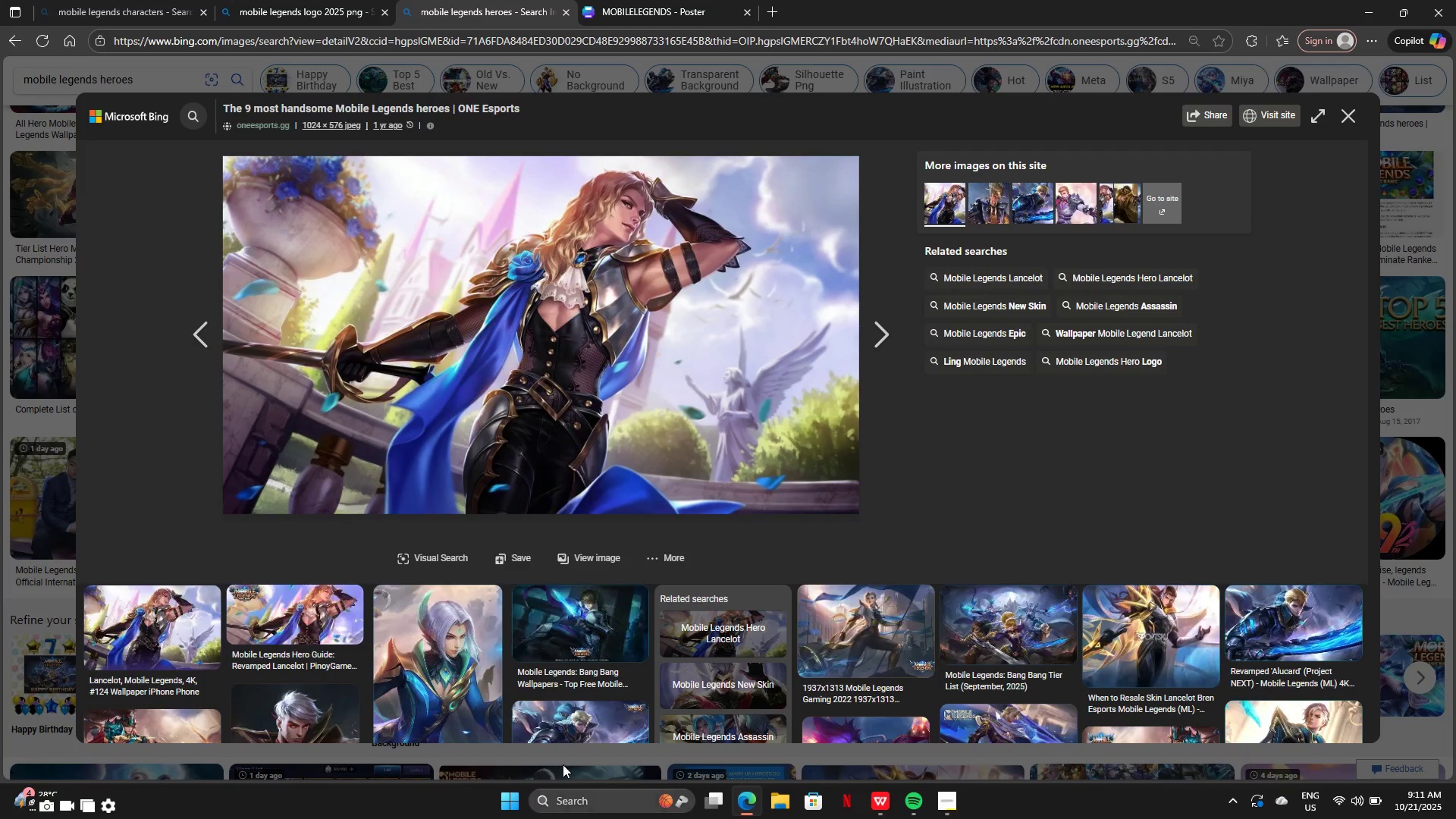 
scroll: coordinate [410, 615], scroll_direction: down, amount: 10.0
 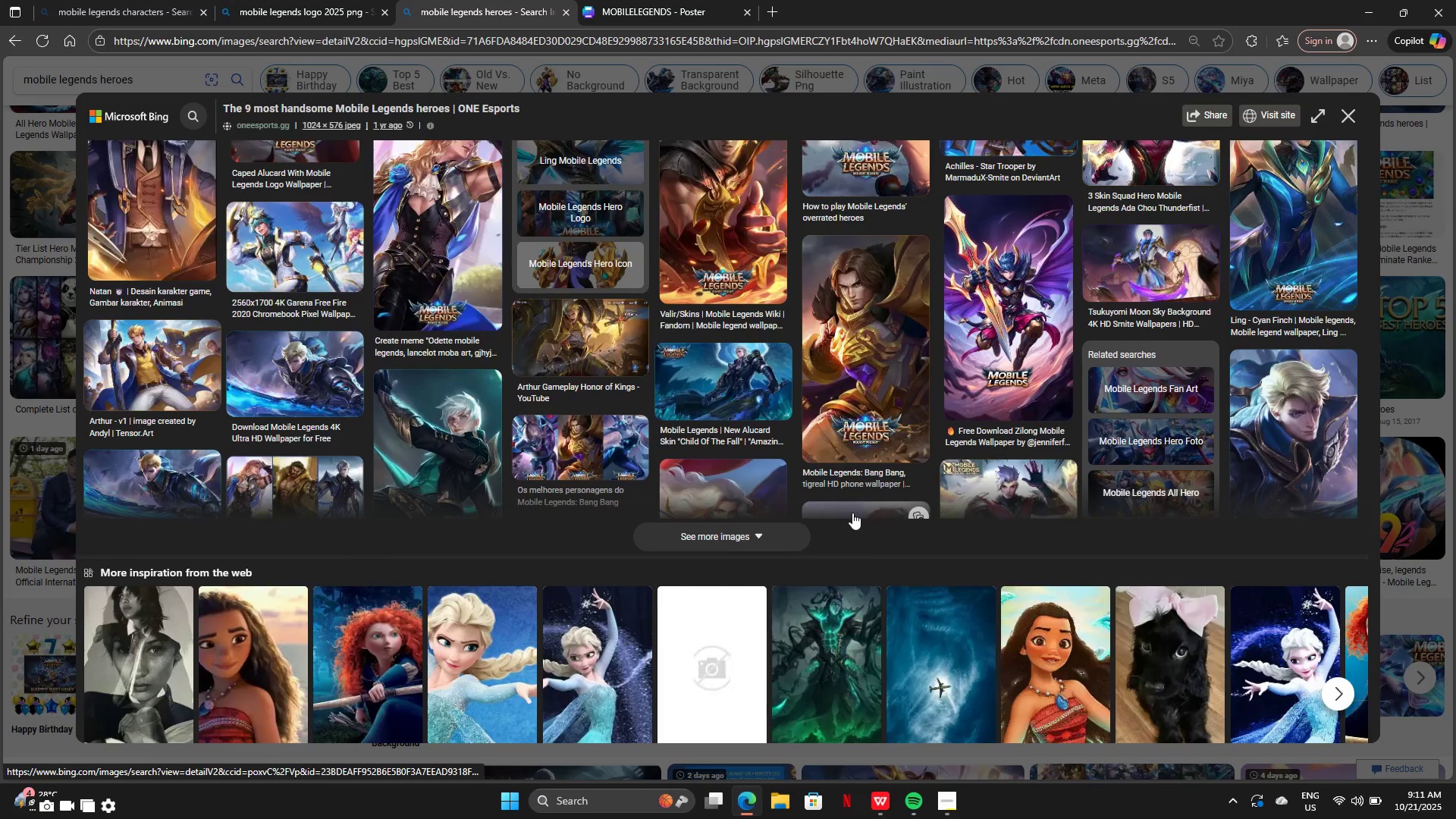 
left_click([744, 532])
 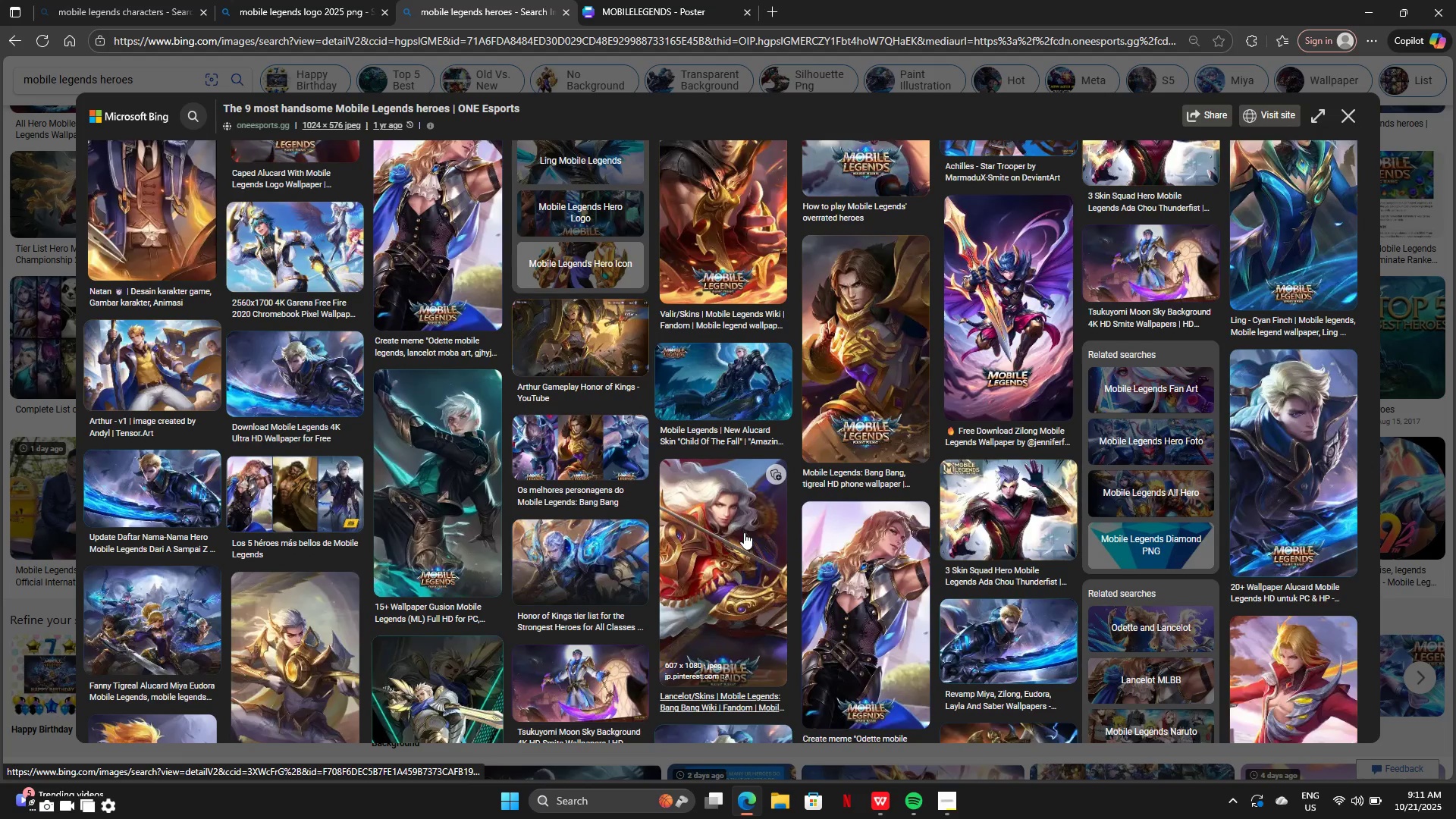 
scroll: coordinate [743, 532], scroll_direction: down, amount: 4.0
 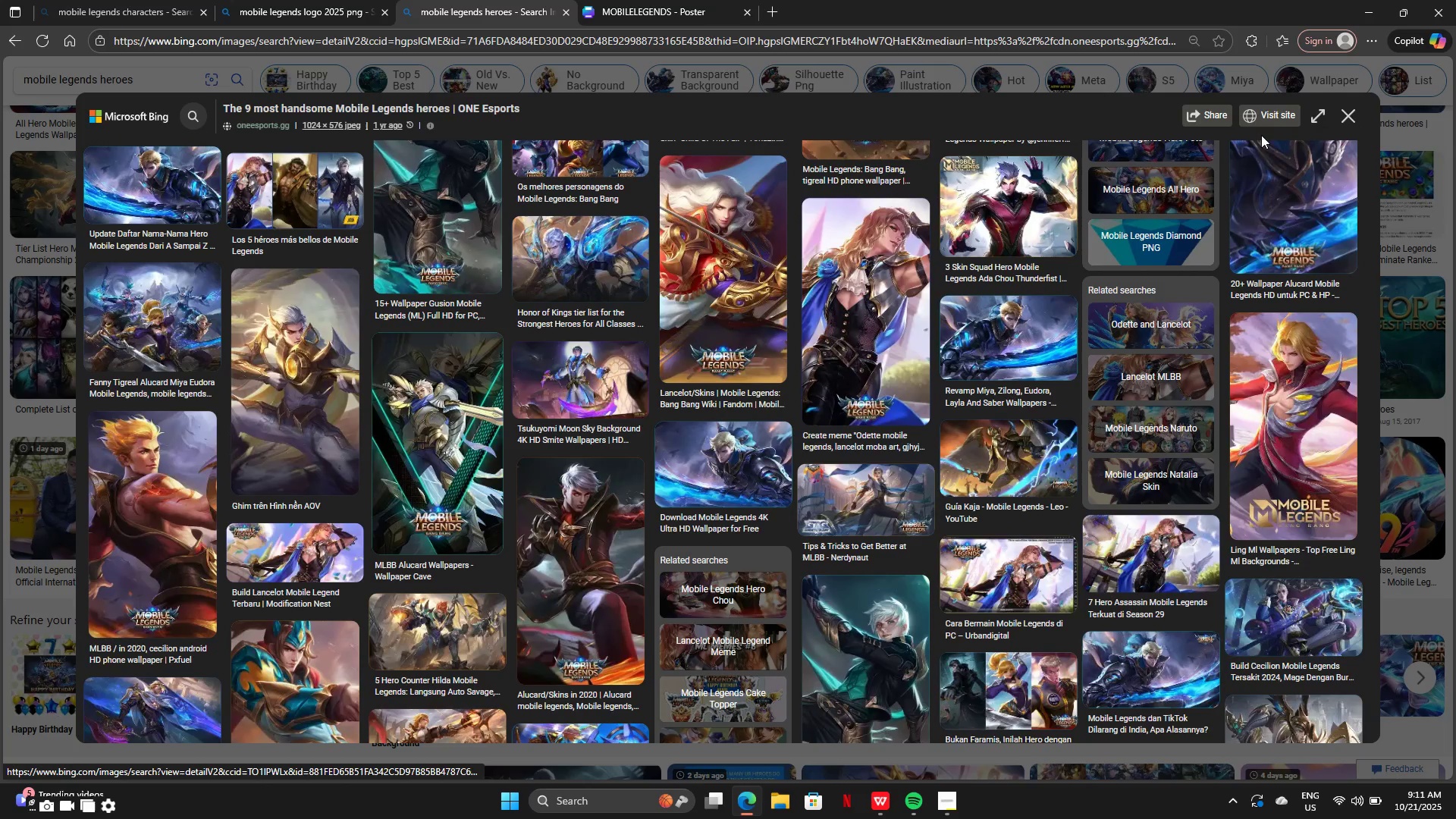 
left_click([1341, 110])
 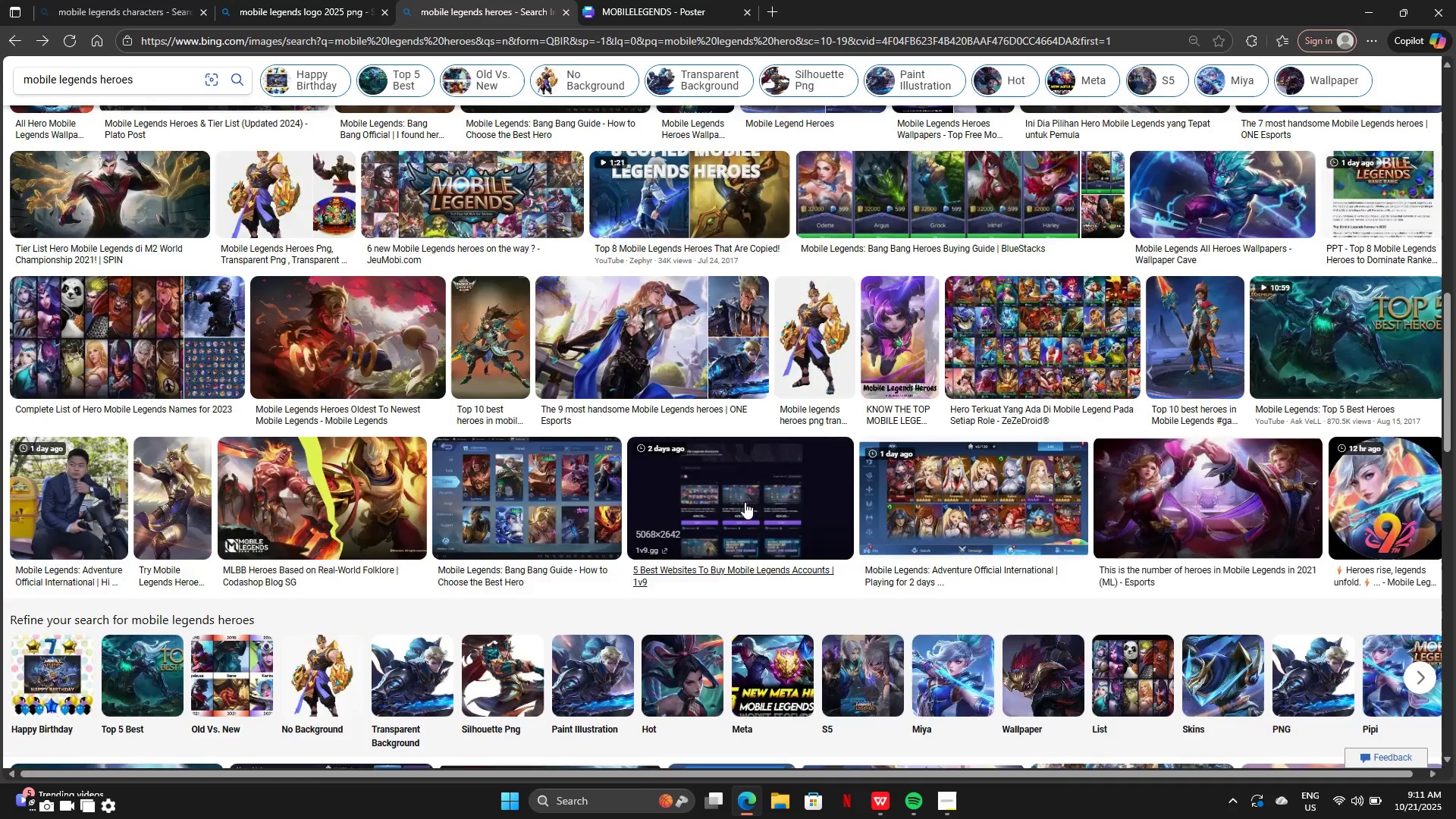 
scroll: coordinate [676, 299], scroll_direction: up, amount: 5.0
 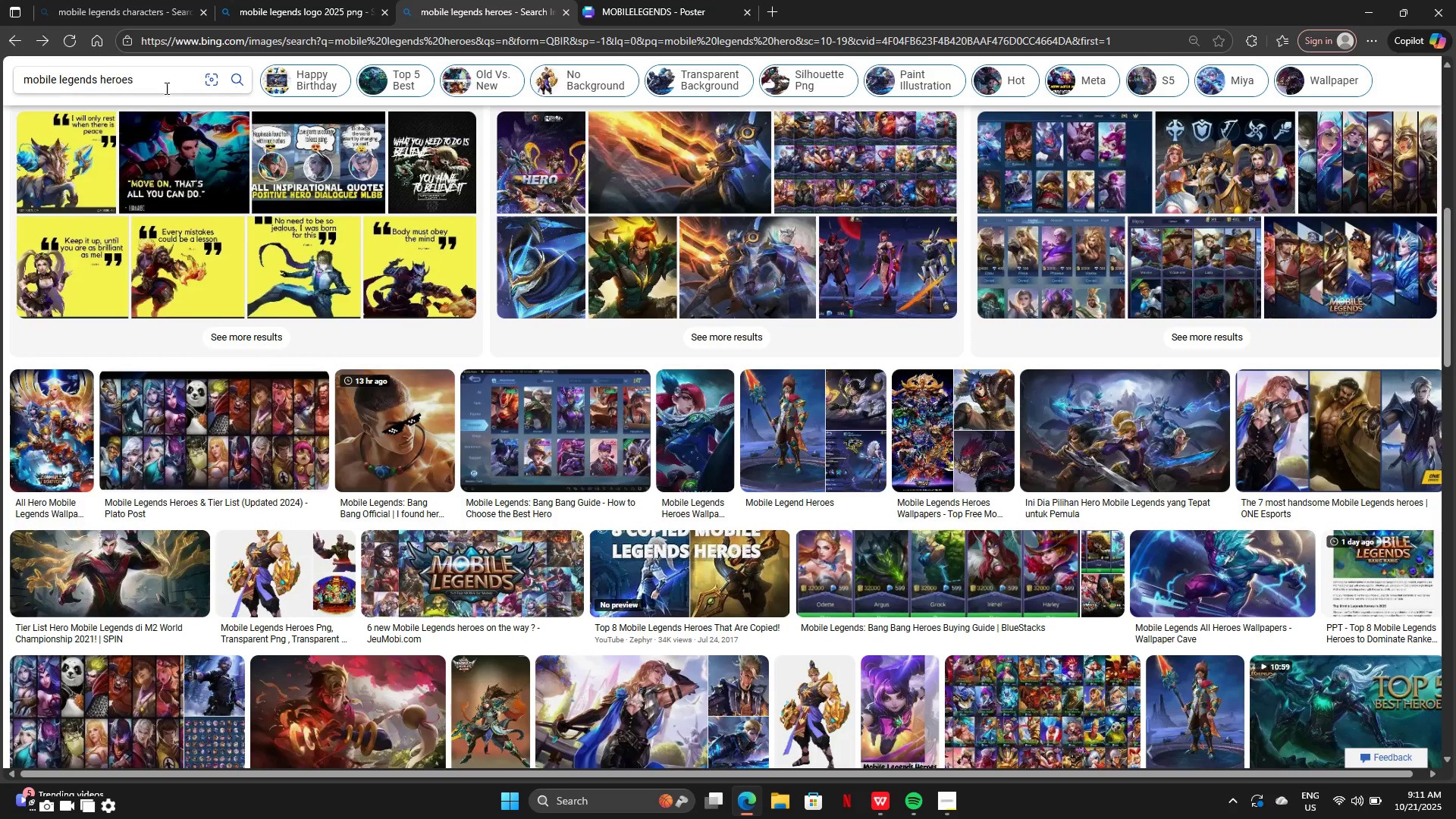 
left_click([164, 83])
 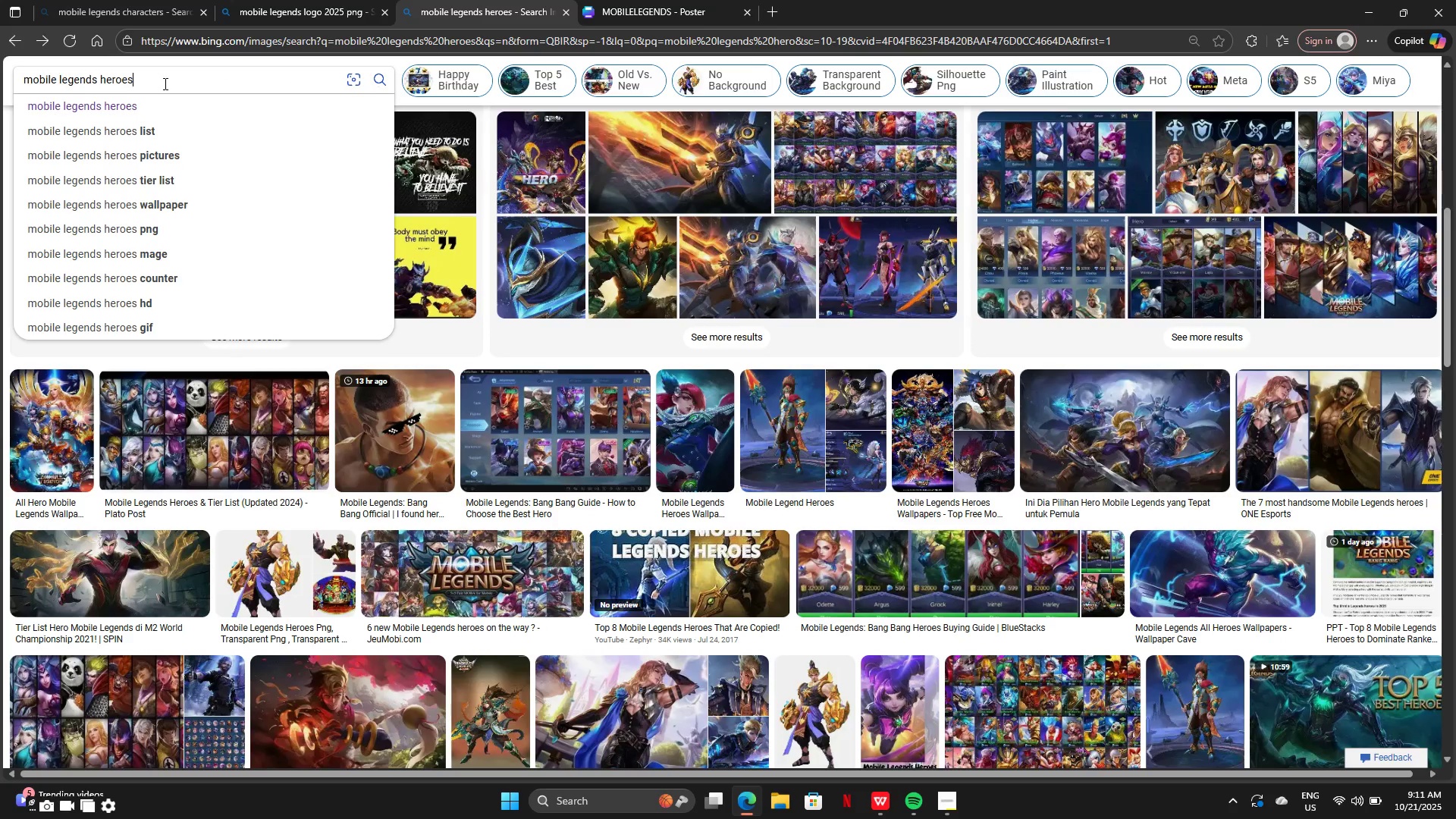 
type( mage)
 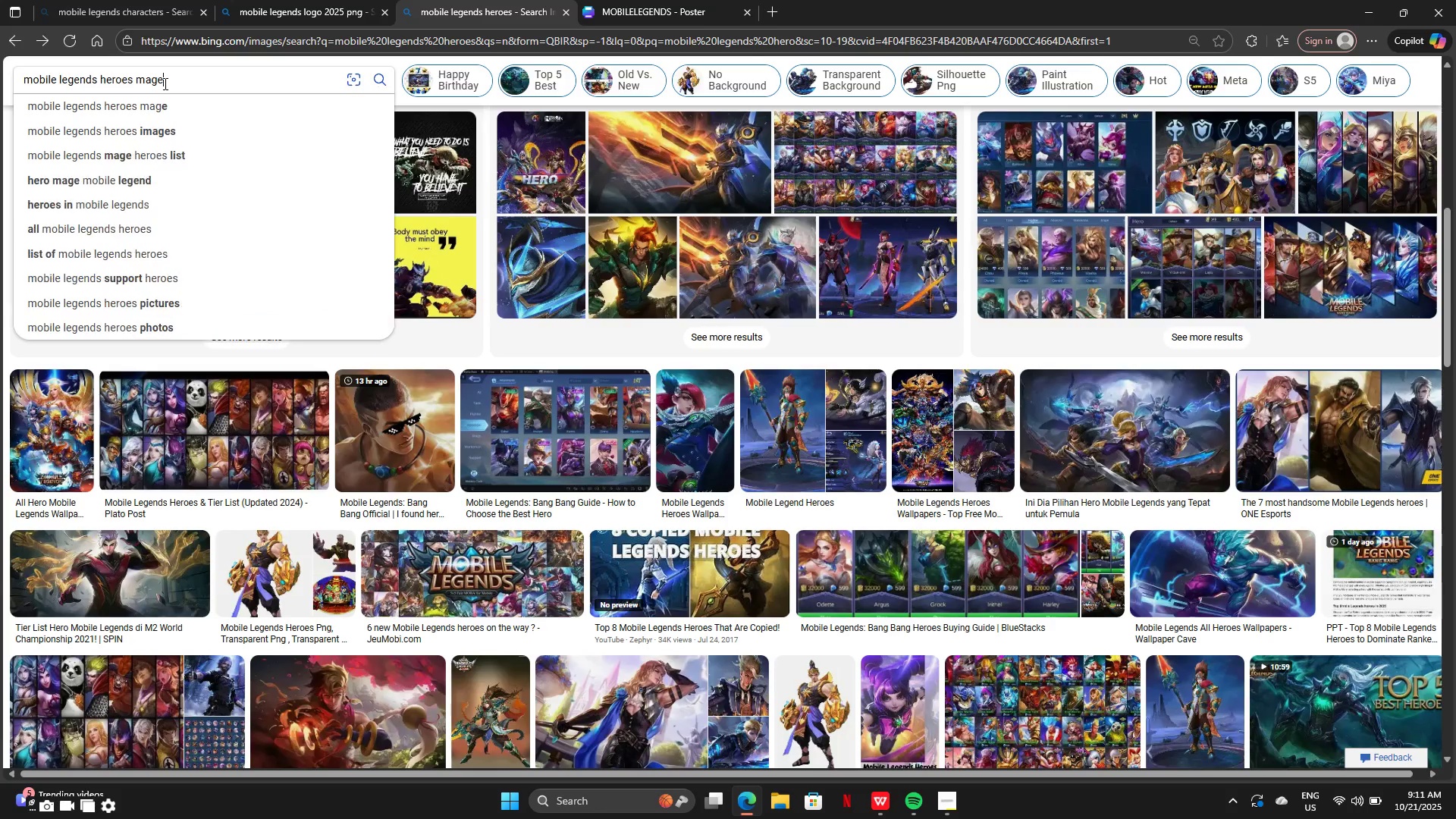 
key(Enter)
 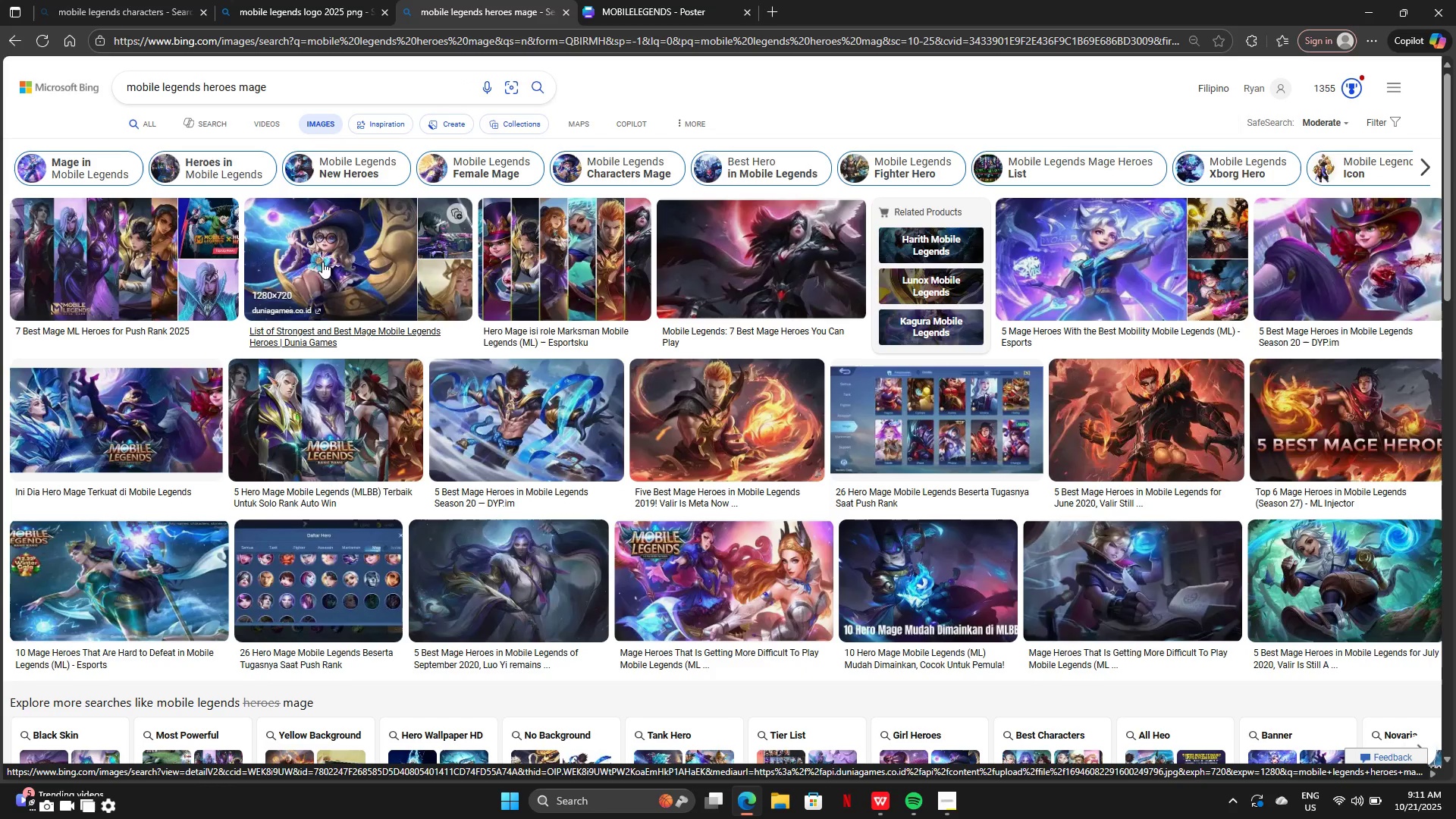 
wait(9.17)
 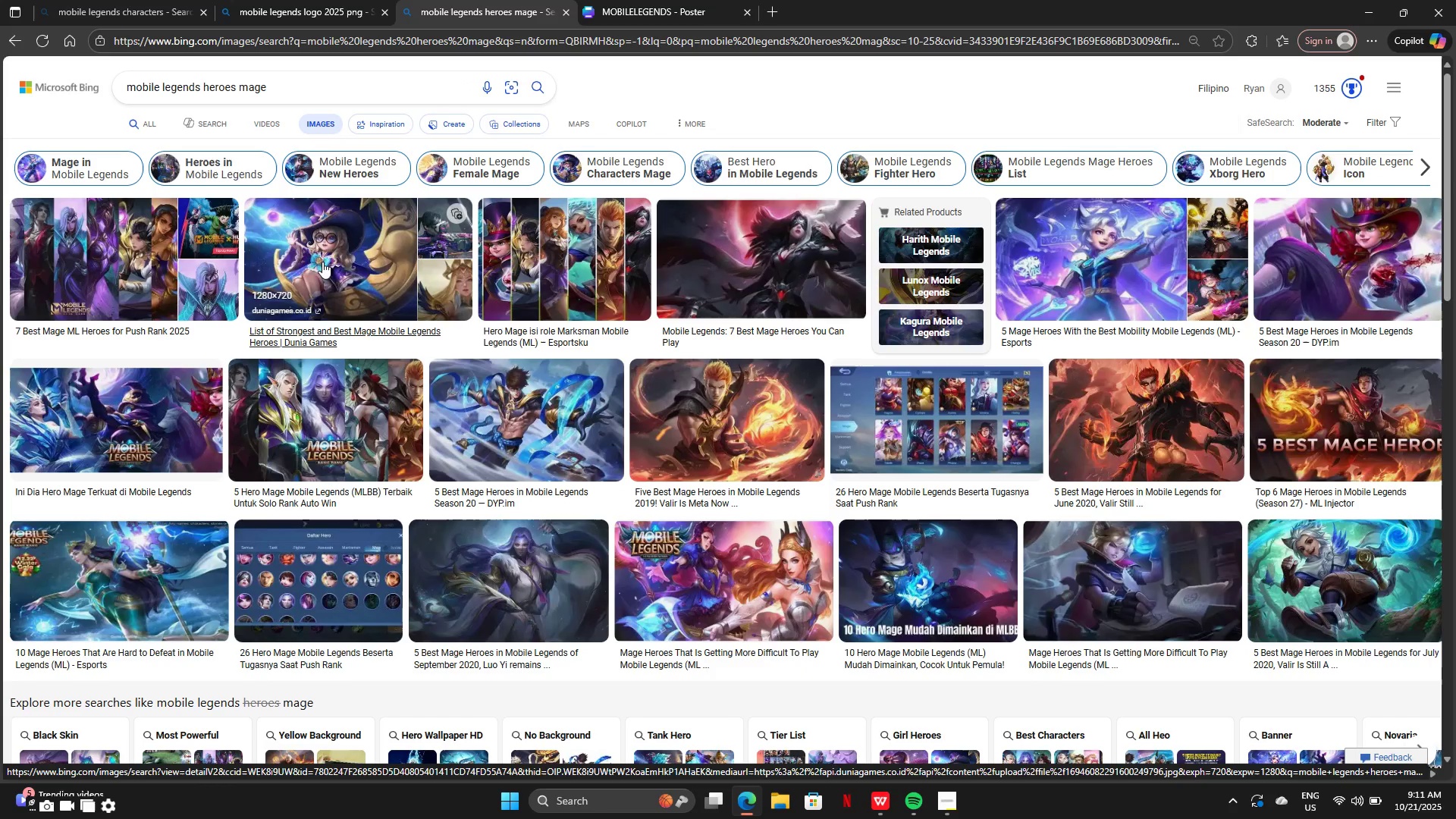 
scroll: coordinate [742, 362], scroll_direction: down, amount: 3.0
 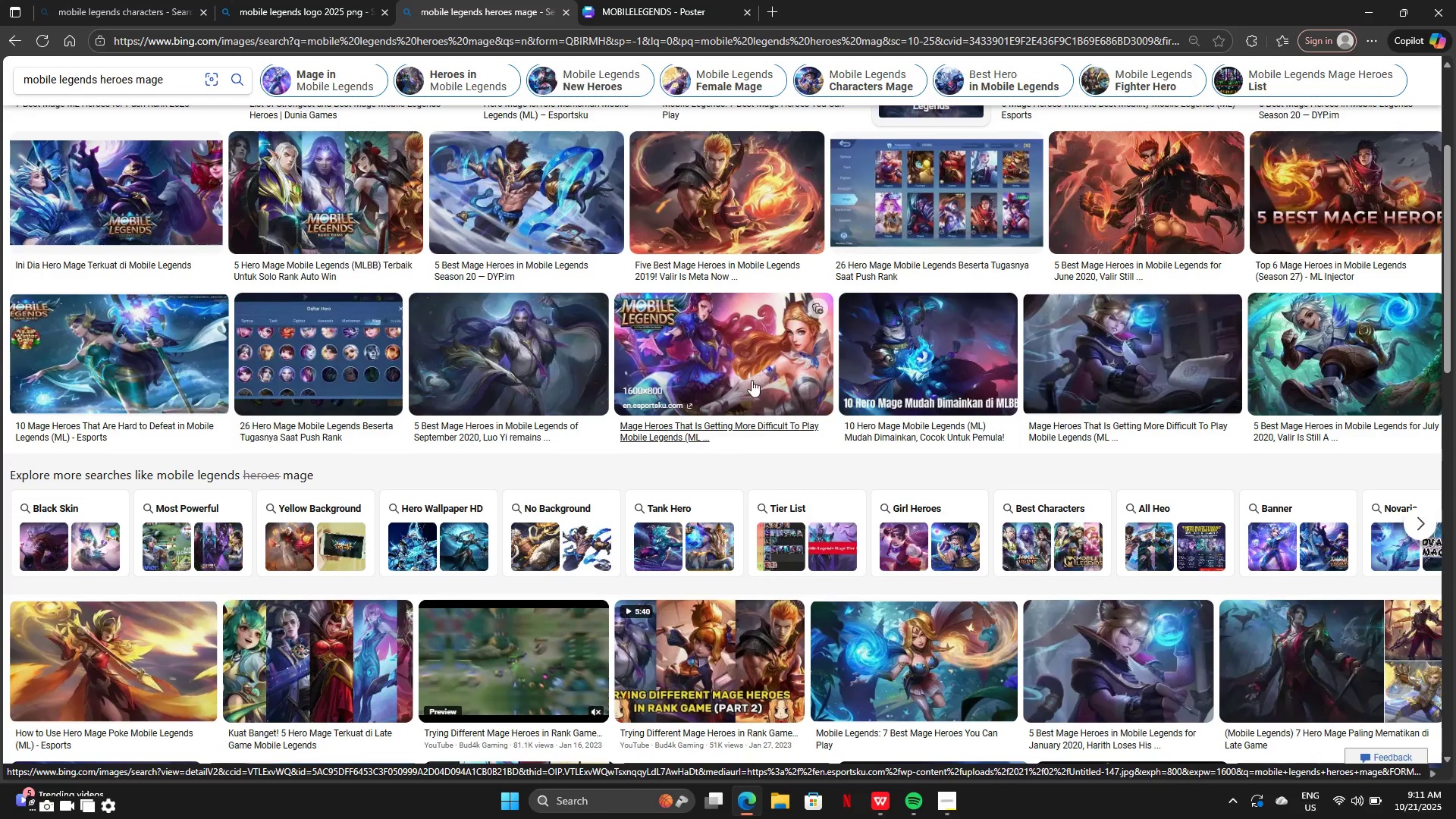 
scroll: coordinate [698, 344], scroll_direction: up, amount: 4.0
 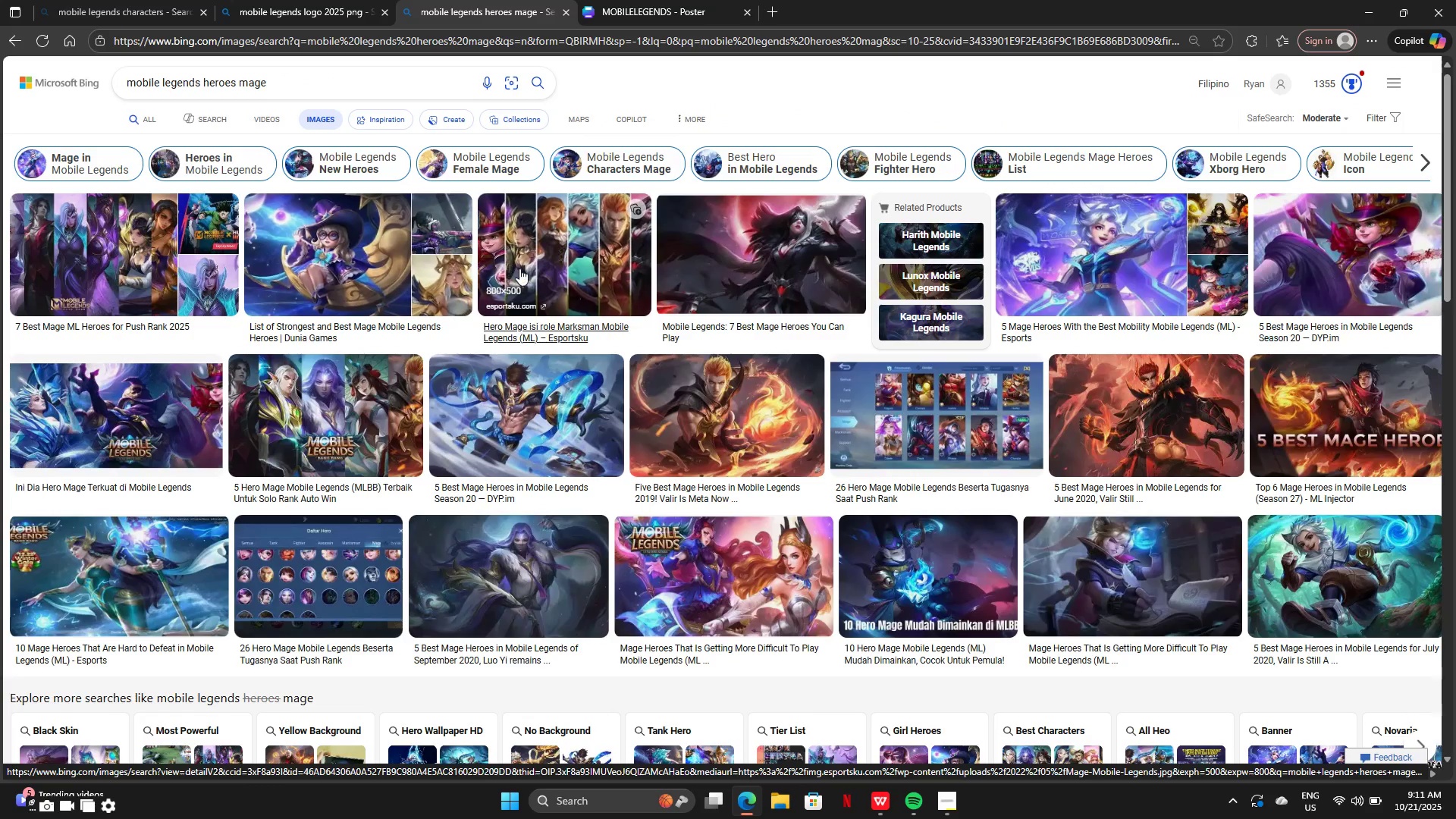 
left_click([514, 268])
 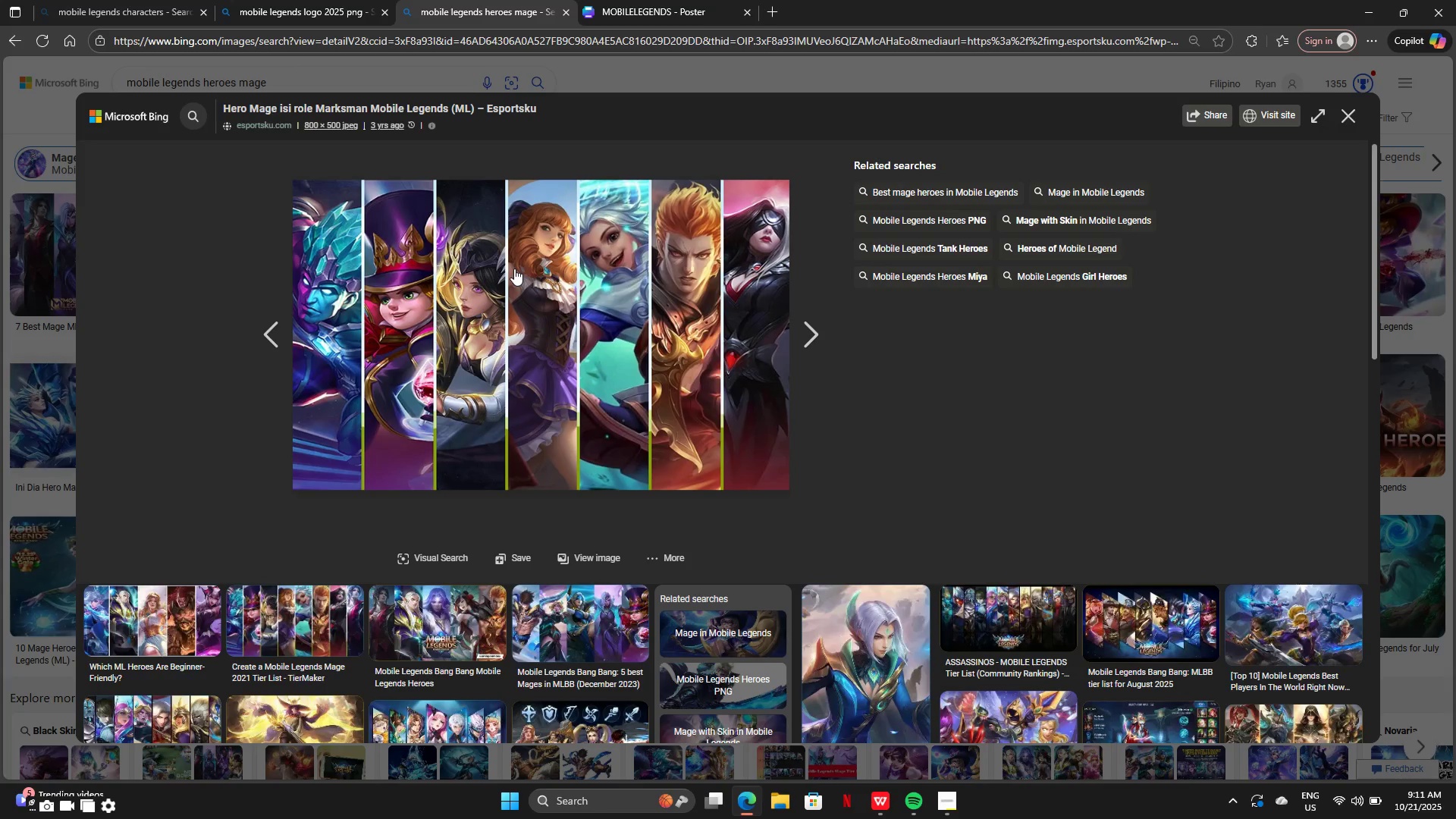 
scroll: coordinate [514, 268], scroll_direction: down, amount: 3.0
 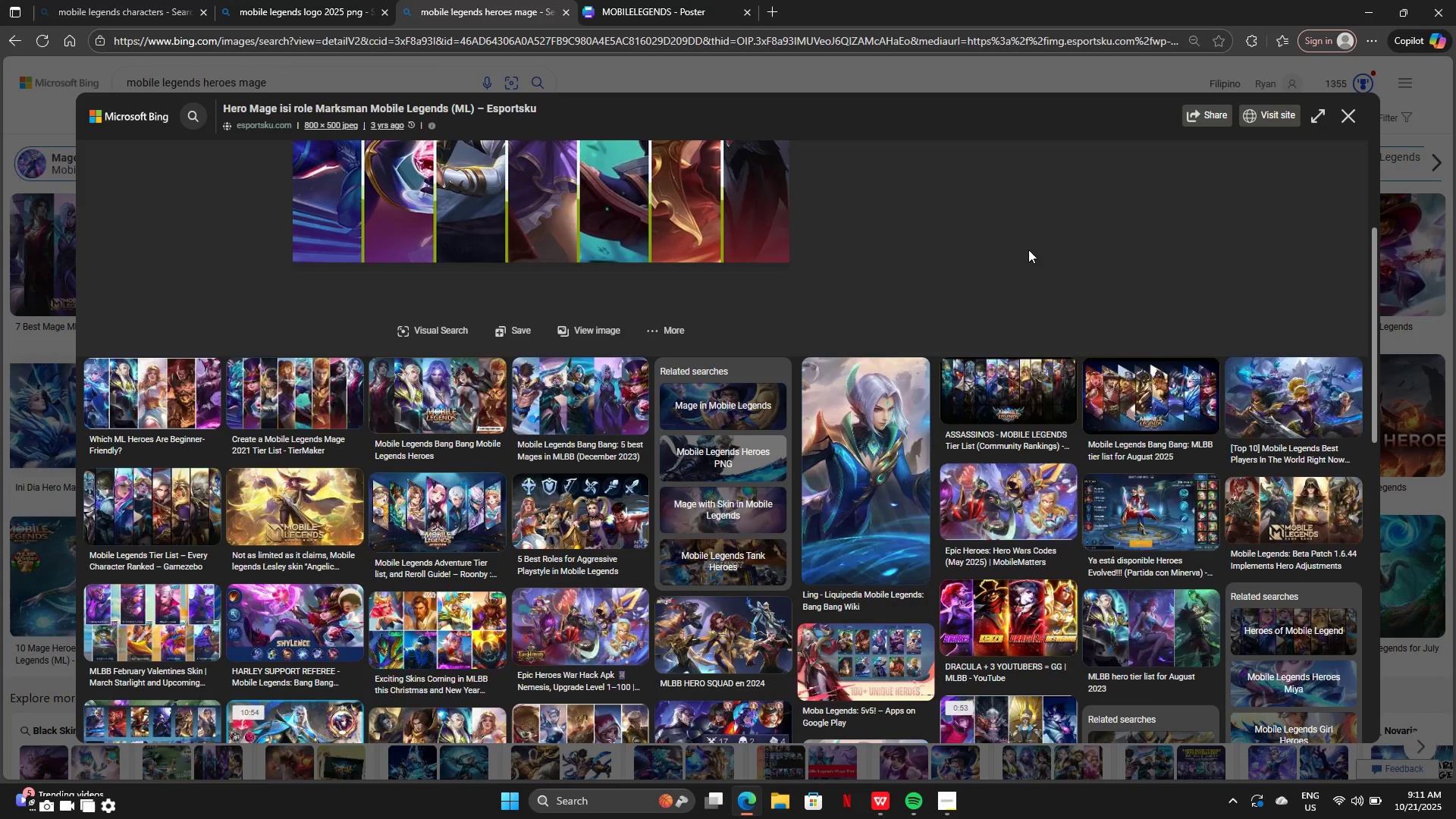 
wait(5.06)
 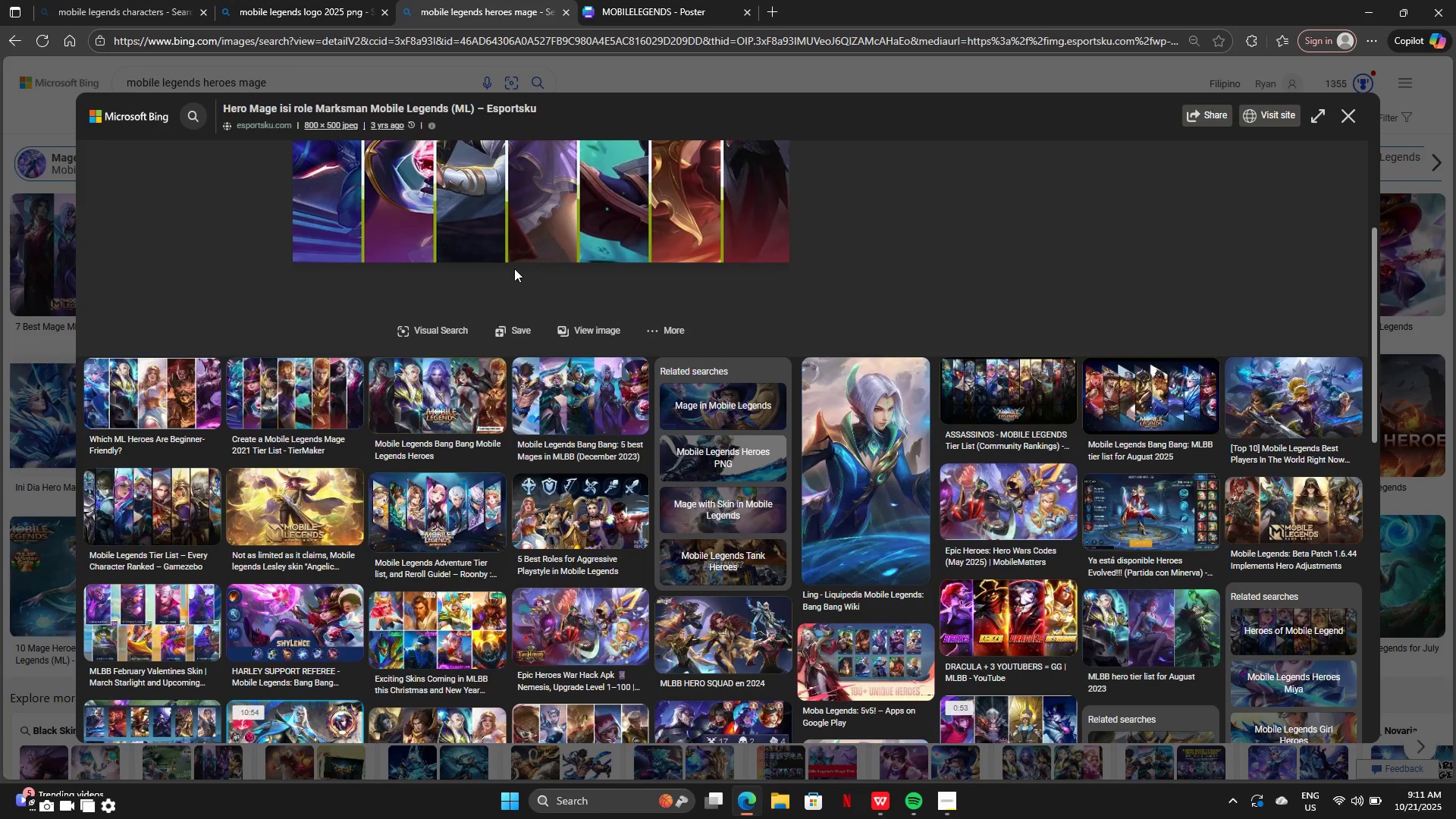 
left_click([1347, 117])
 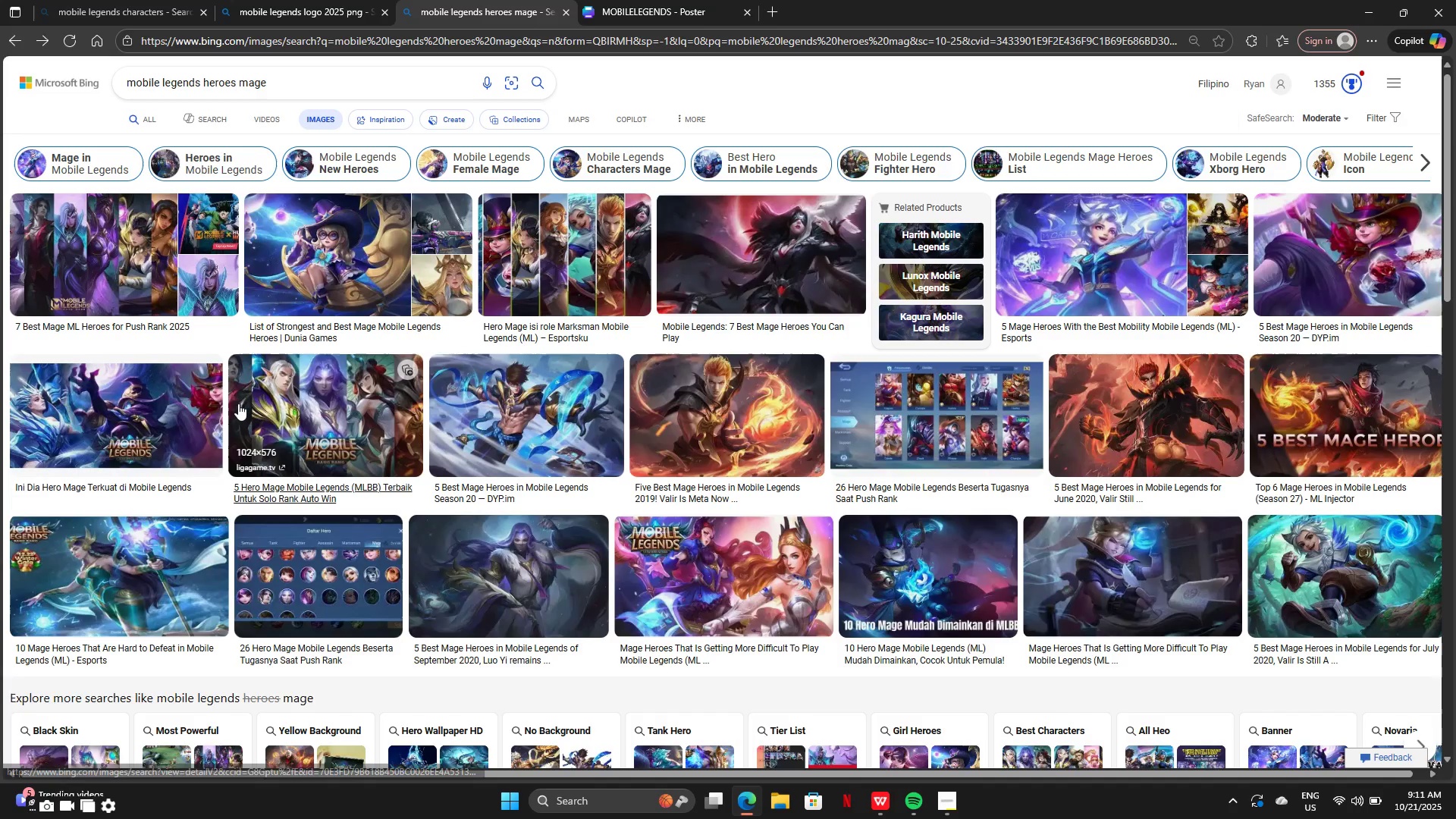 
scroll: coordinate [552, 353], scroll_direction: down, amount: 8.0
 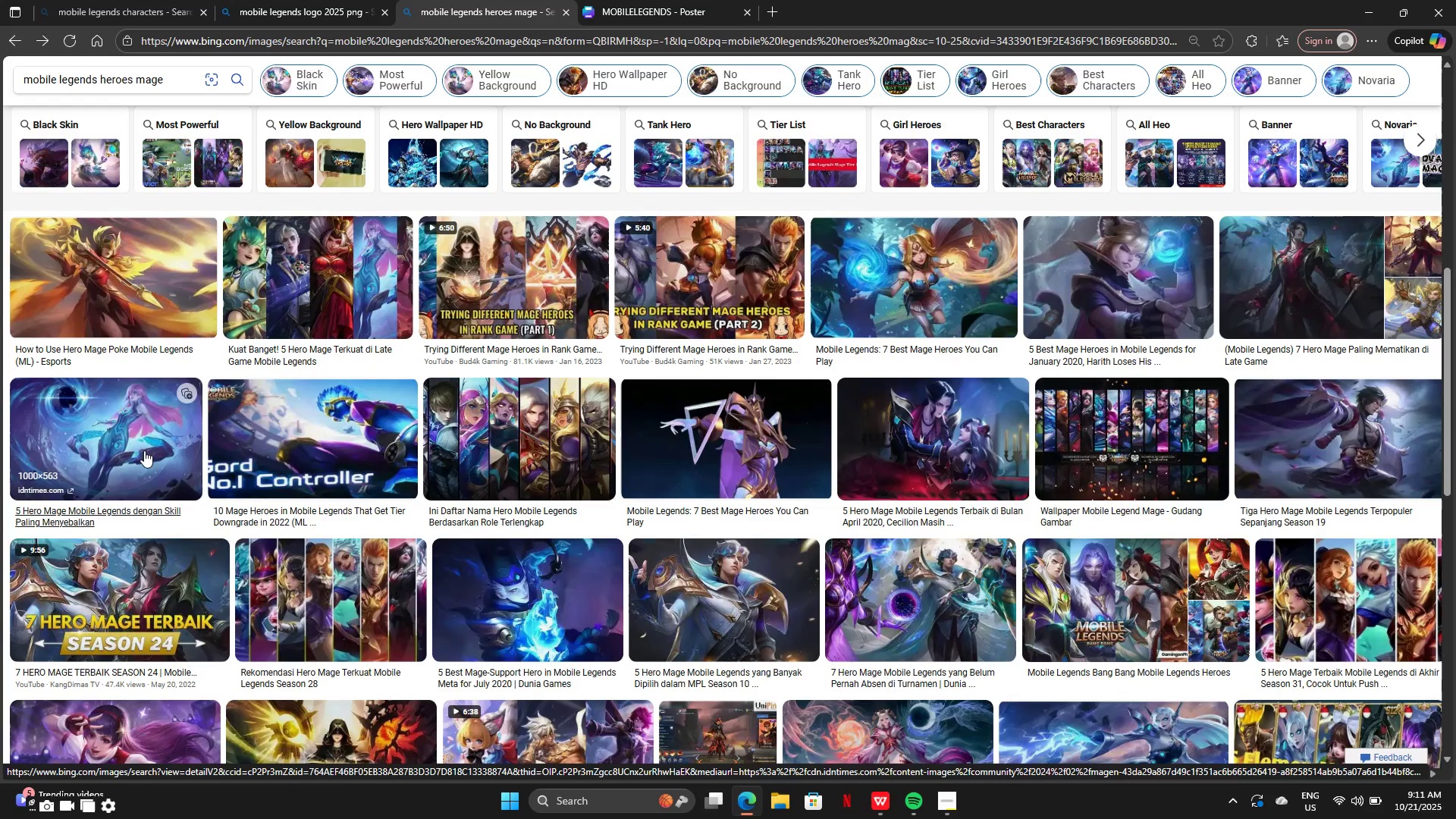 
wait(5.1)
 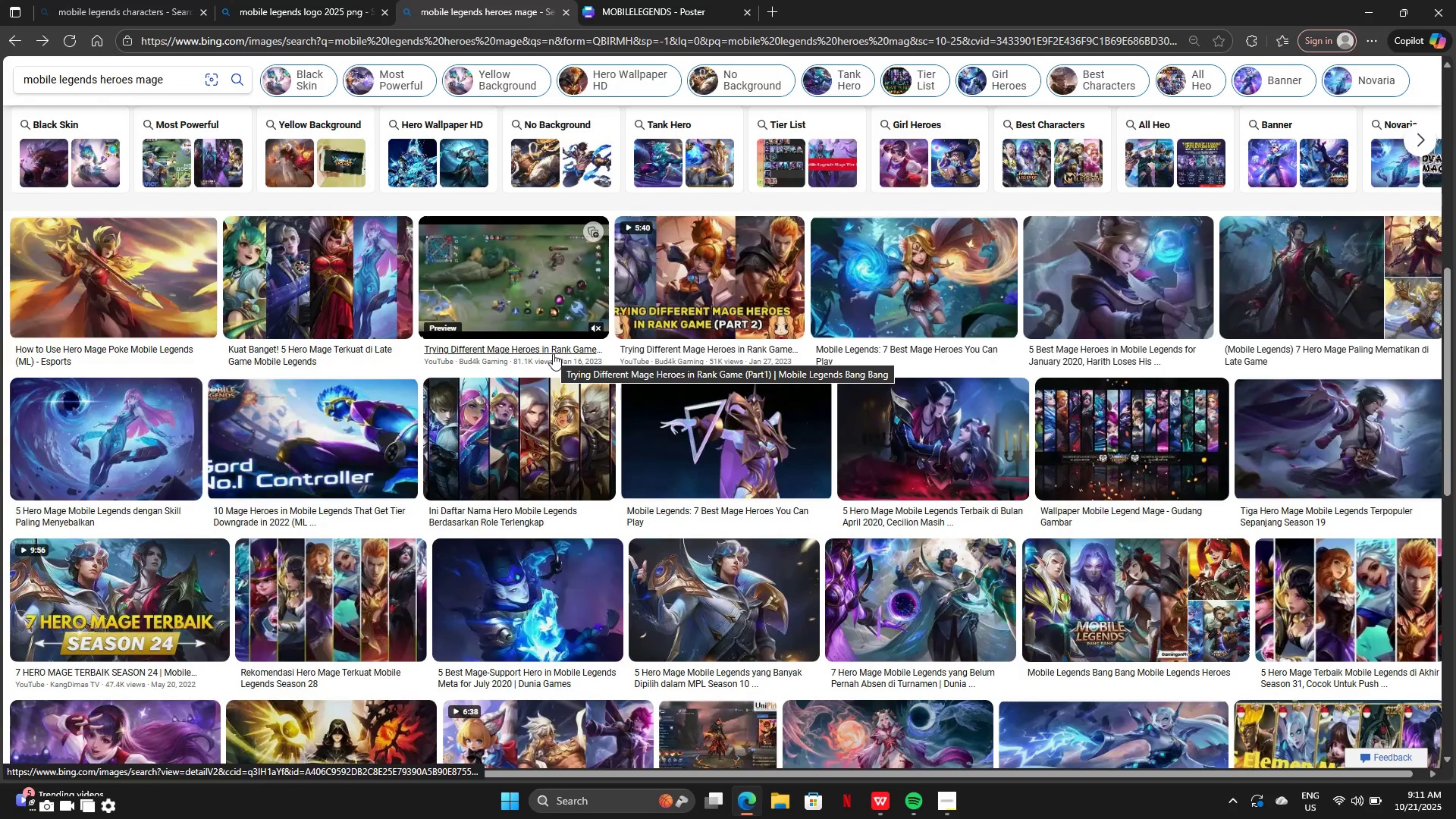 
left_click([761, 604])
 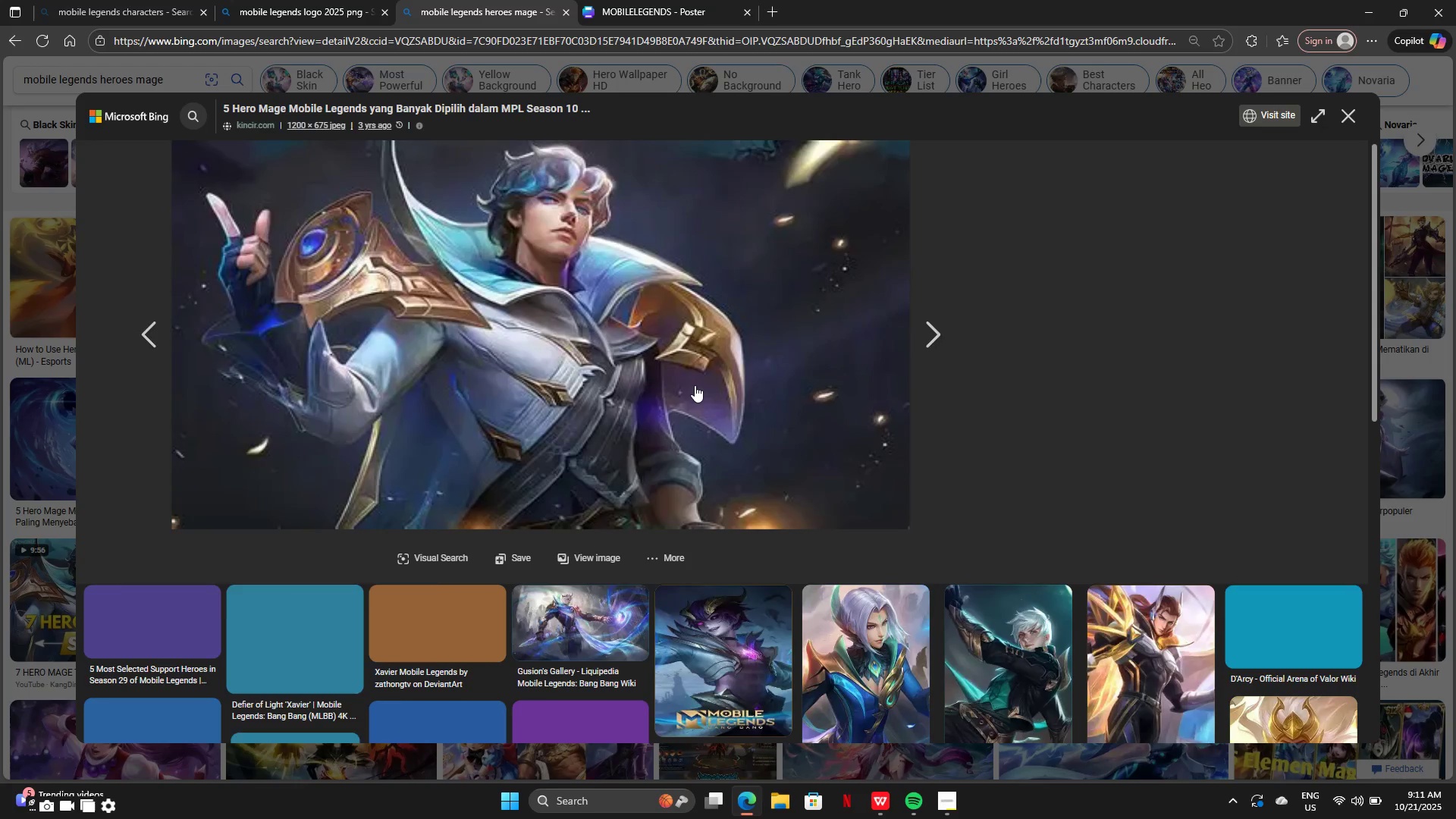 
right_click([695, 385])
 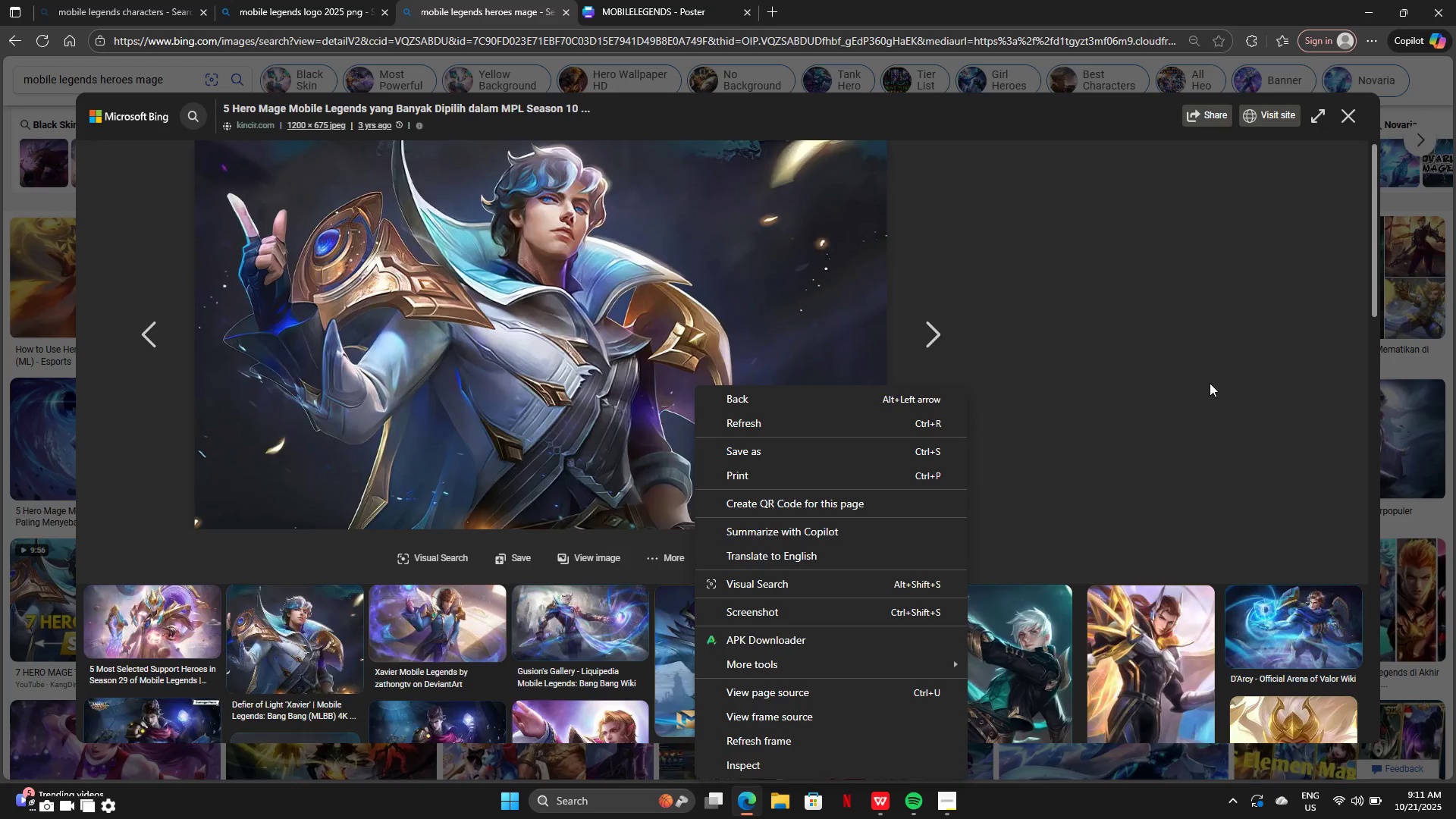 
wait(6.2)
 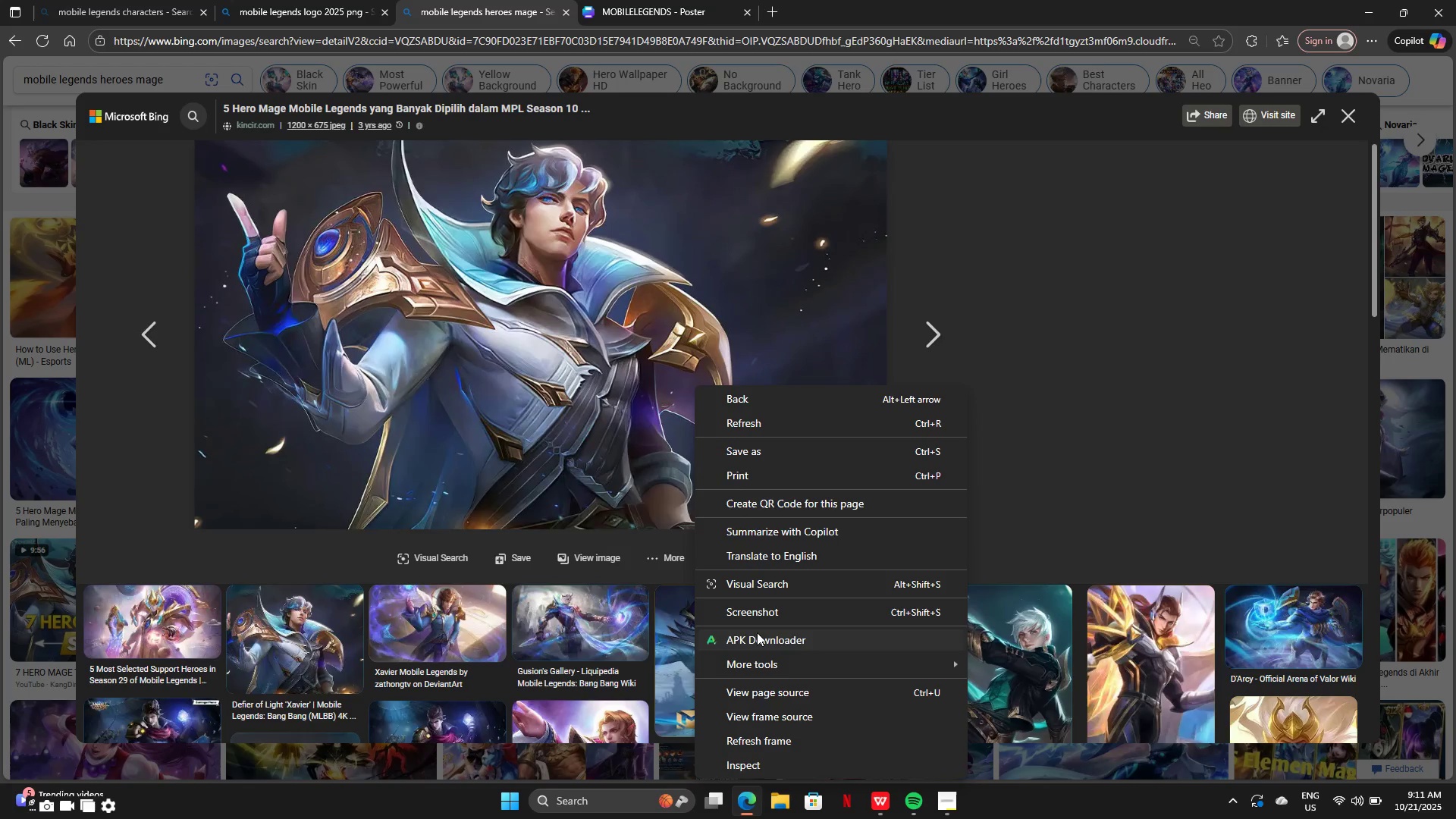 
left_click([1210, 383])
 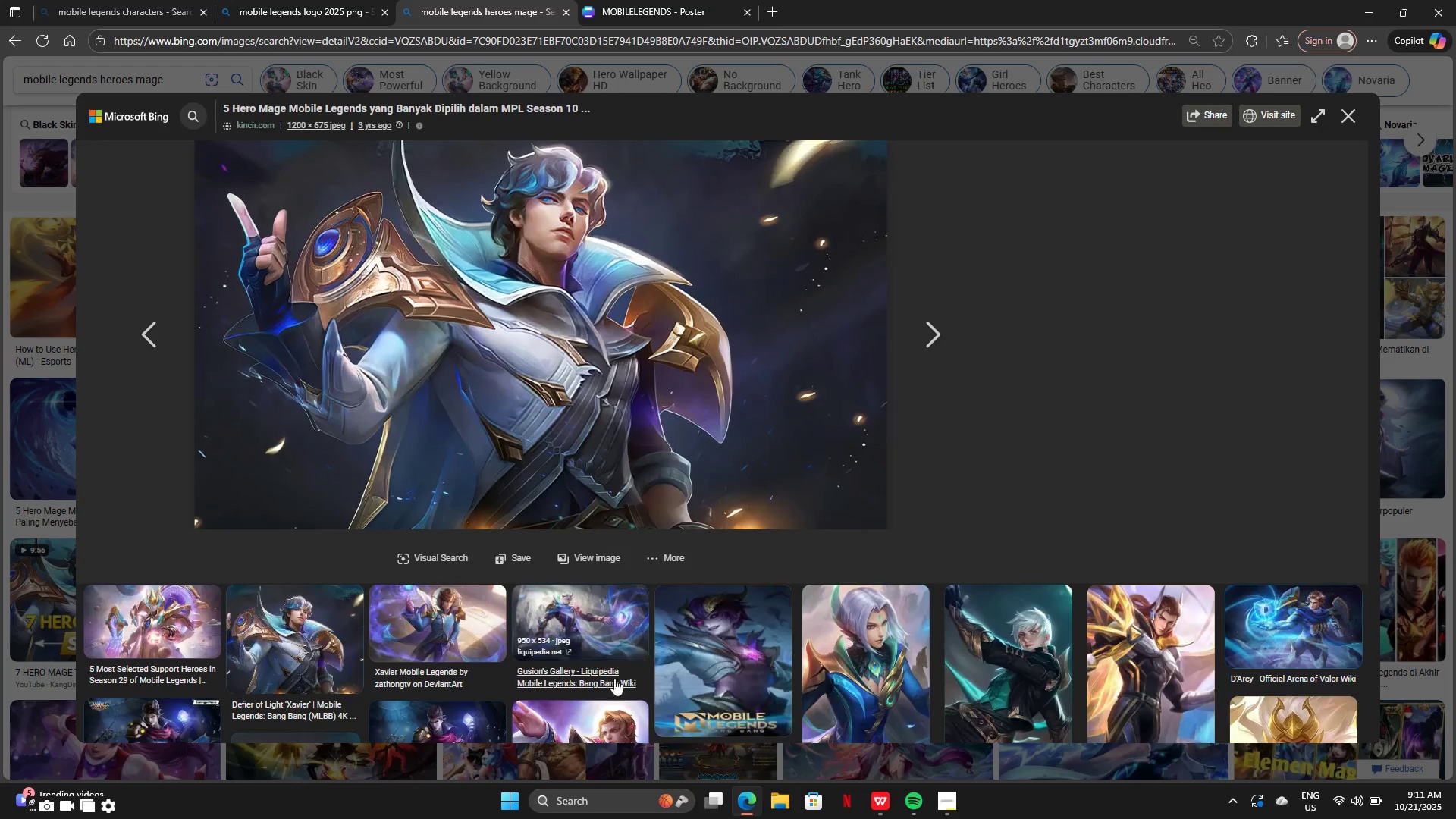 
scroll: coordinate [595, 667], scroll_direction: down, amount: 8.0
 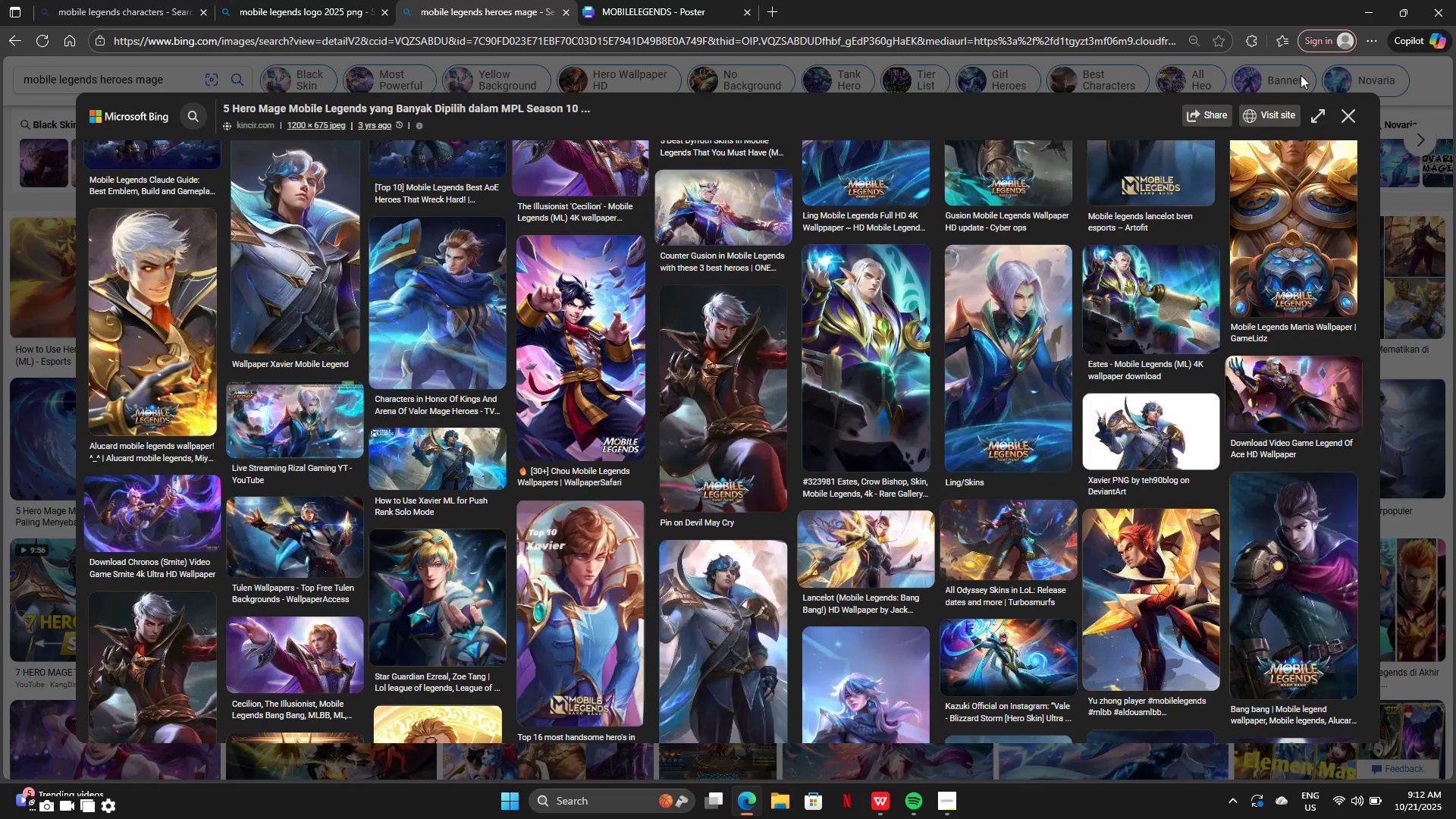 
left_click([1349, 109])
 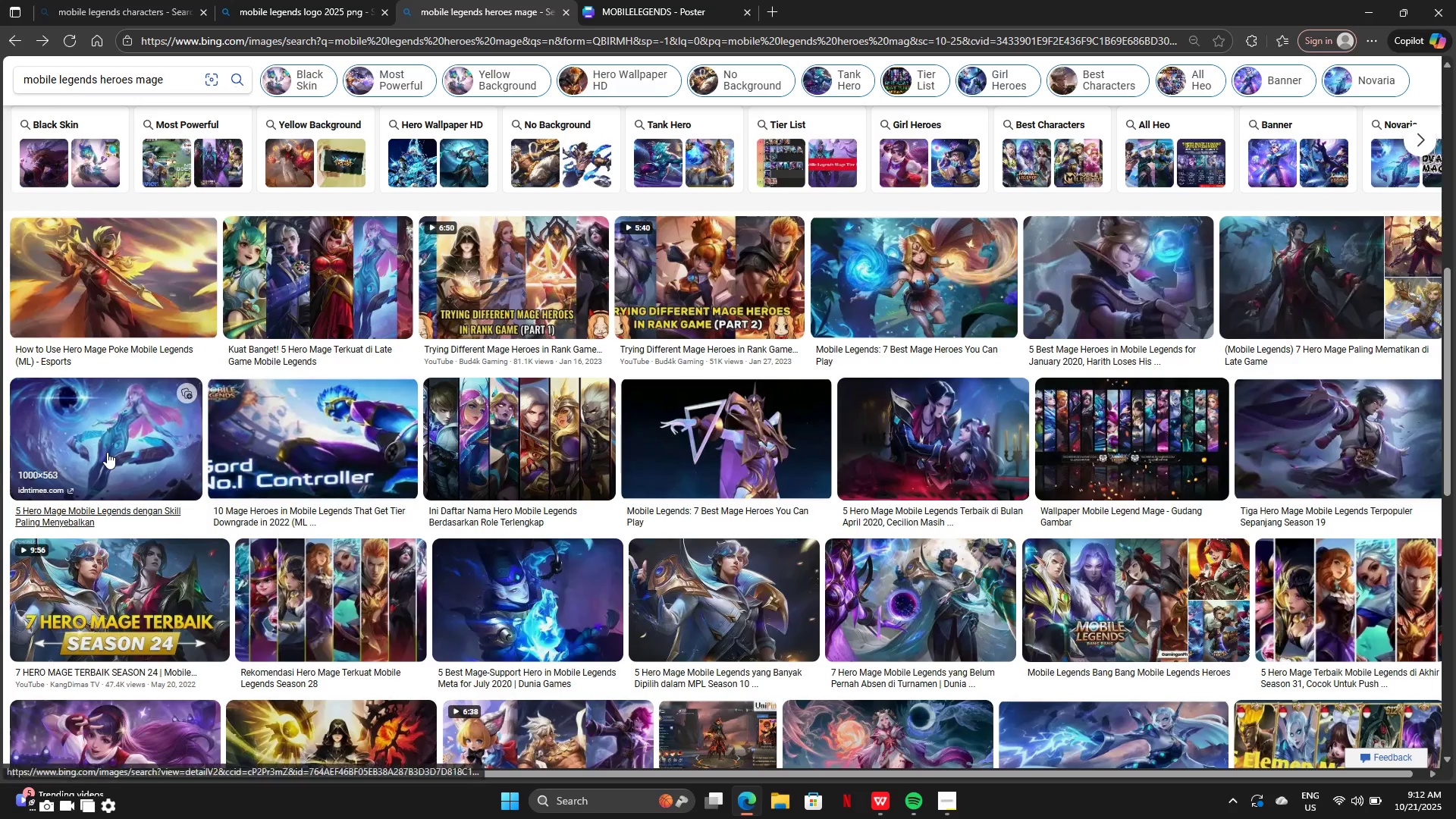 
left_click([107, 435])
 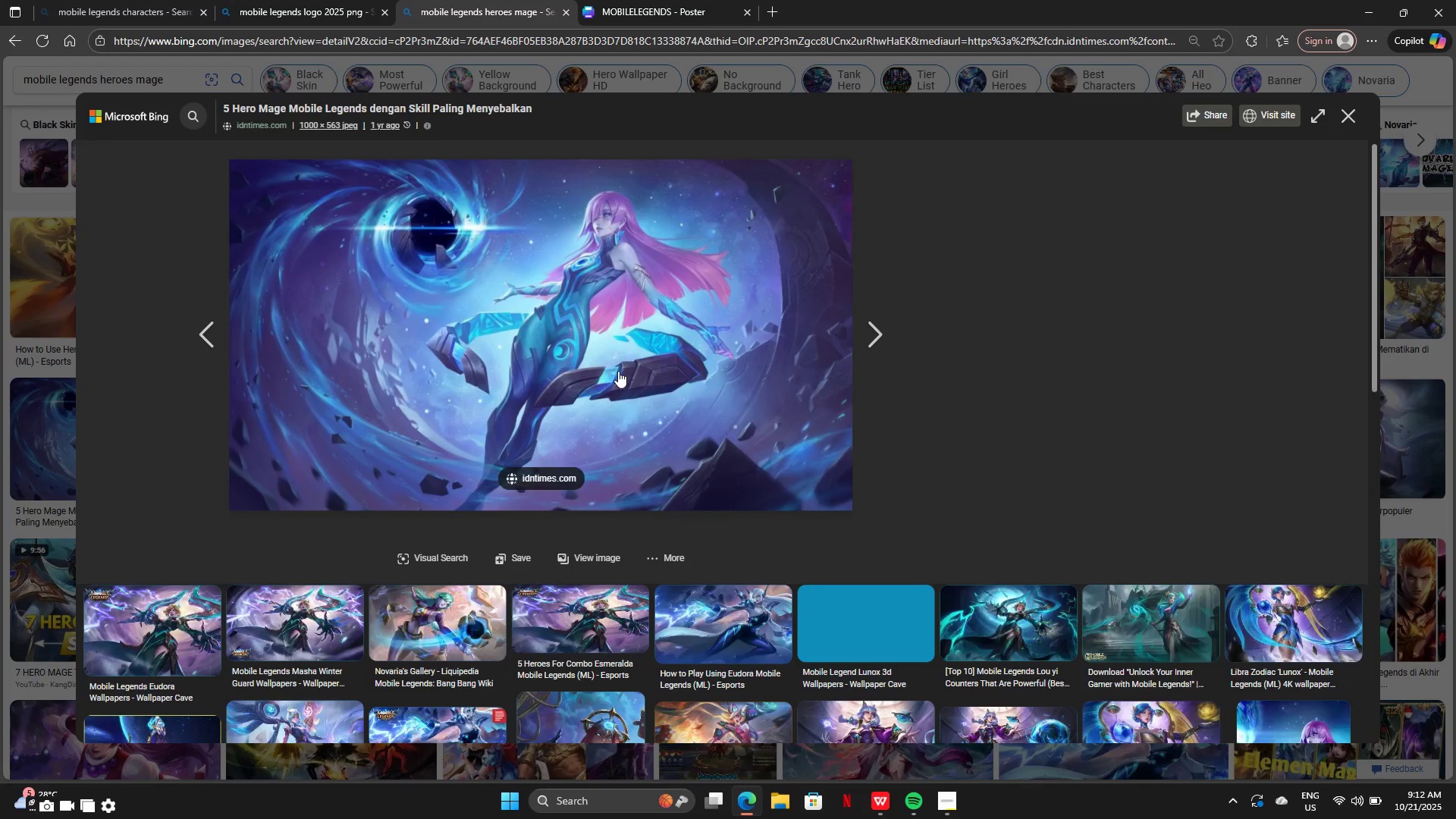 
right_click([622, 366])
 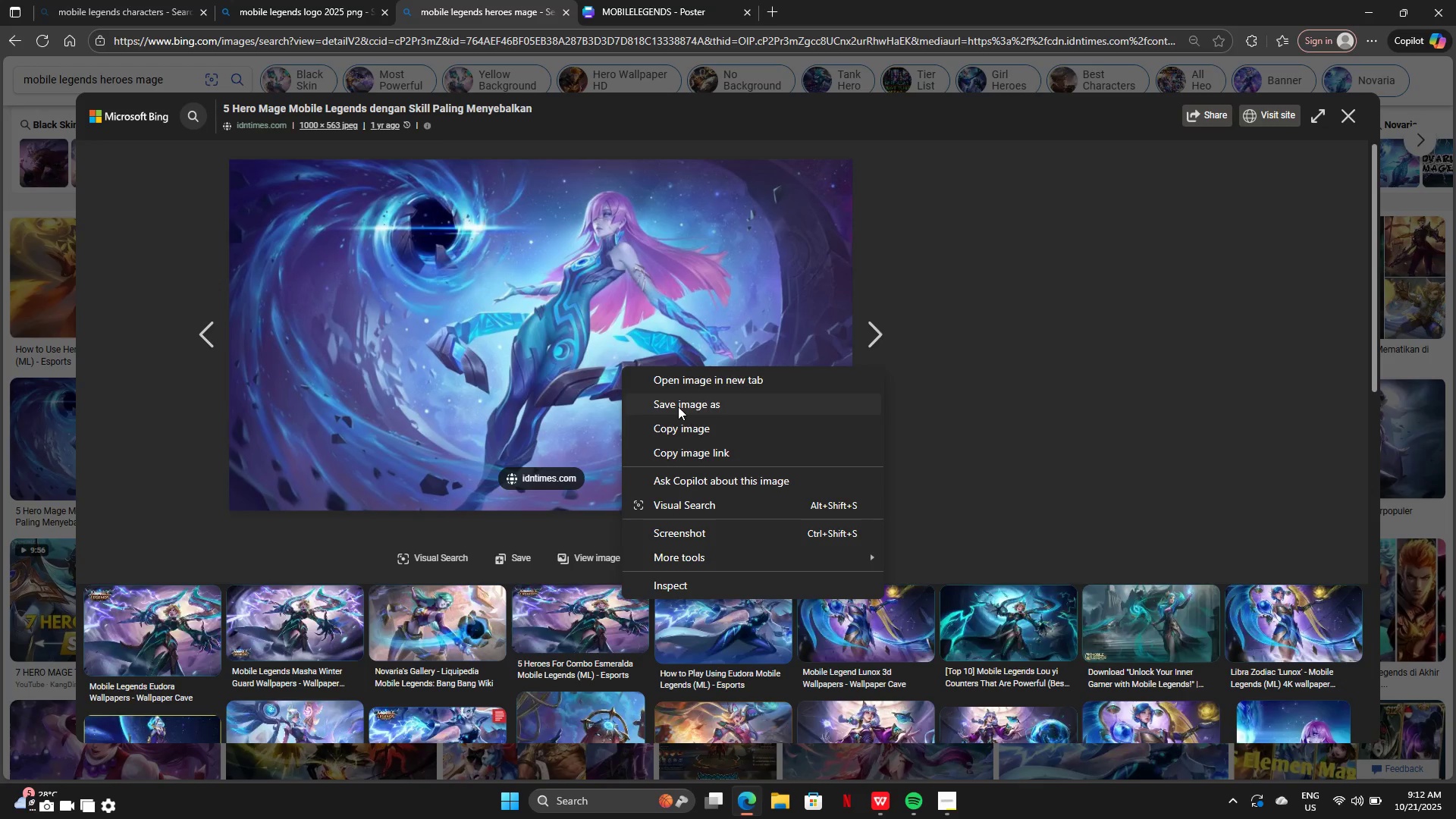 
left_click([678, 421])
 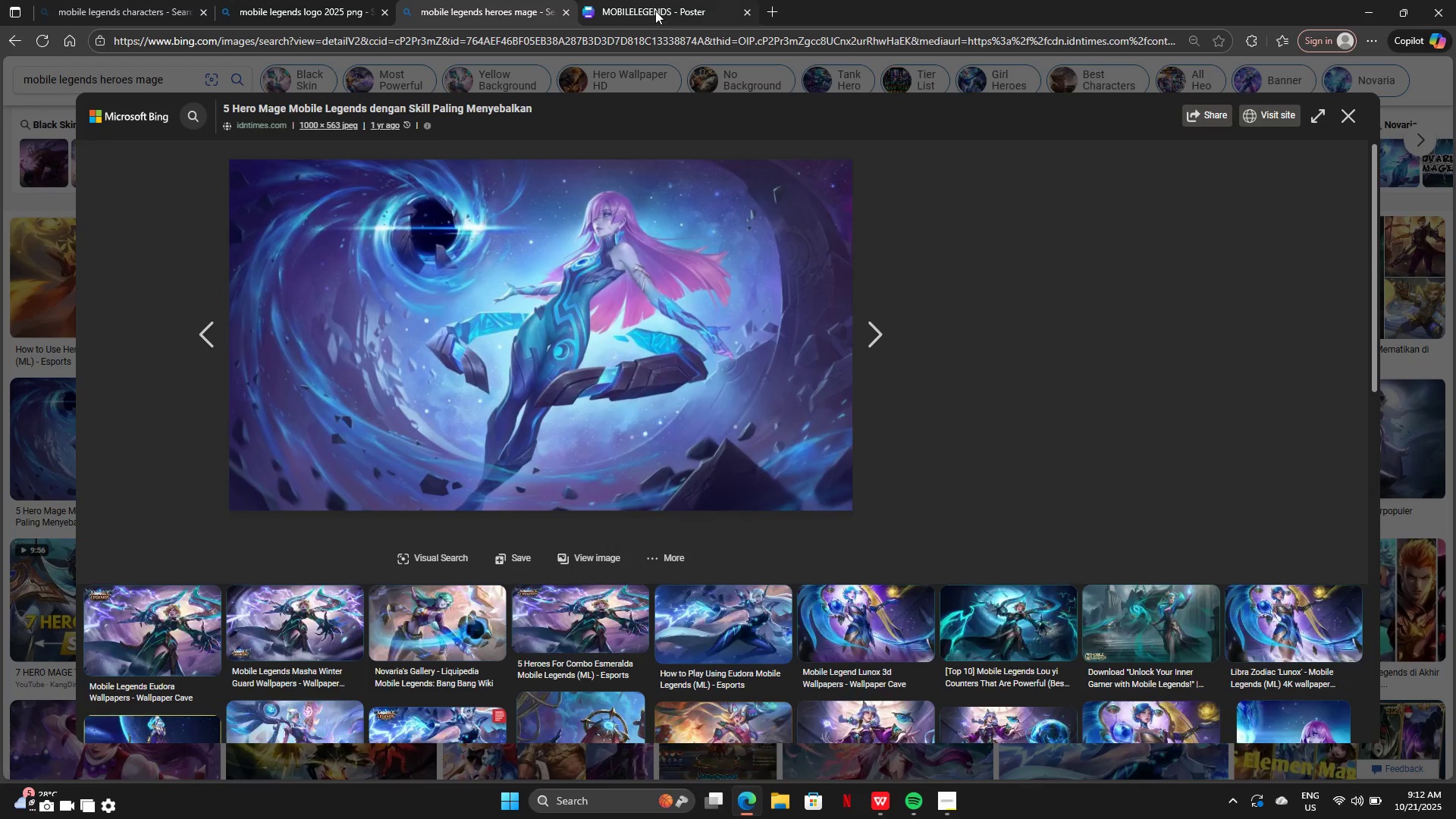 
left_click([655, 10])
 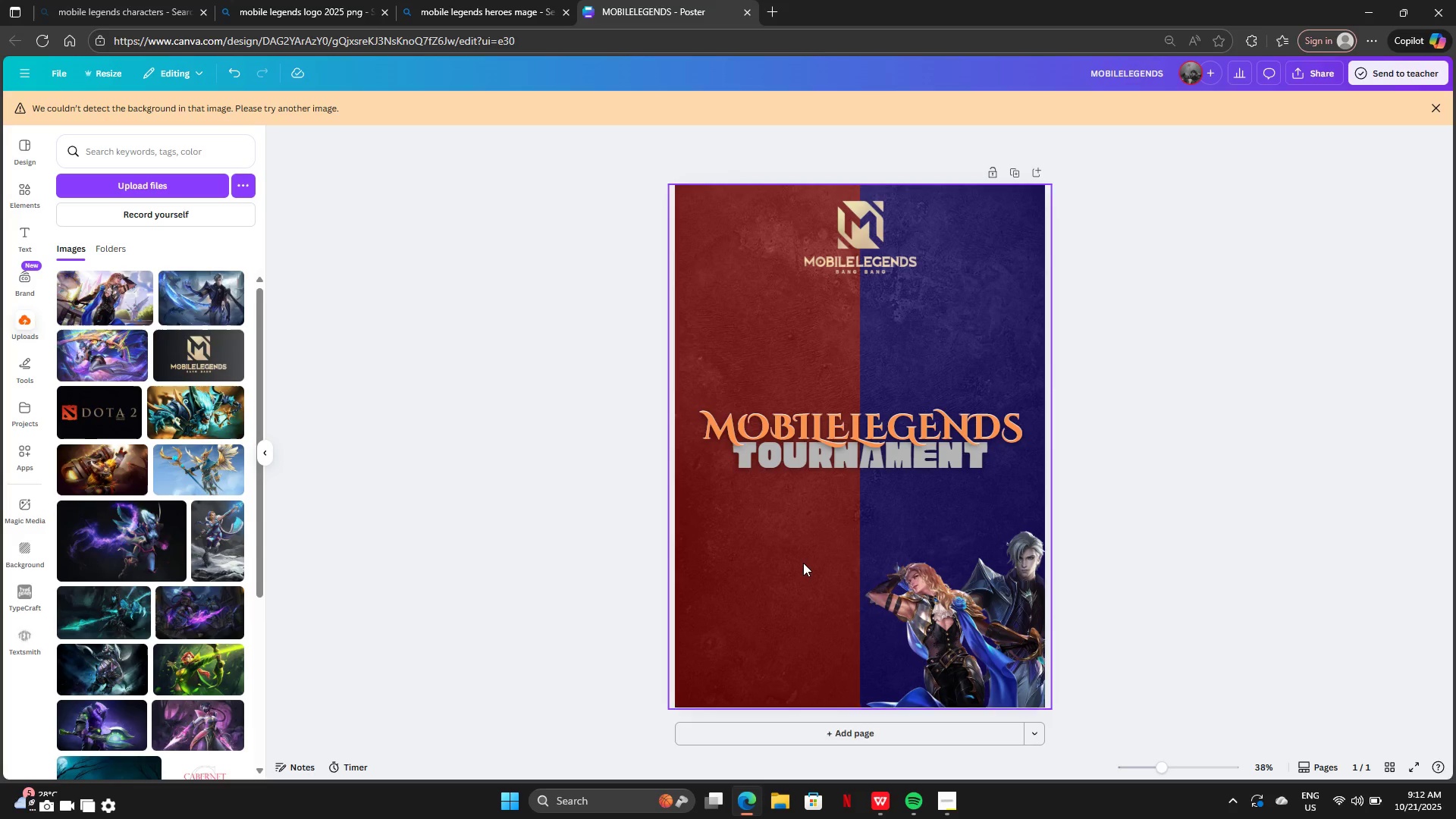 
key(Control+V)
 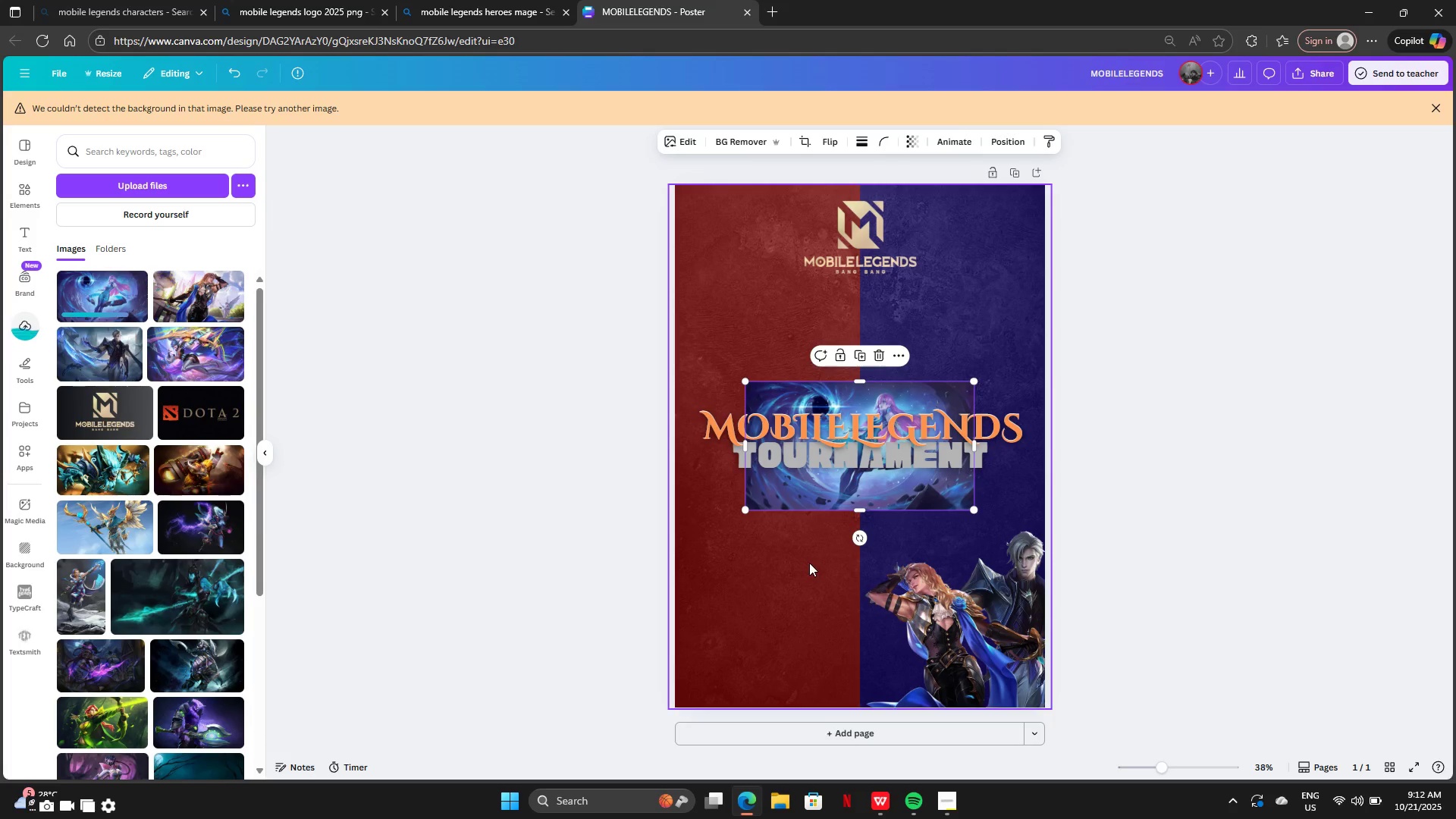 
left_click_drag(start_coordinate=[906, 497], to_coordinate=[832, 604])
 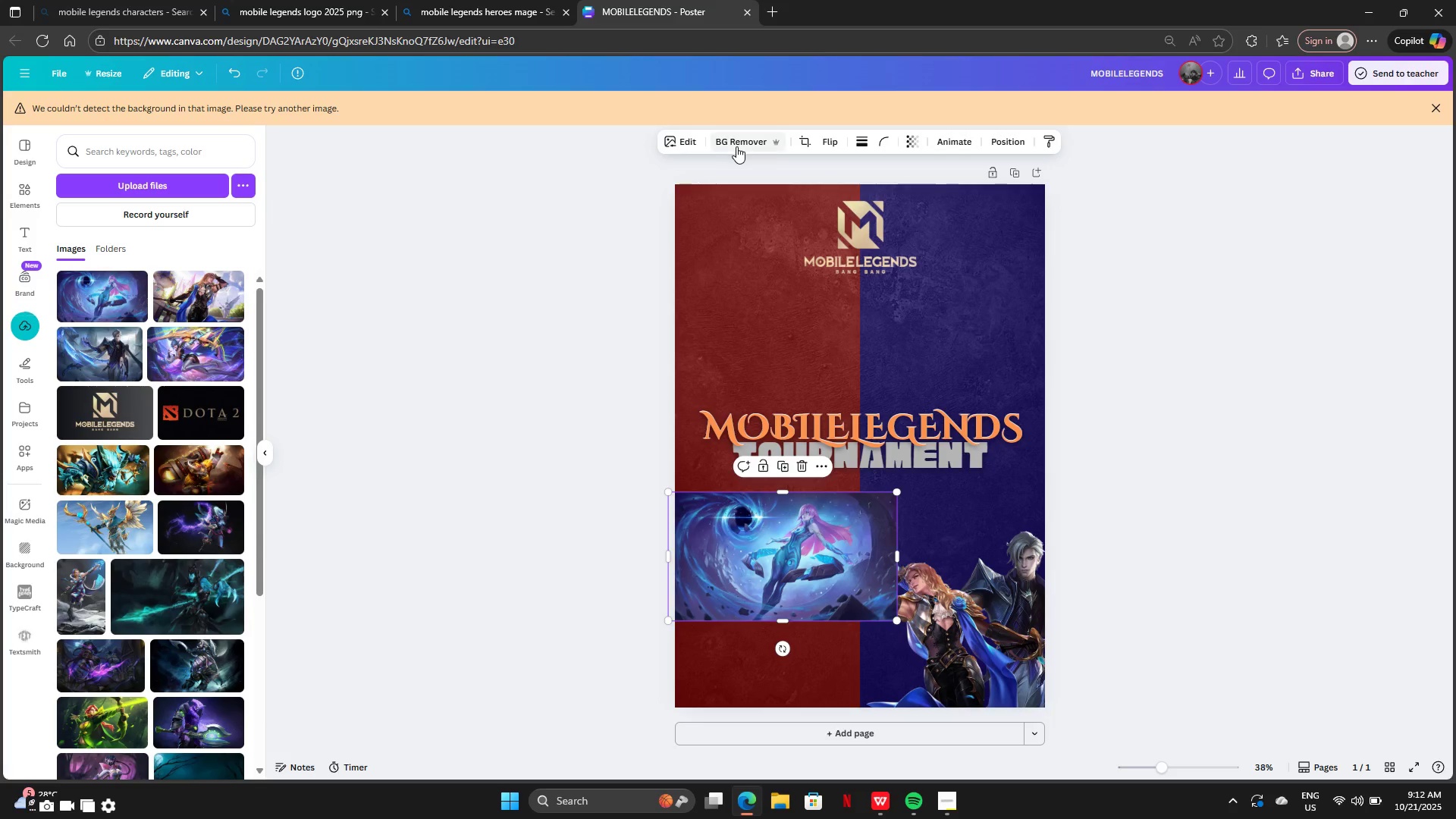 
left_click([736, 146])
 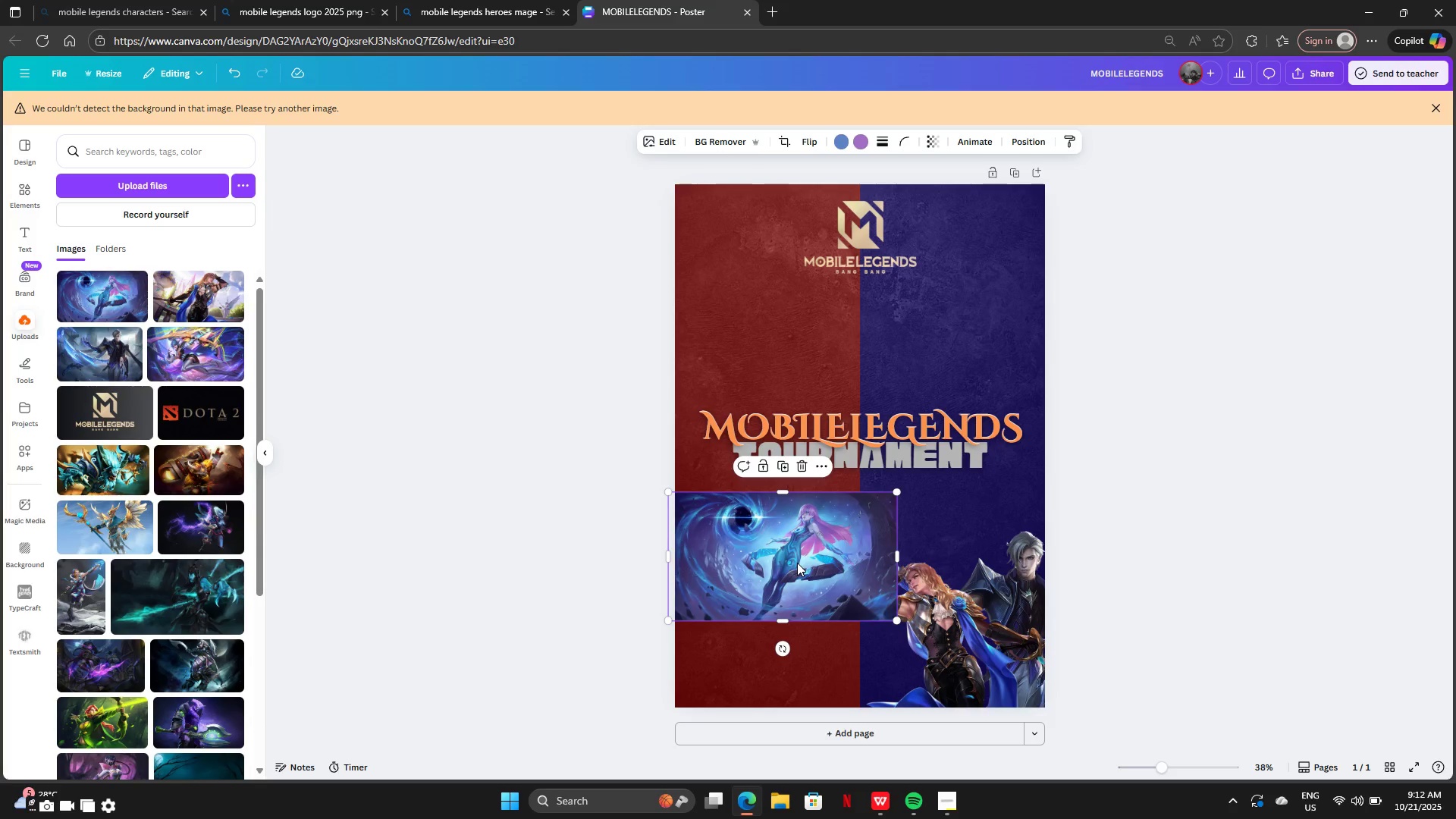 
left_click_drag(start_coordinate=[789, 560], to_coordinate=[821, 574])
 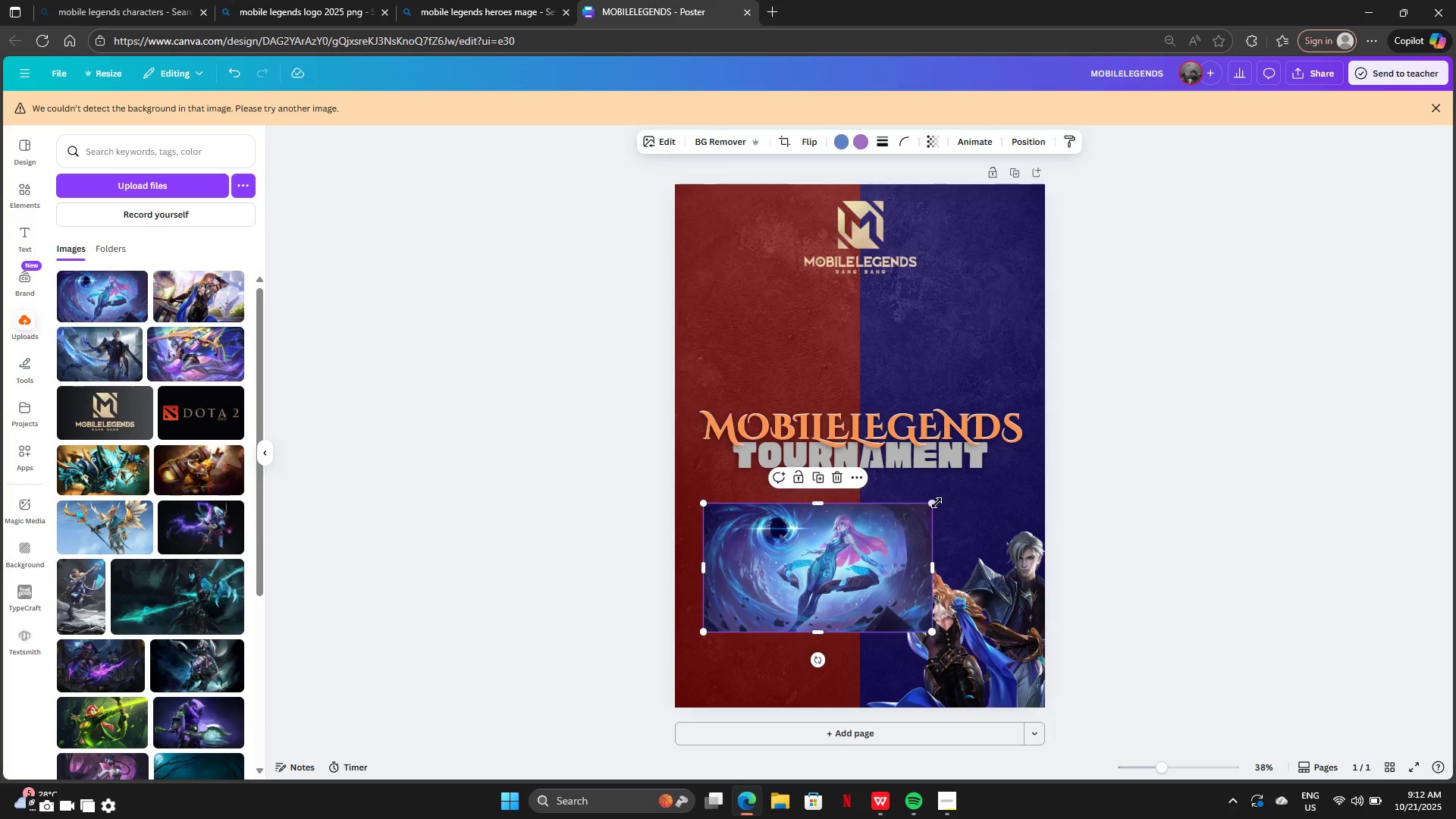 
left_click_drag(start_coordinate=[934, 500], to_coordinate=[1139, 364])
 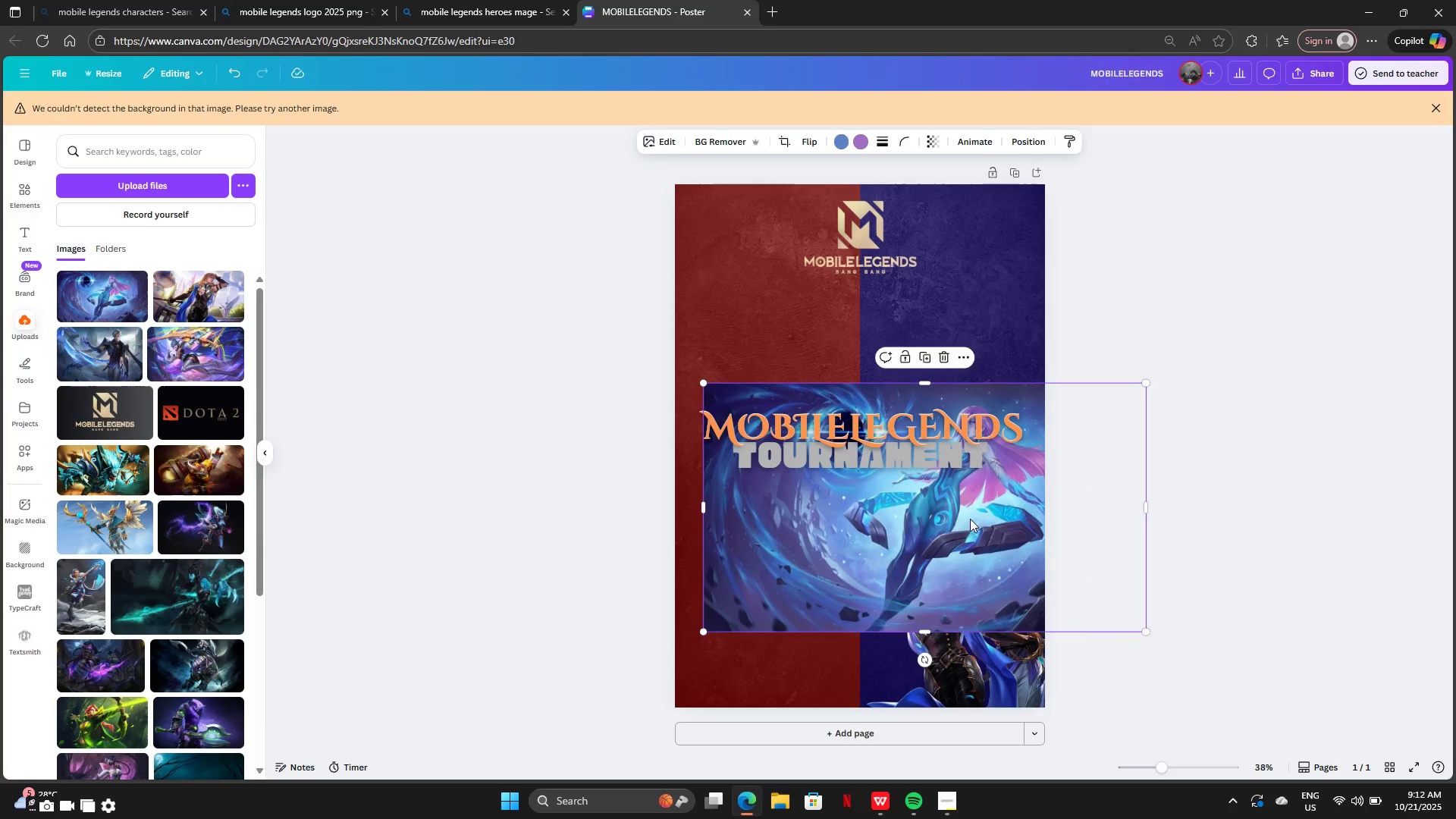 
left_click_drag(start_coordinate=[970, 519], to_coordinate=[908, 598])
 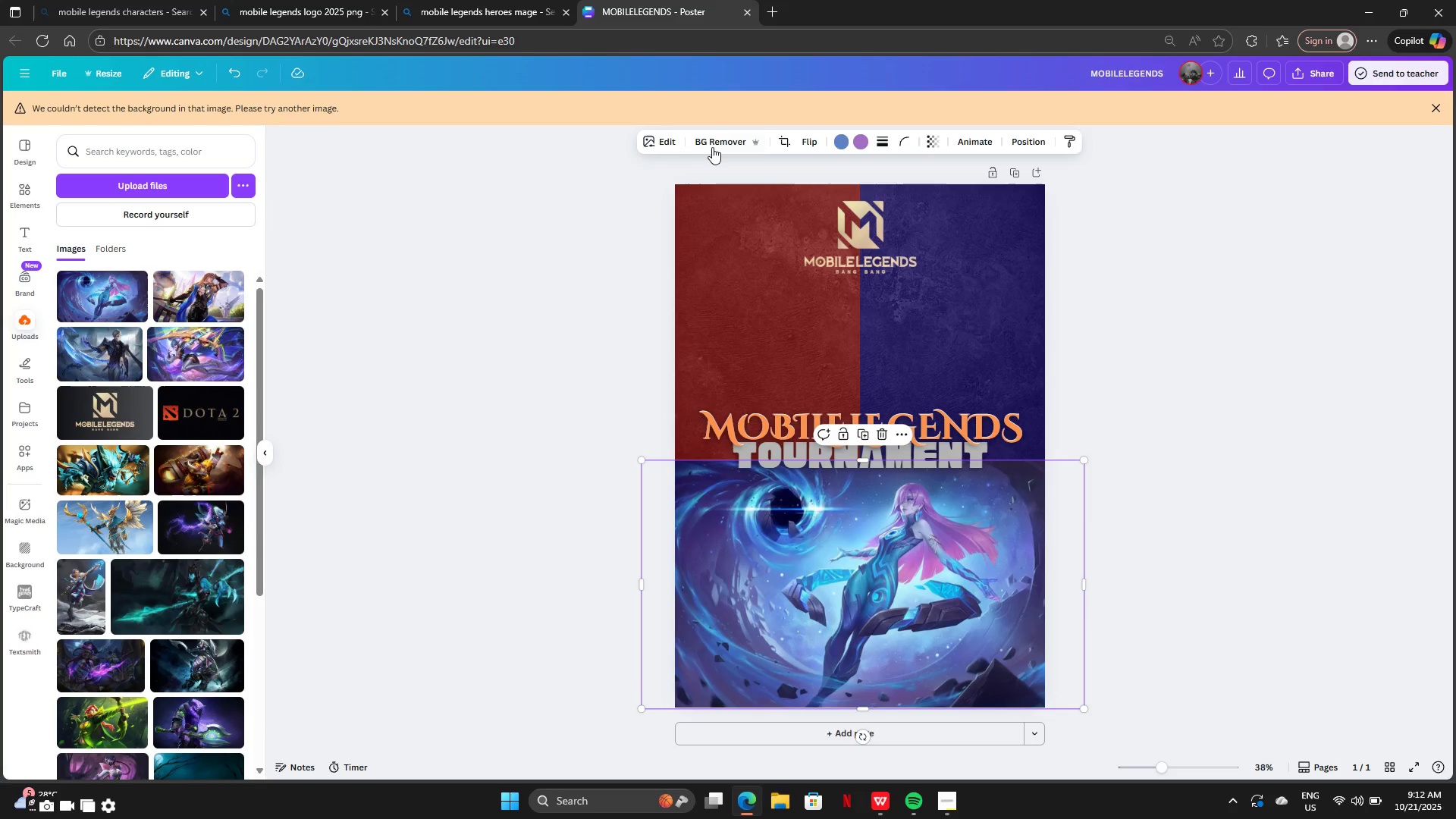 
left_click([713, 149])
 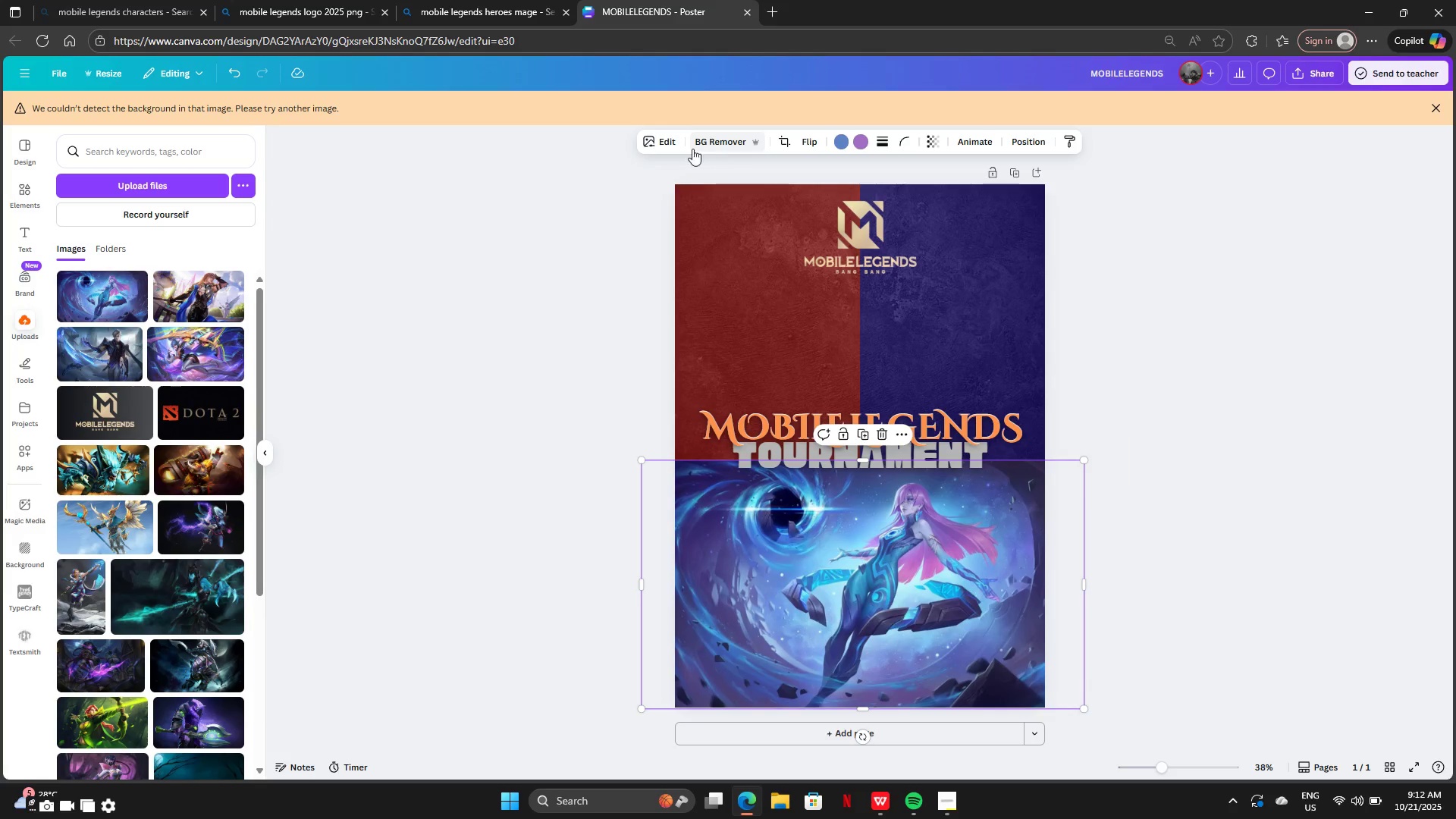 
left_click_drag(start_coordinate=[802, 583], to_coordinate=[759, 607])
 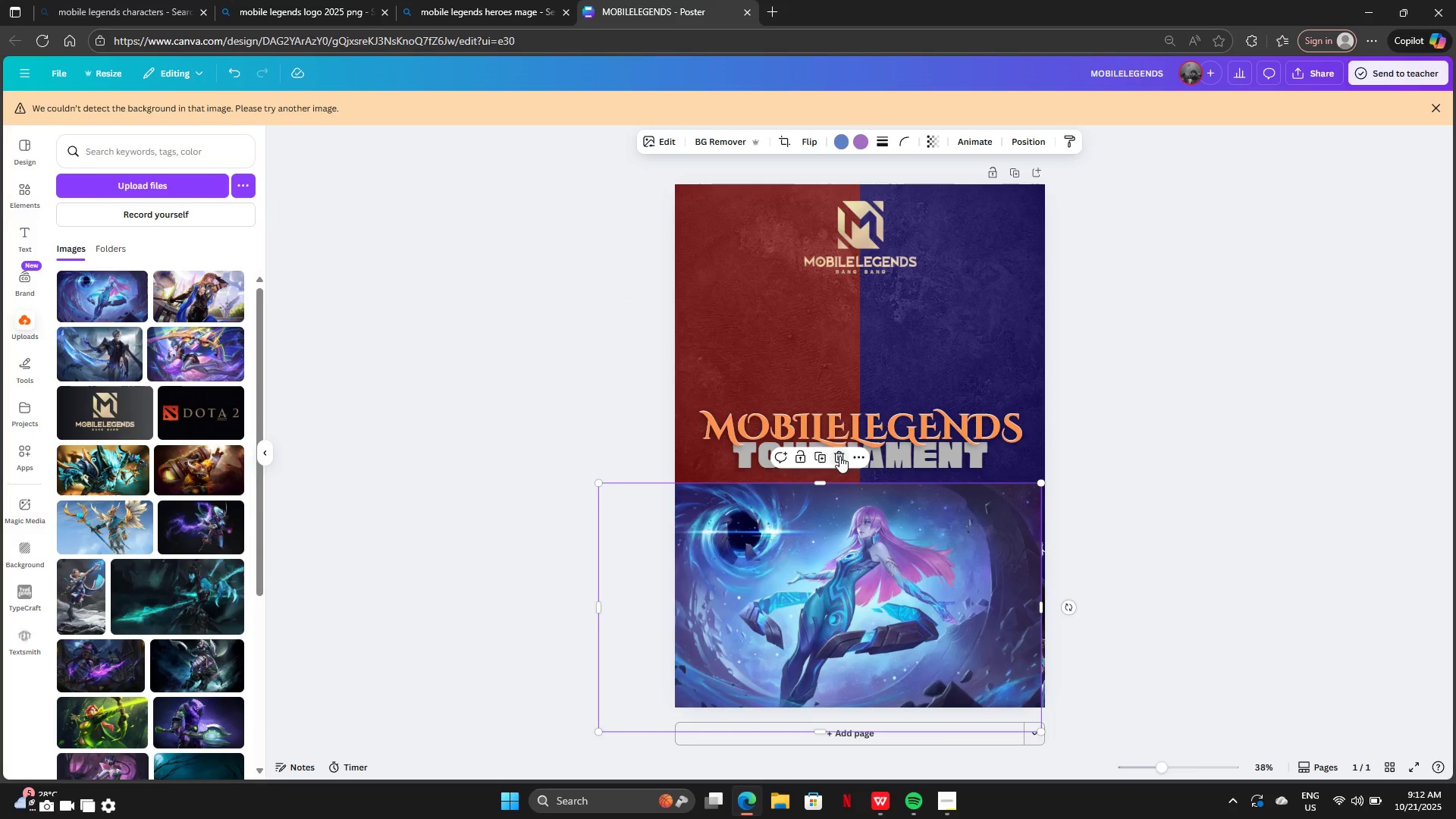 
left_click([839, 455])
 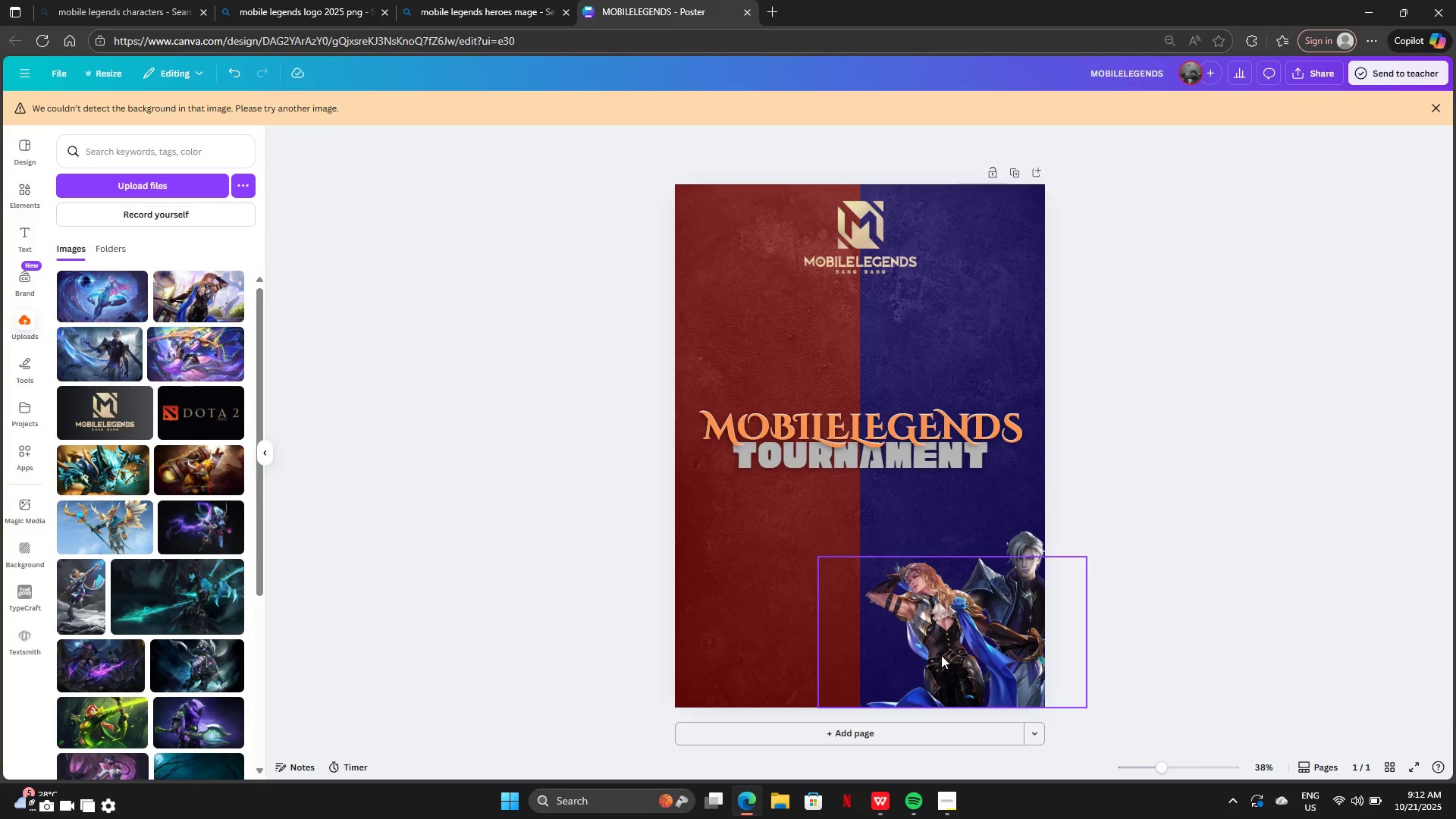 
left_click([941, 655])
 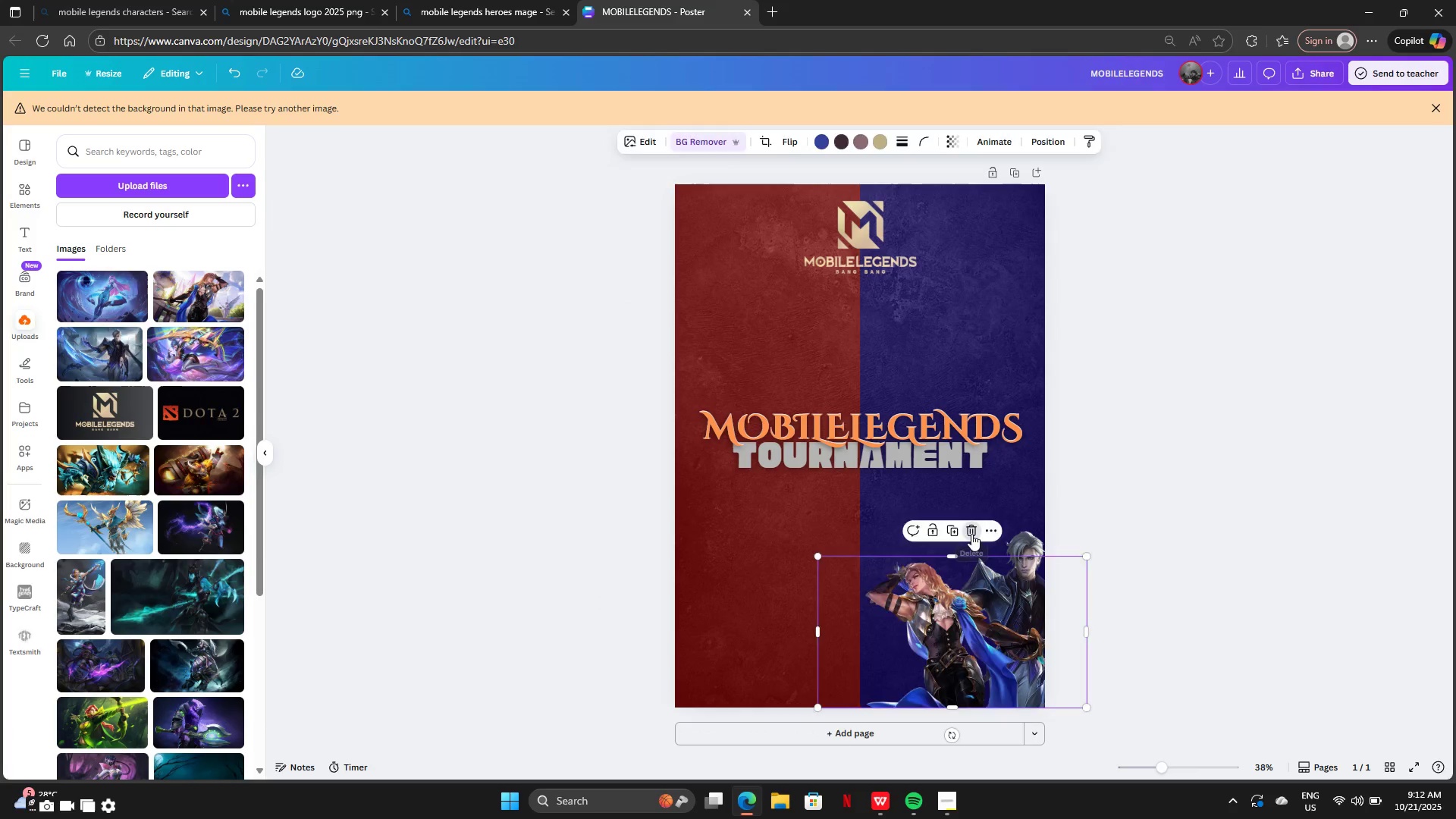 
double_click([1005, 595])
 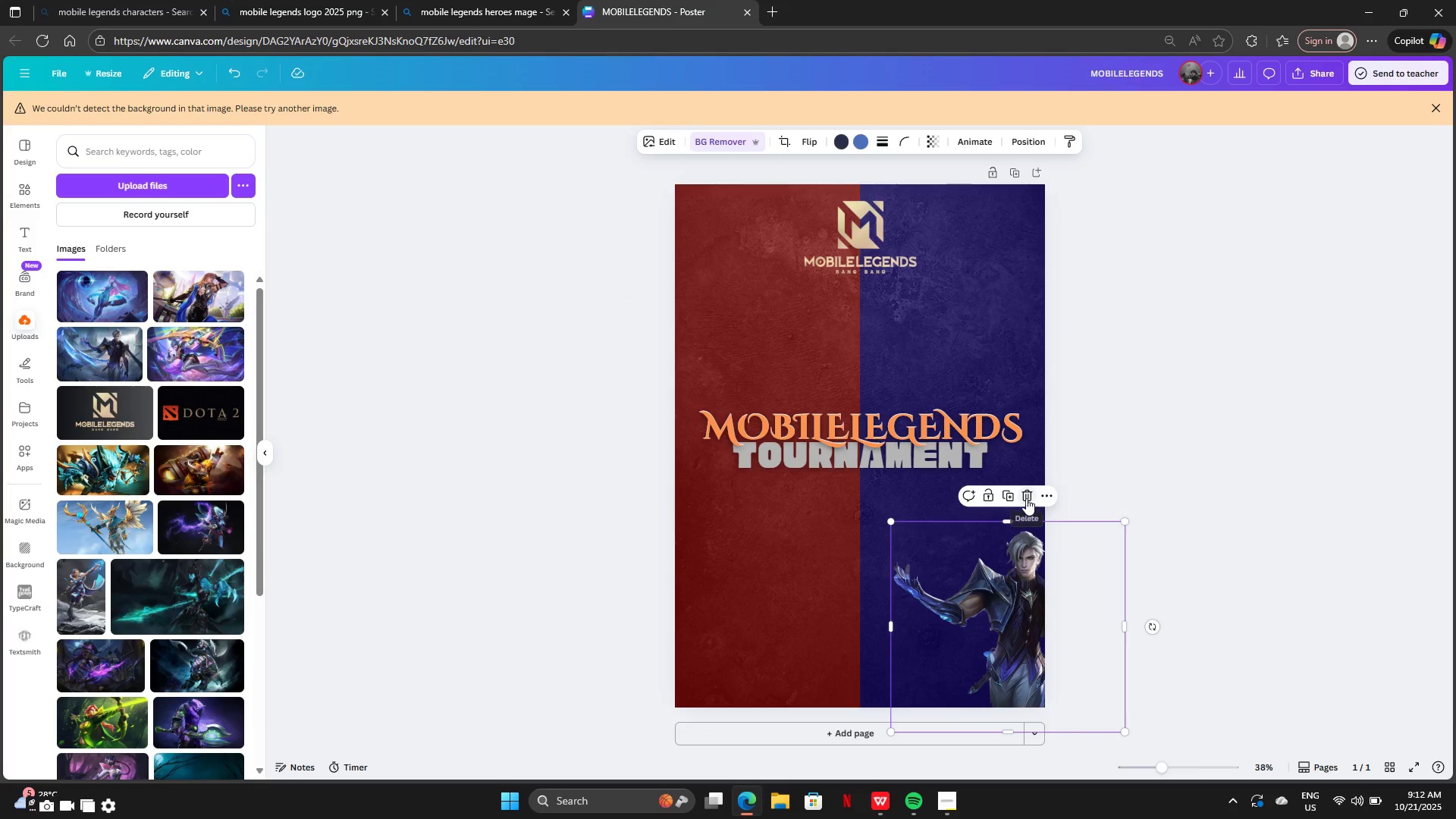 
left_click([1024, 497])
 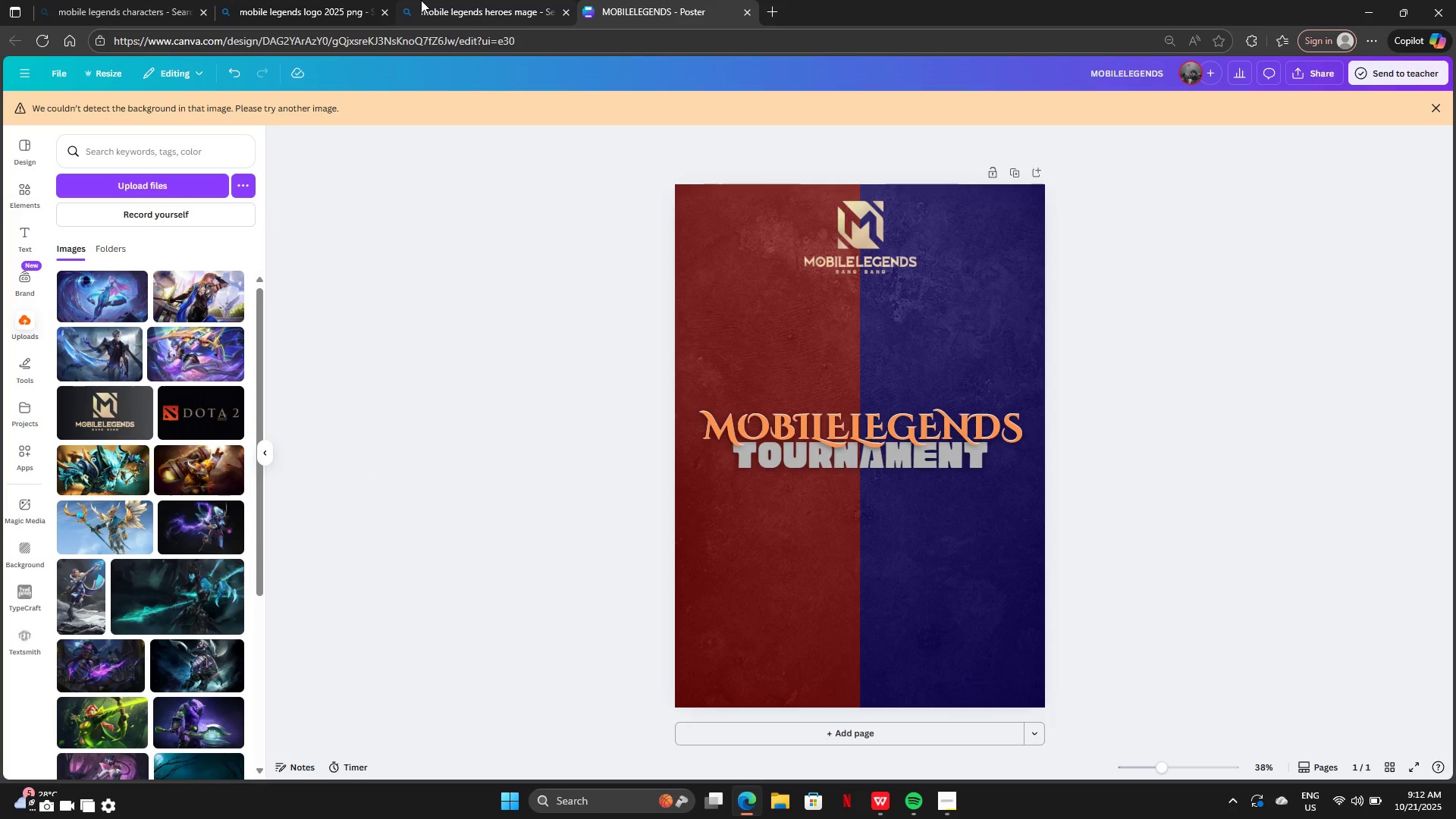 
left_click([421, 0])
 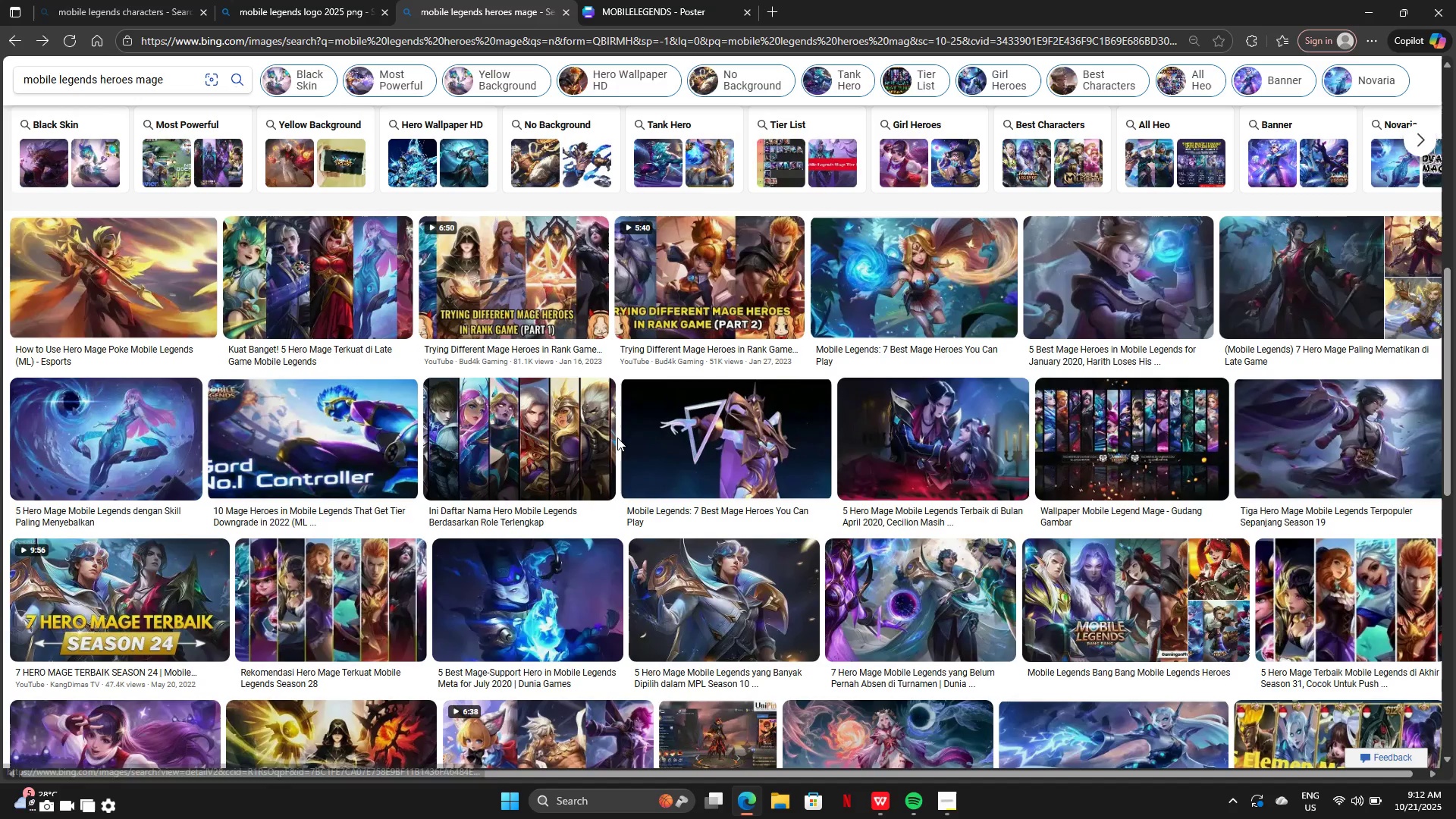 
wait(5.64)
 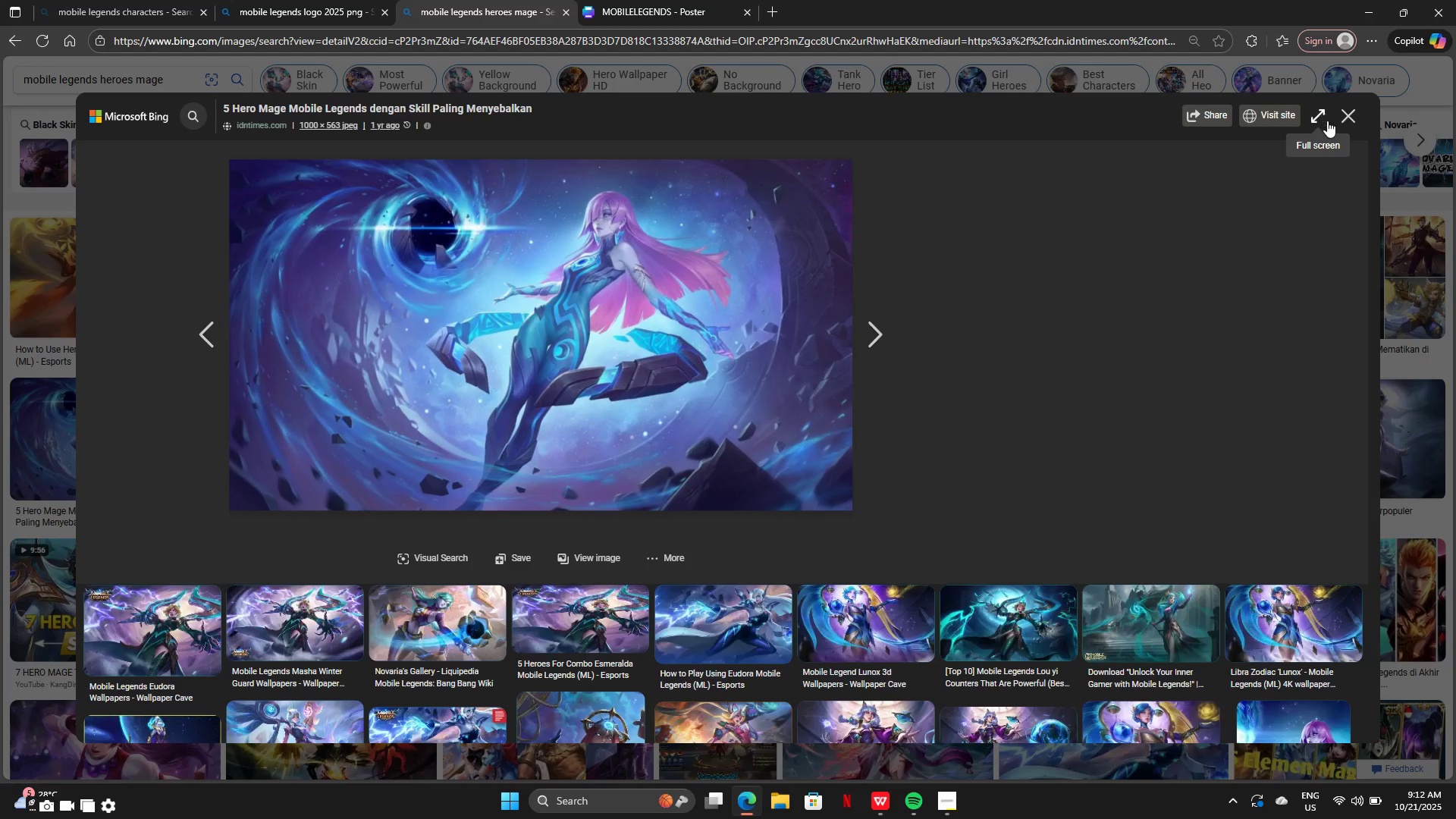 
mouse_move([566, 430])
 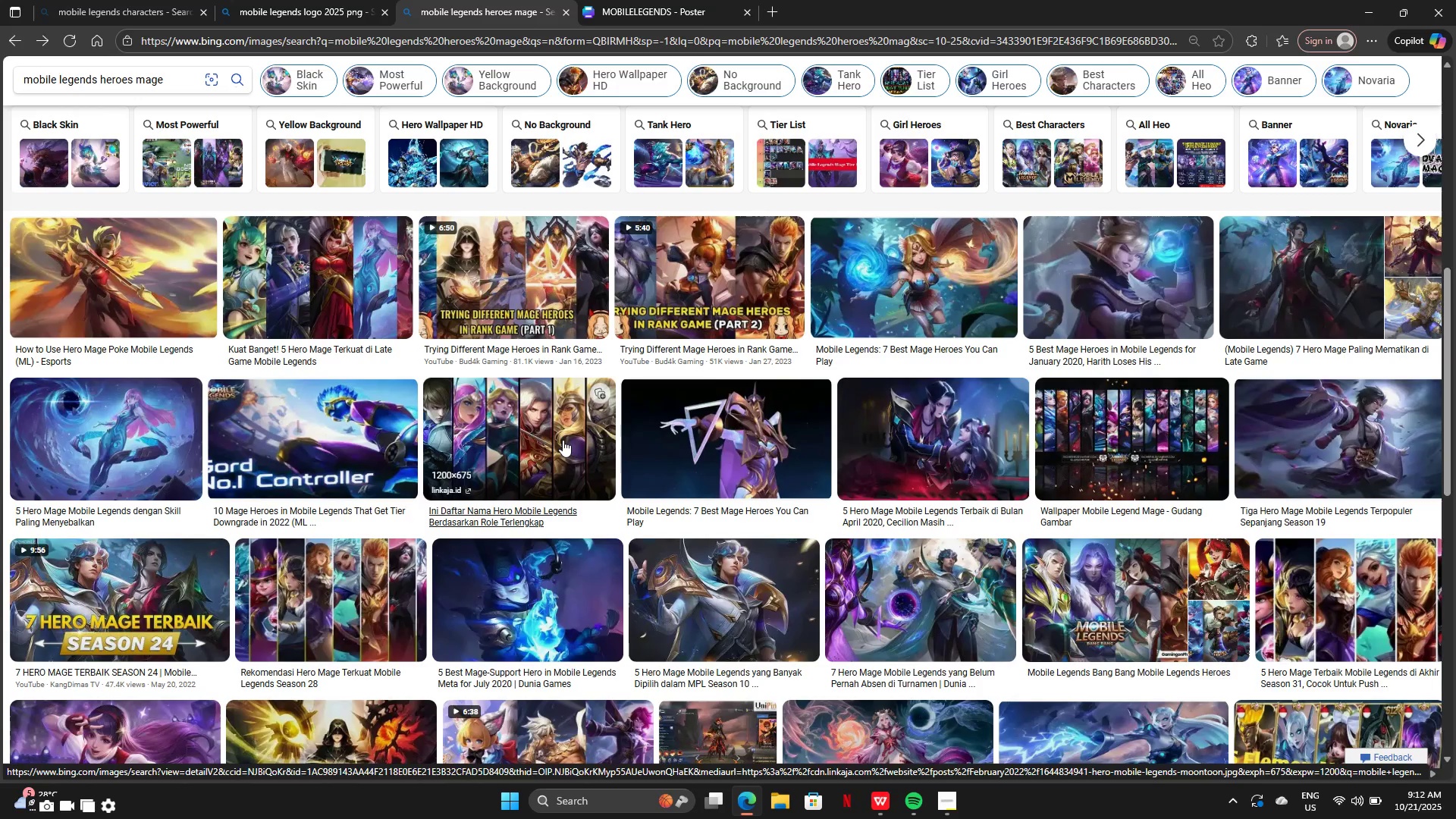 
scroll: coordinate [563, 440], scroll_direction: up, amount: 3.0
 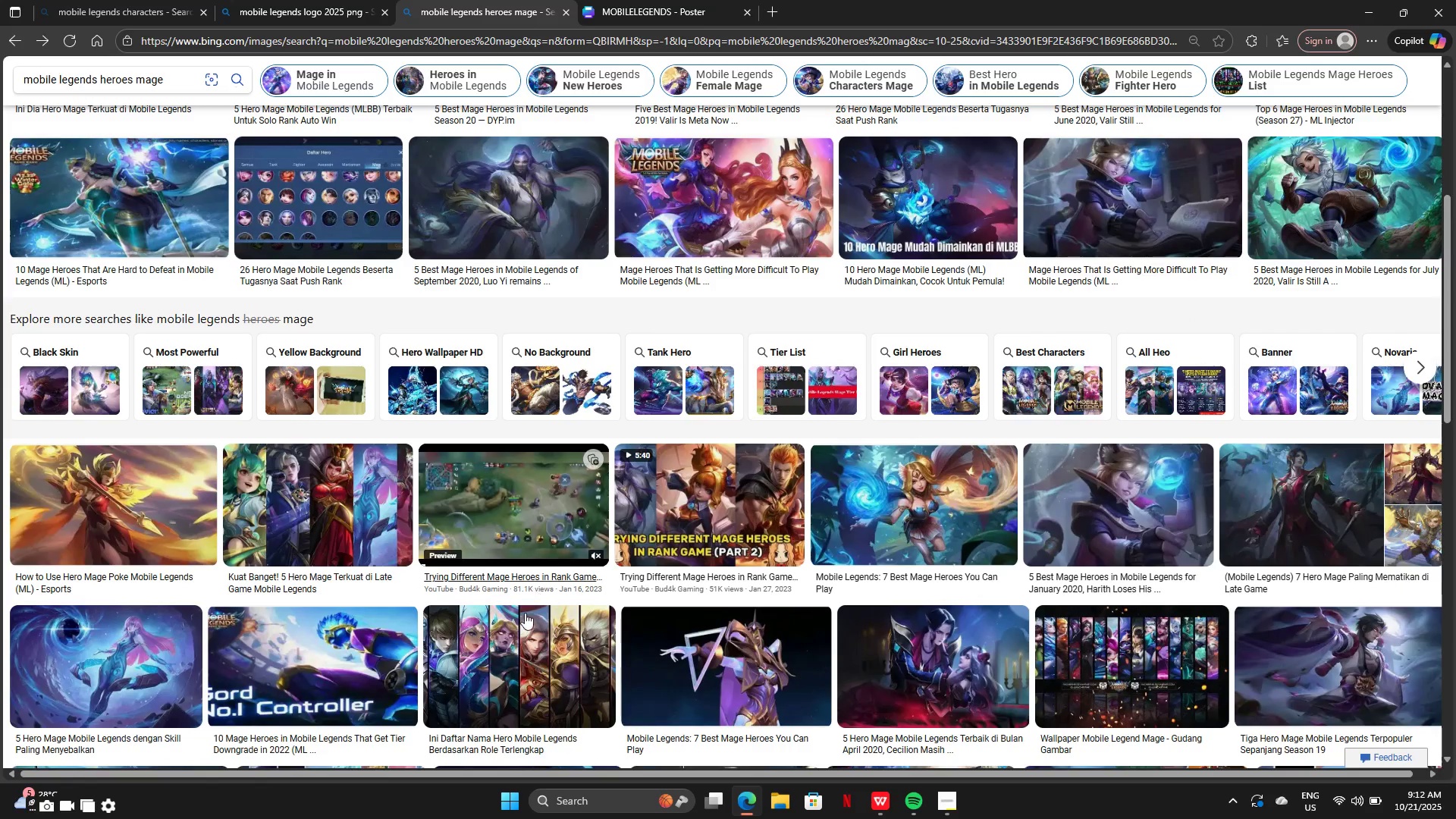 
left_click([523, 623])
 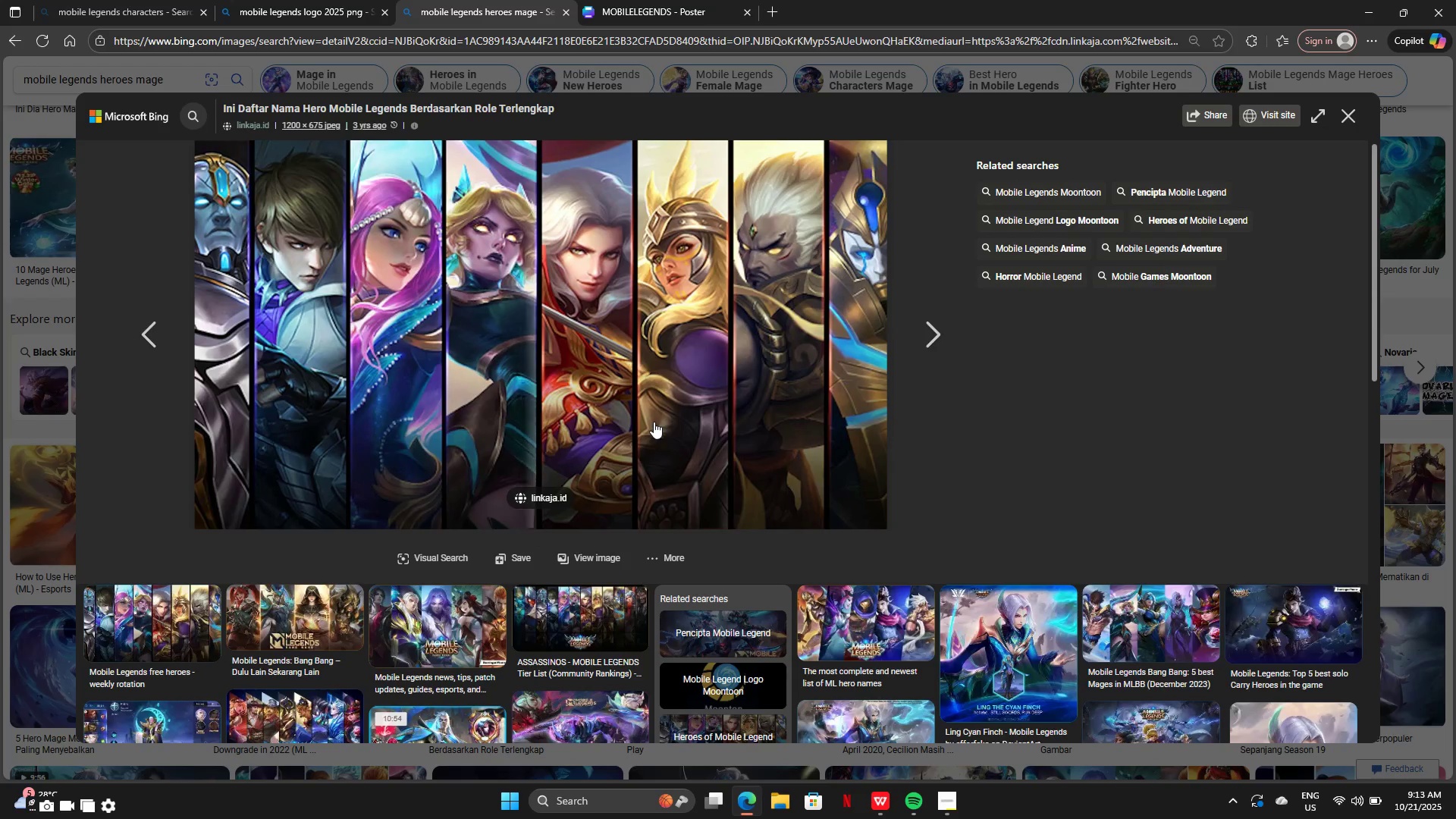 
scroll: coordinate [185, 394], scroll_direction: down, amount: 4.0
 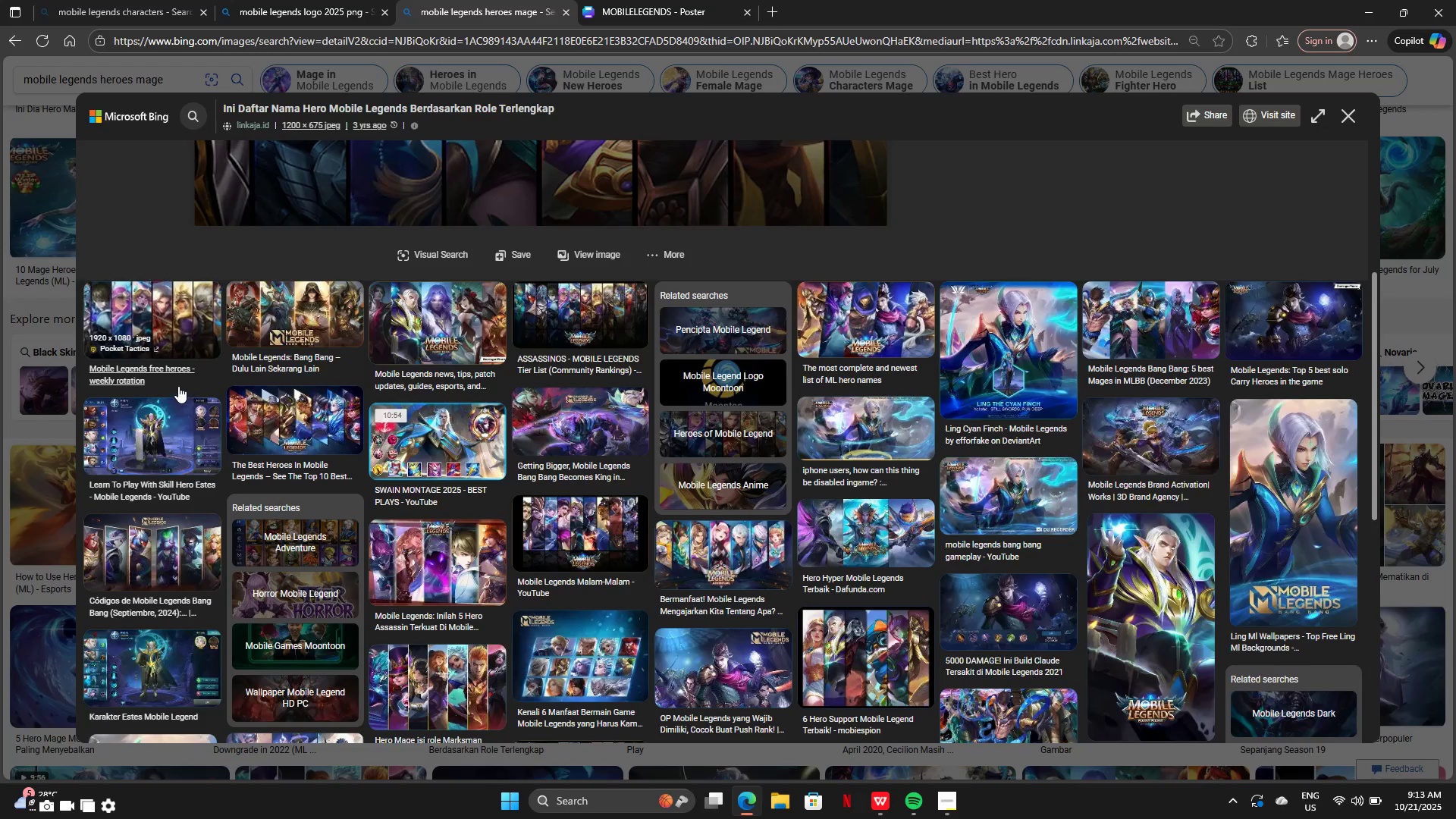 
scroll: coordinate [193, 367], scroll_direction: up, amount: 2.0
 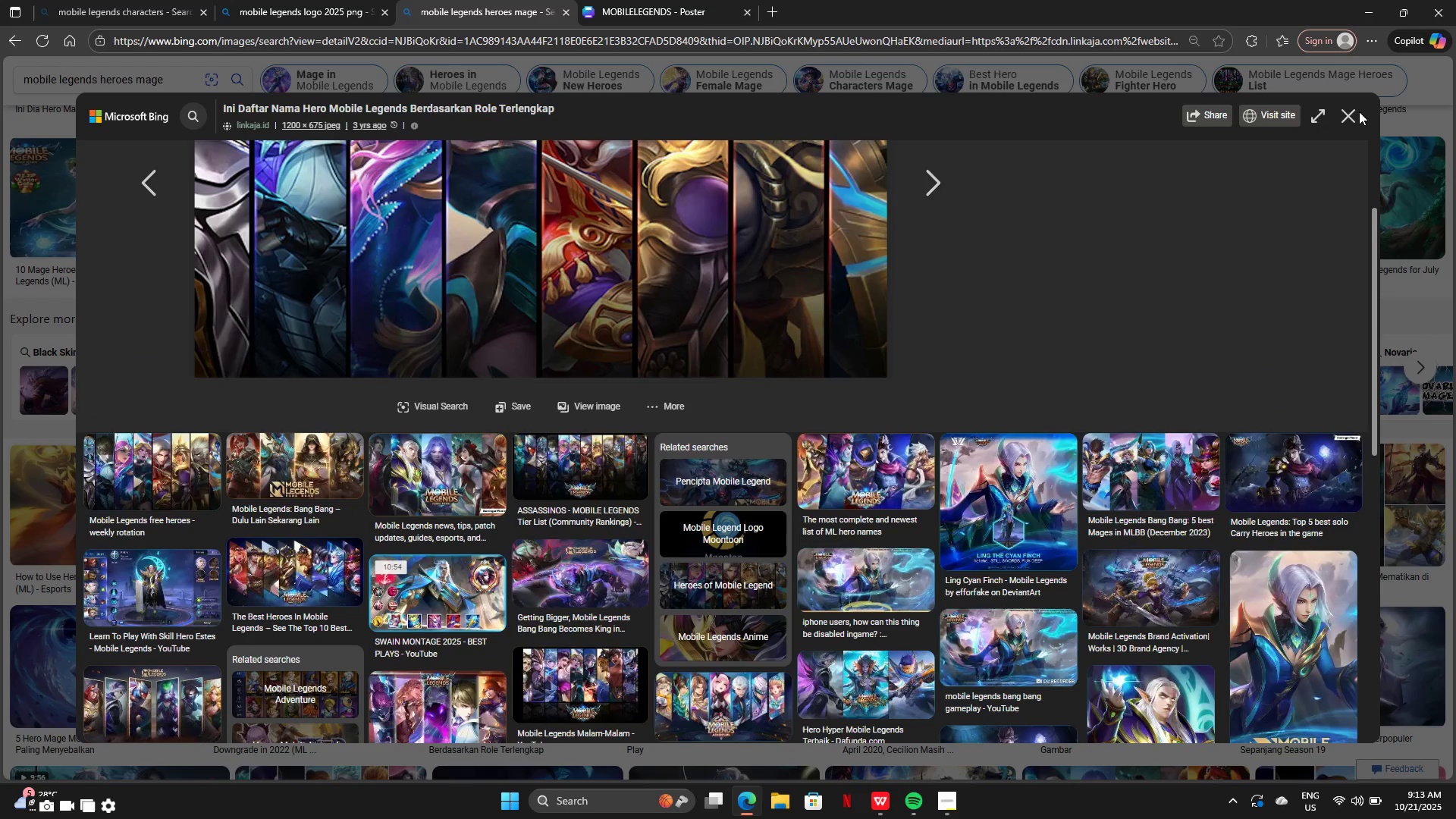 
left_click([1359, 111])
 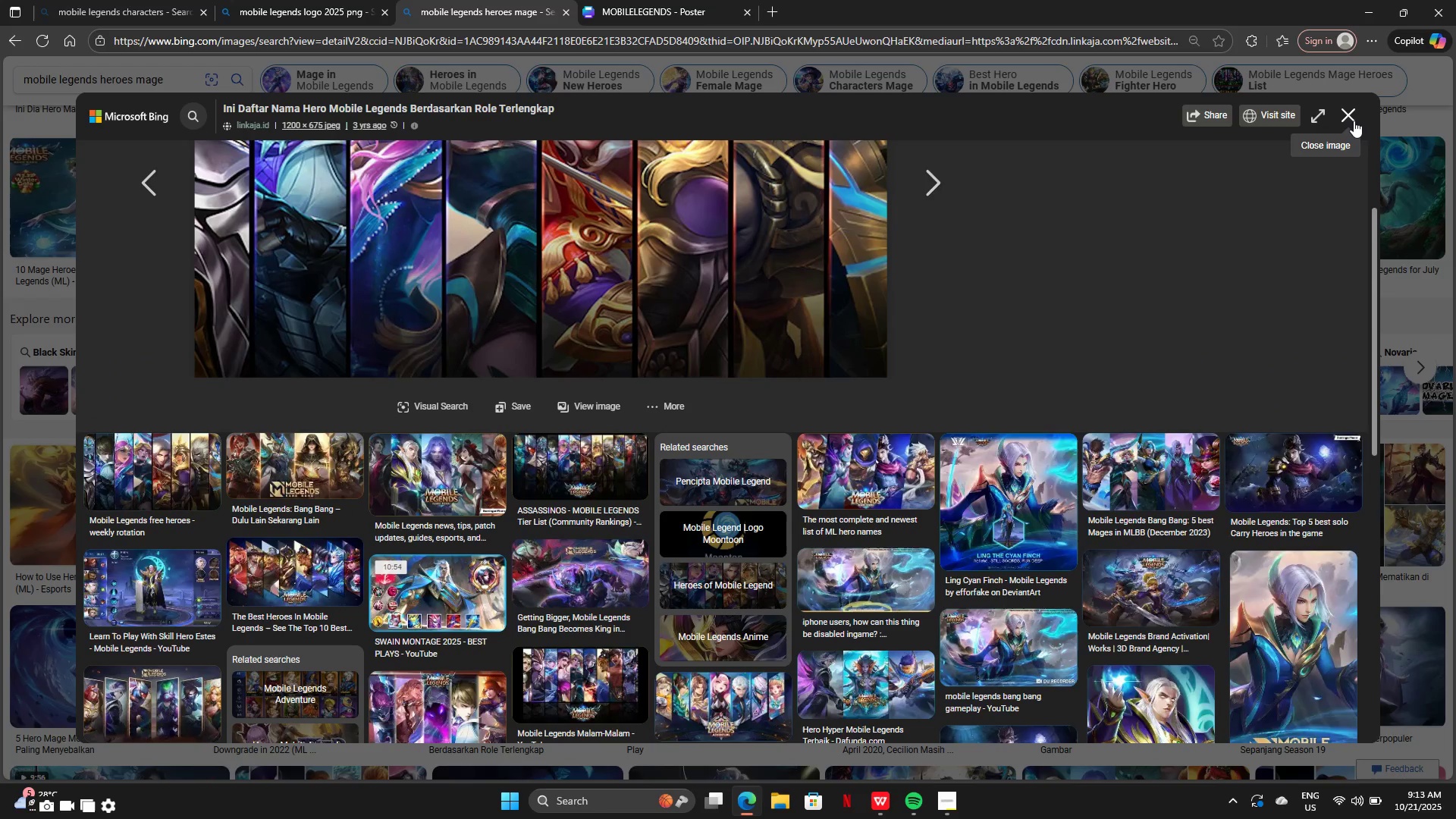 
left_click([1353, 121])
 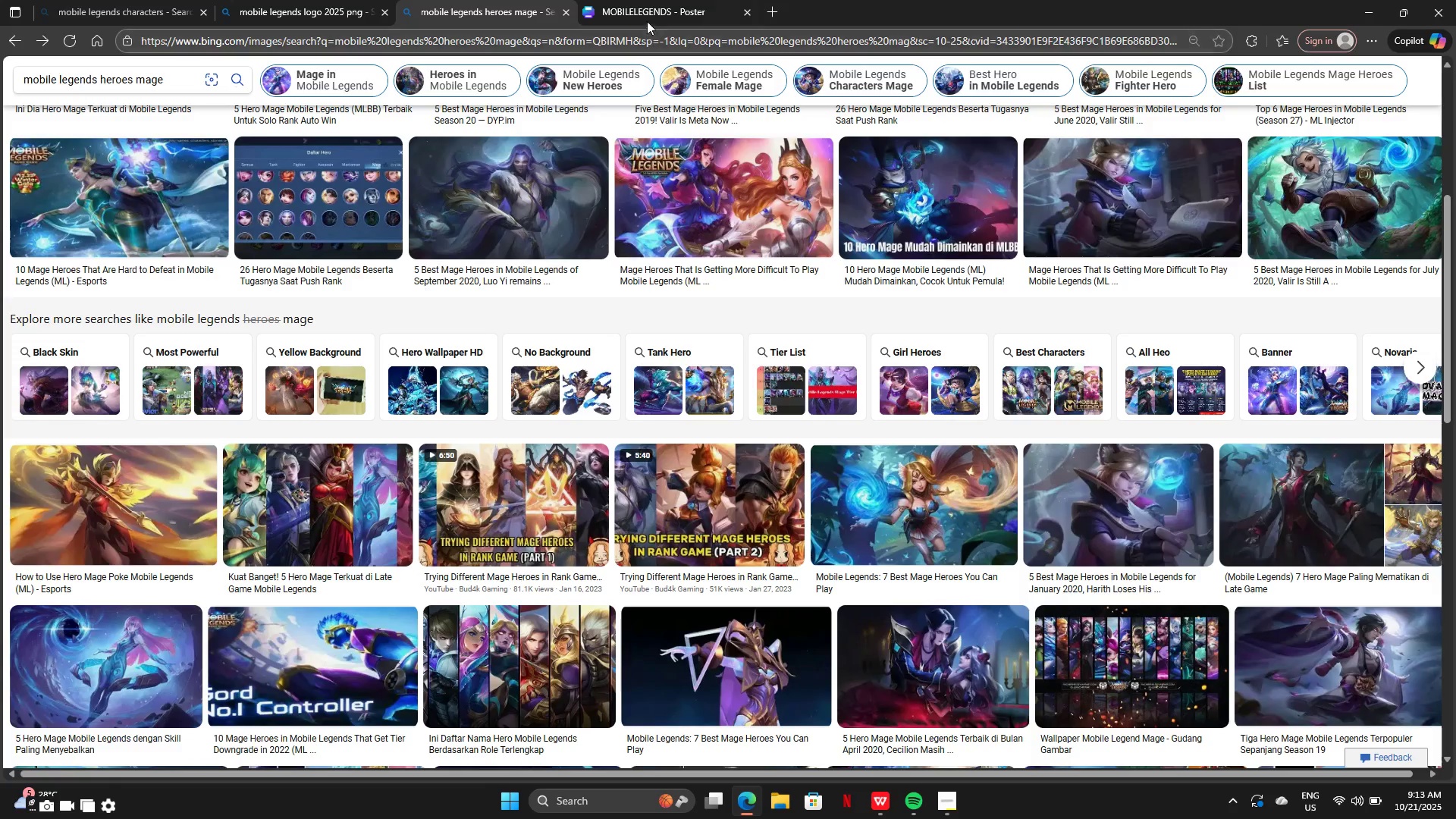 
left_click([646, 17])
 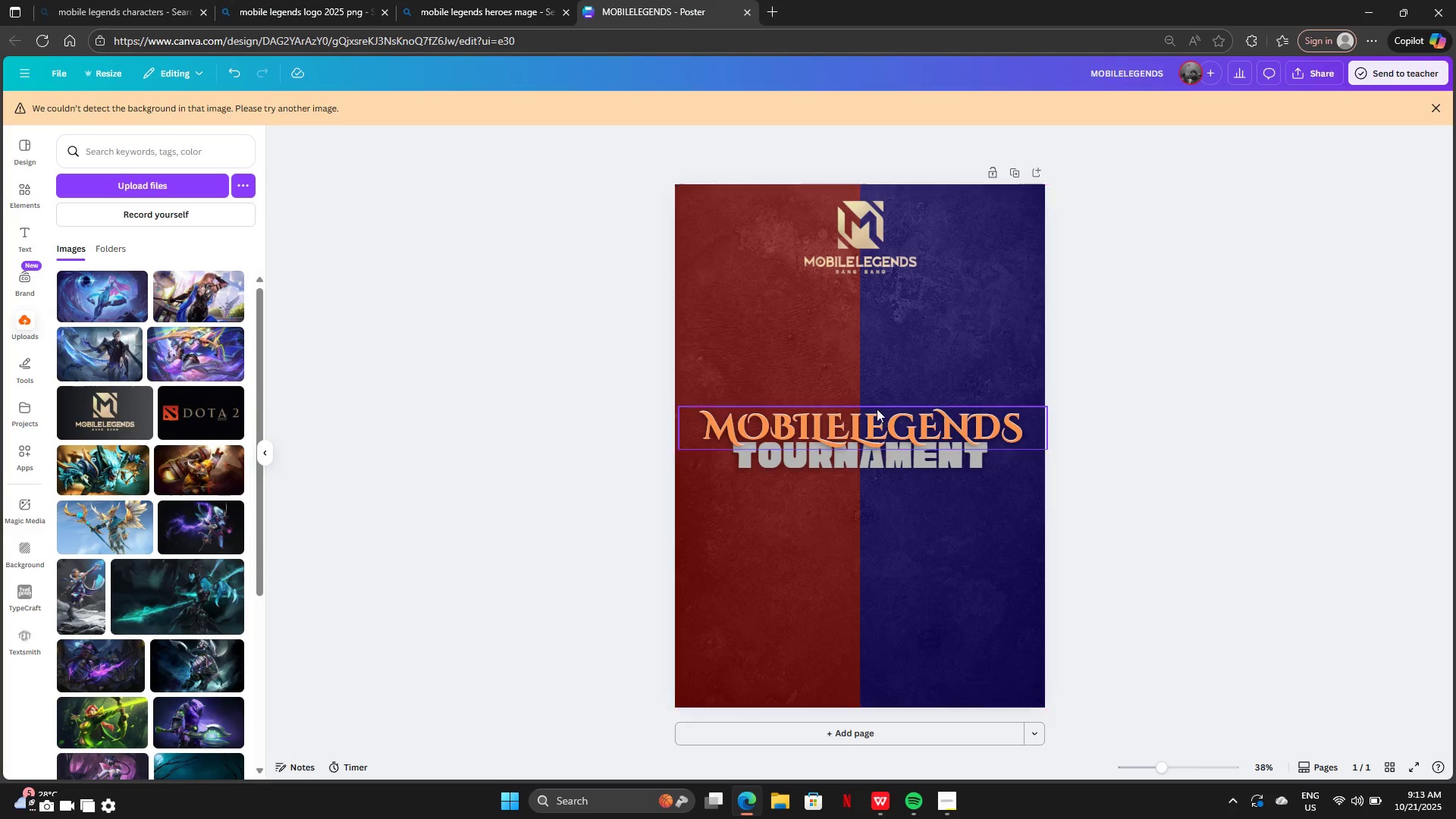 
left_click_drag(start_coordinate=[880, 422], to_coordinate=[876, 320])
 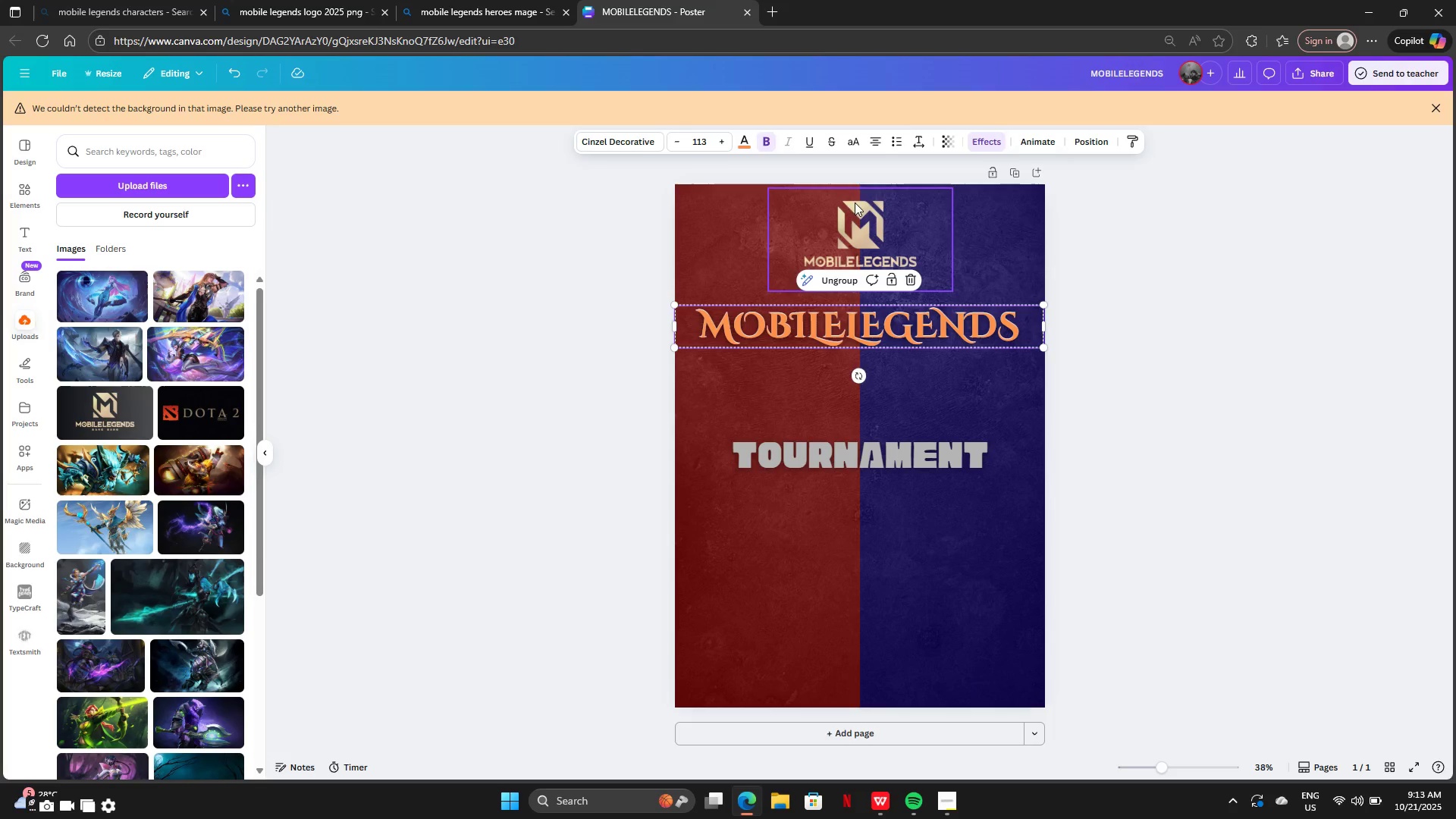 
left_click_drag(start_coordinate=[855, 202], to_coordinate=[852, 620])
 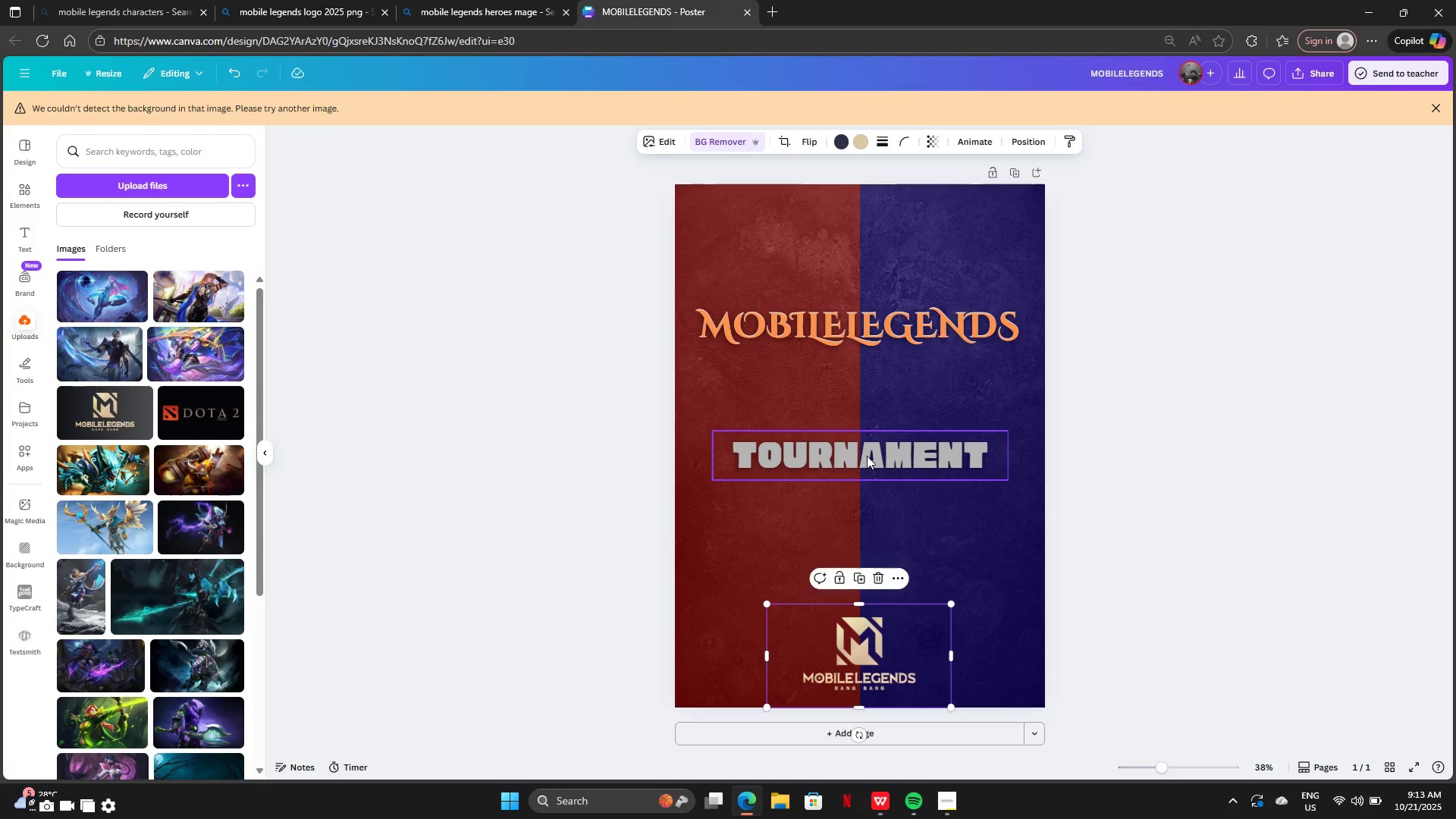 
left_click_drag(start_coordinate=[867, 456], to_coordinate=[868, 588])
 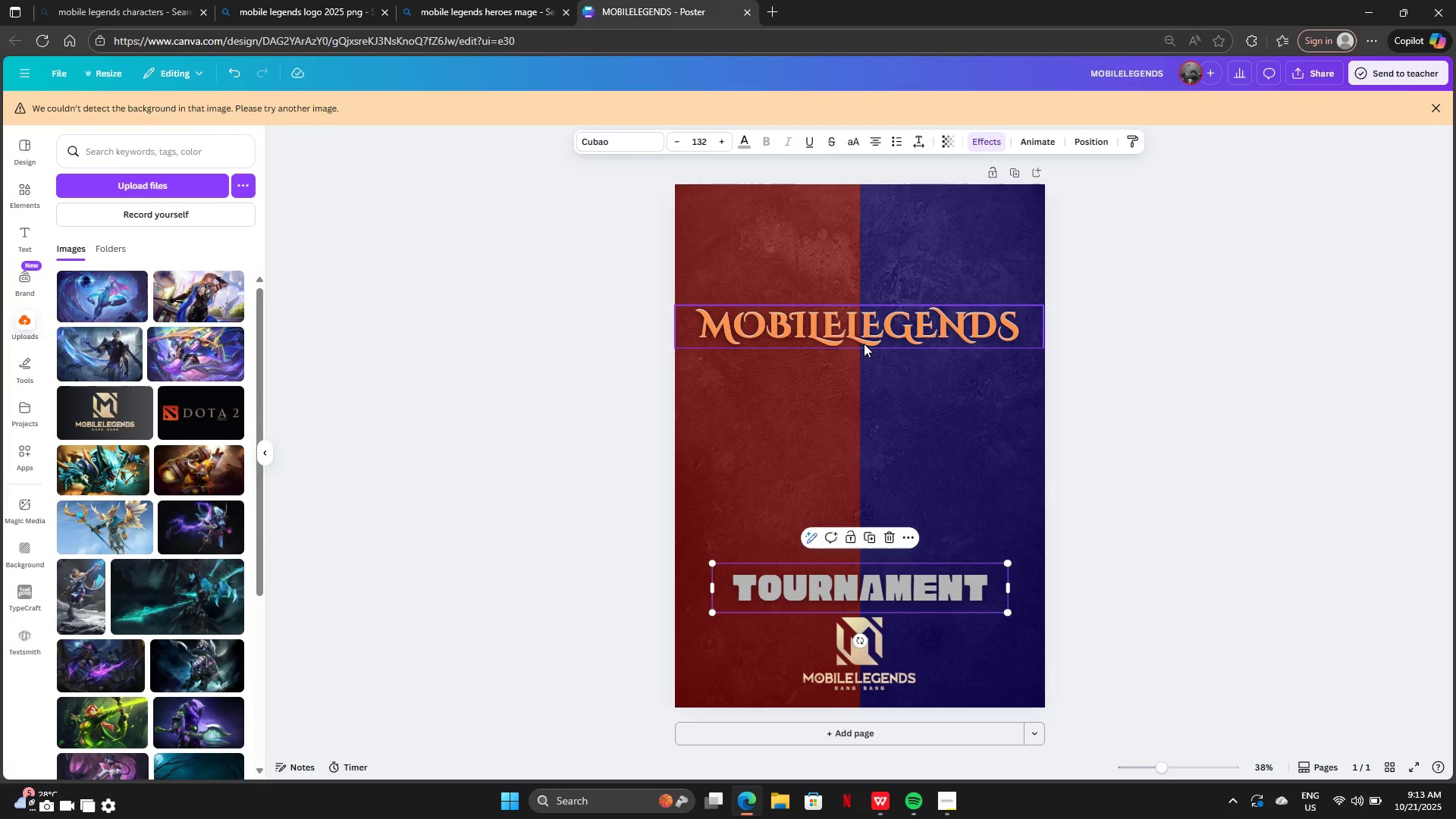 
left_click_drag(start_coordinate=[864, 340], to_coordinate=[871, 569])
 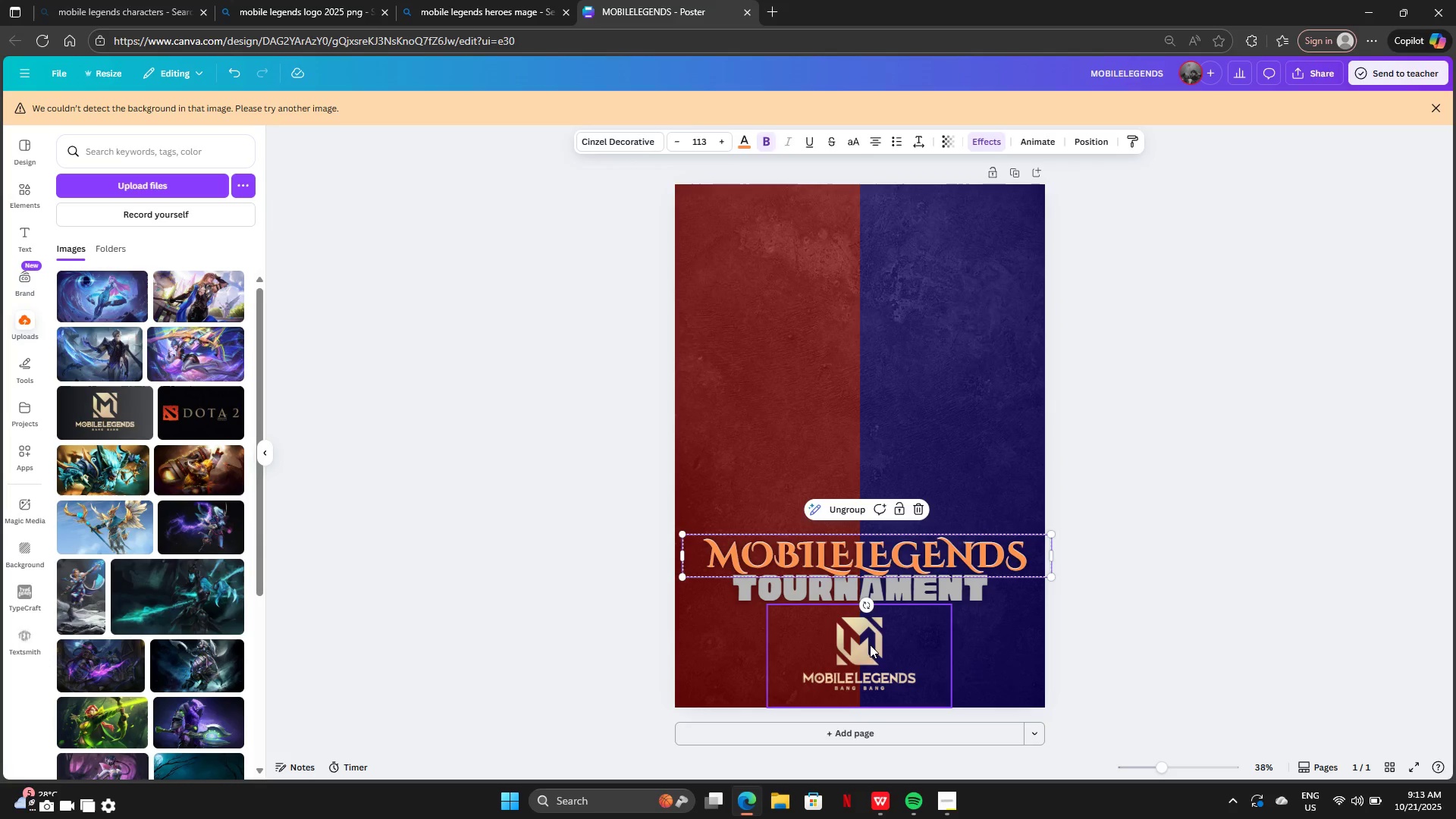 
left_click_drag(start_coordinate=[861, 658], to_coordinate=[848, 497])
 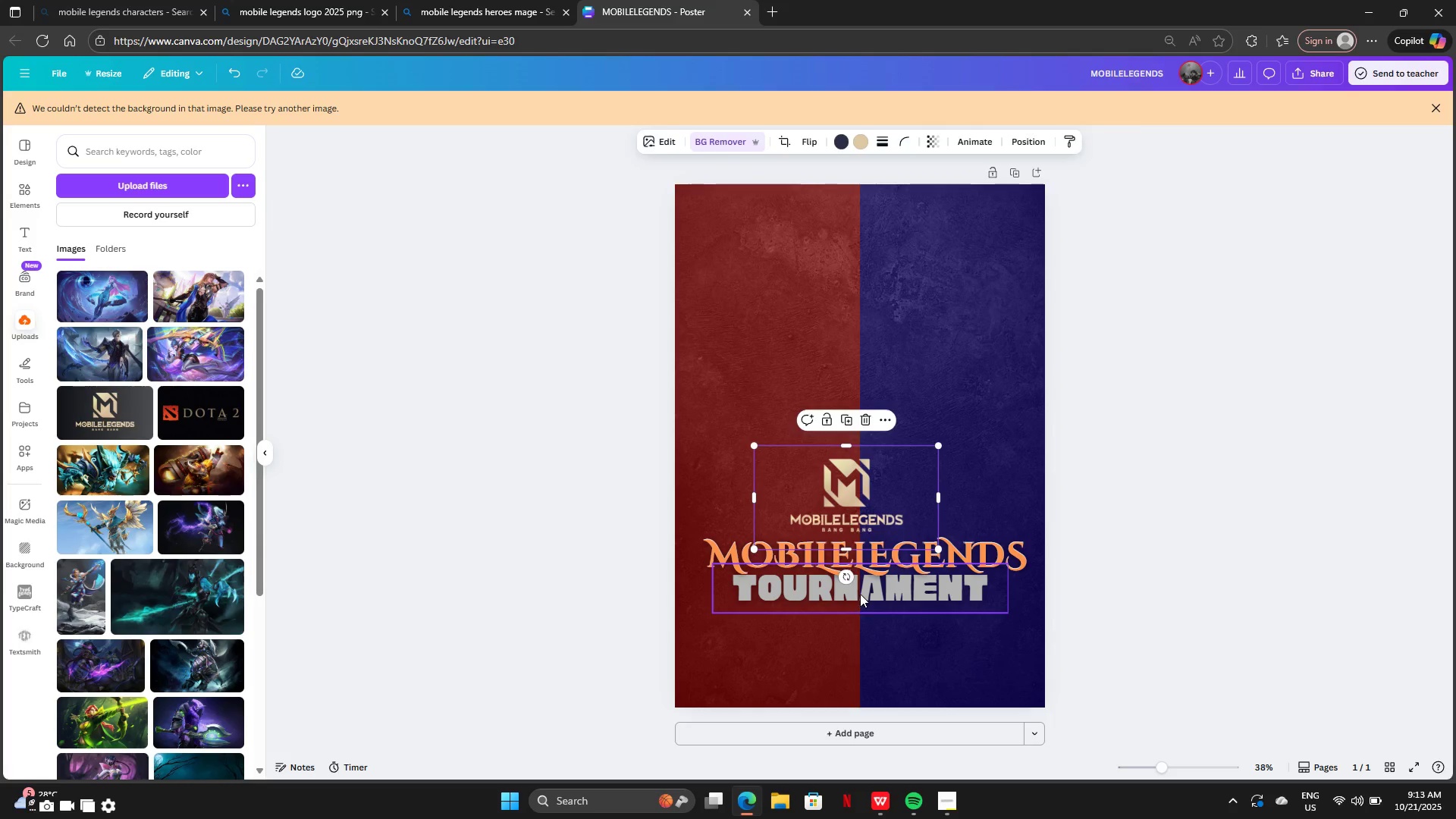 
left_click_drag(start_coordinate=[860, 594], to_coordinate=[858, 675])
 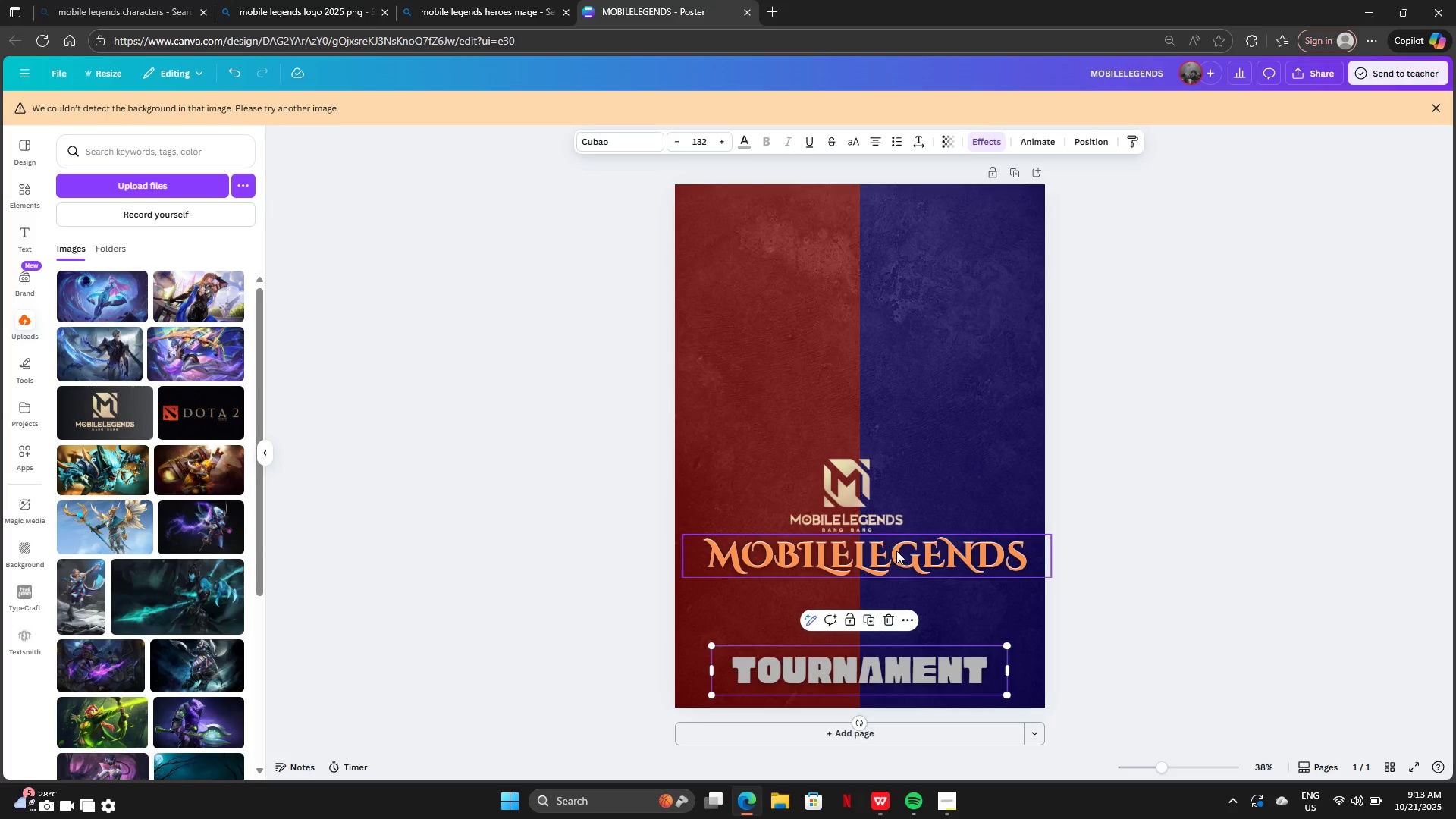 
left_click_drag(start_coordinate=[896, 551], to_coordinate=[896, 642])
 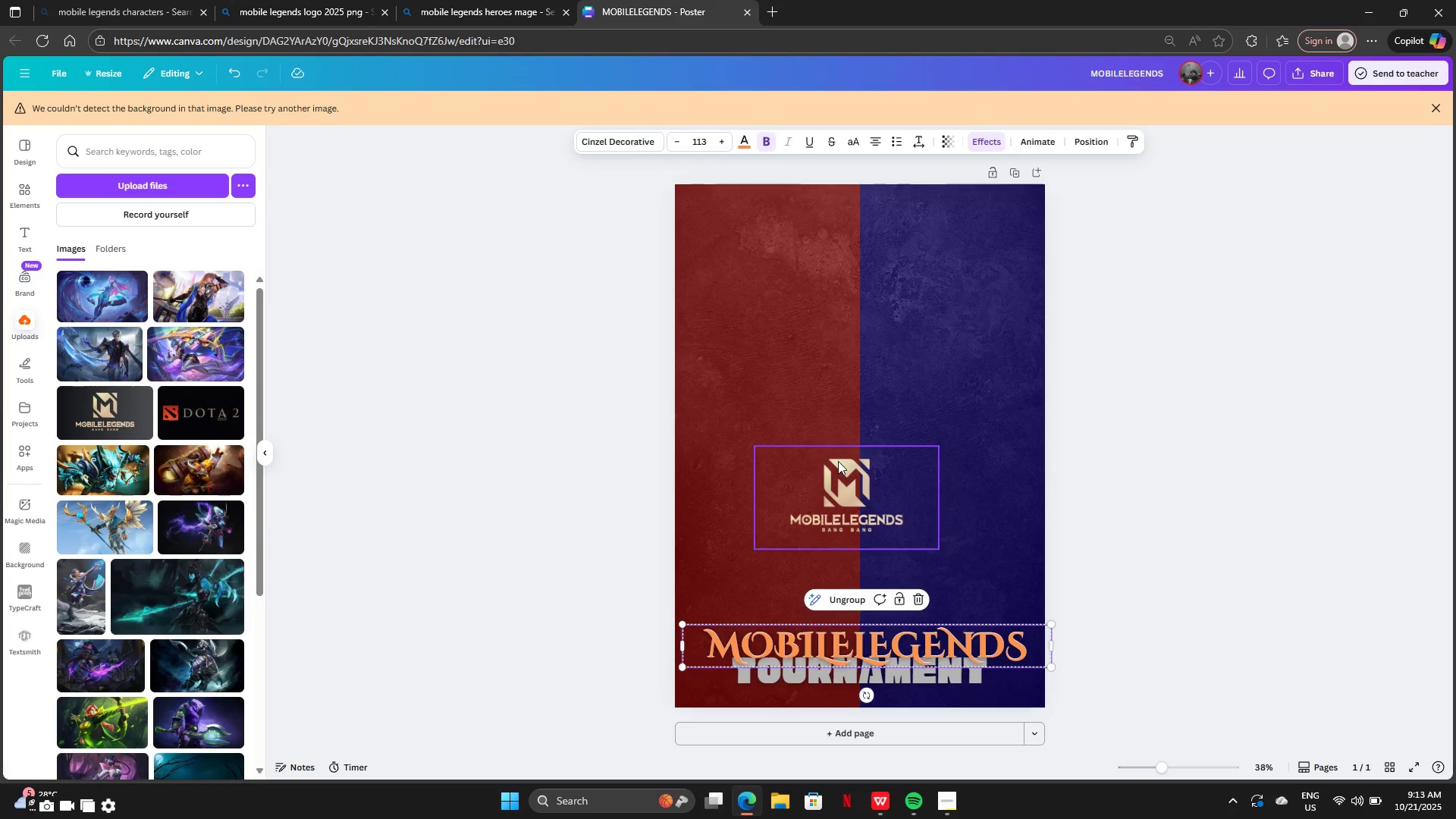 
left_click_drag(start_coordinate=[839, 463], to_coordinate=[850, 556])
 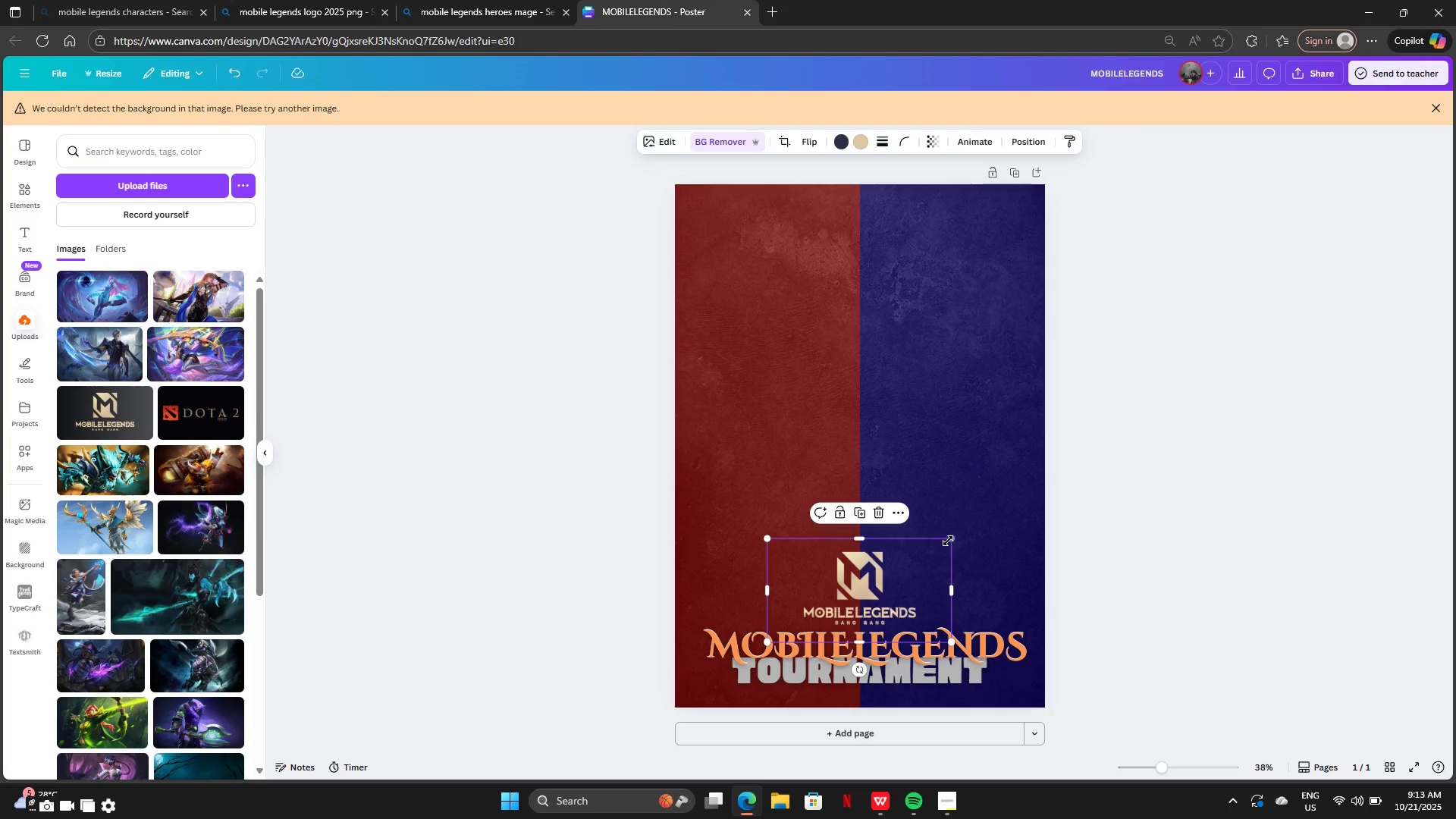 
left_click_drag(start_coordinate=[949, 537], to_coordinate=[908, 570])
 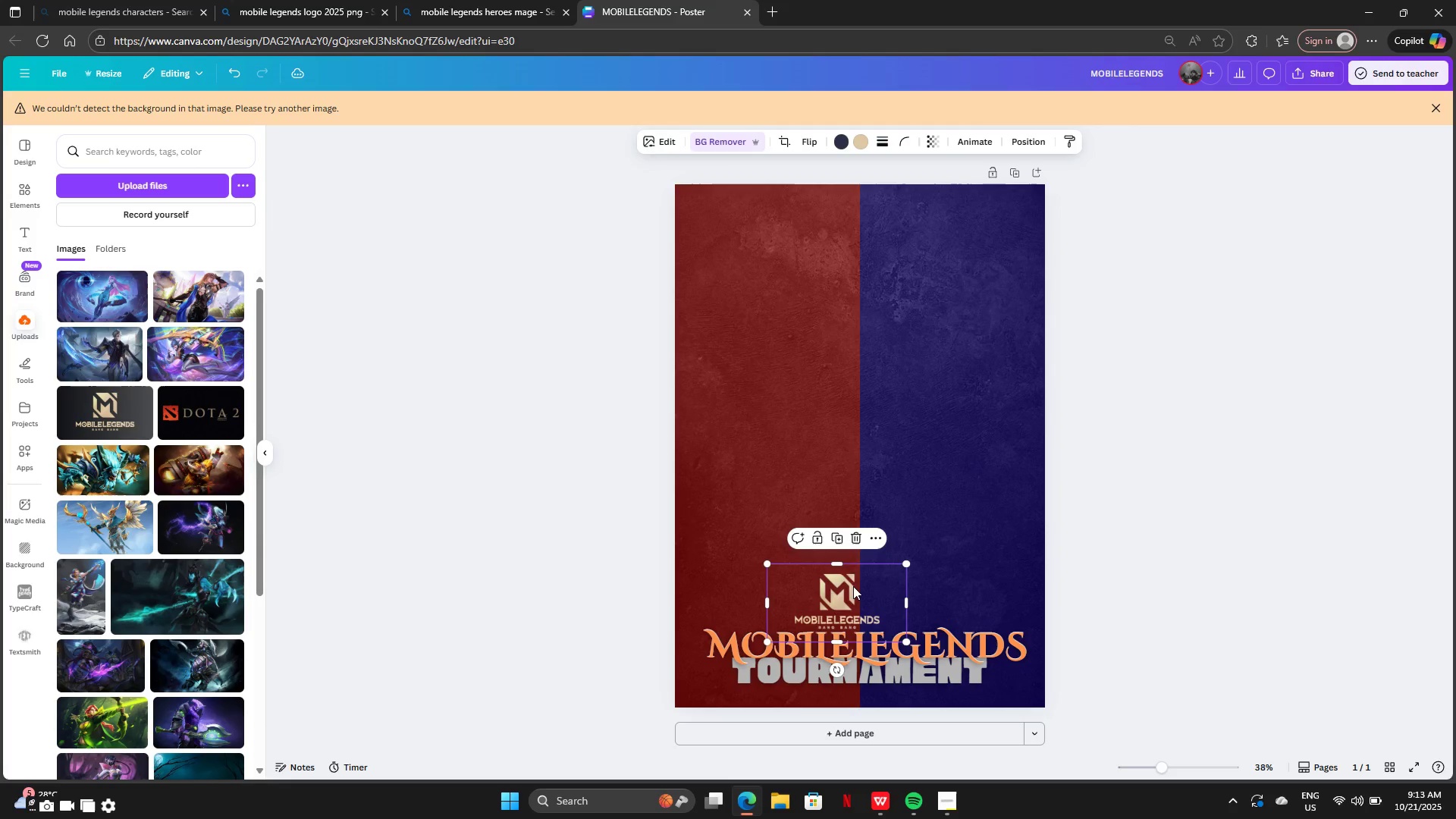 
left_click_drag(start_coordinate=[853, 586], to_coordinate=[874, 582])
 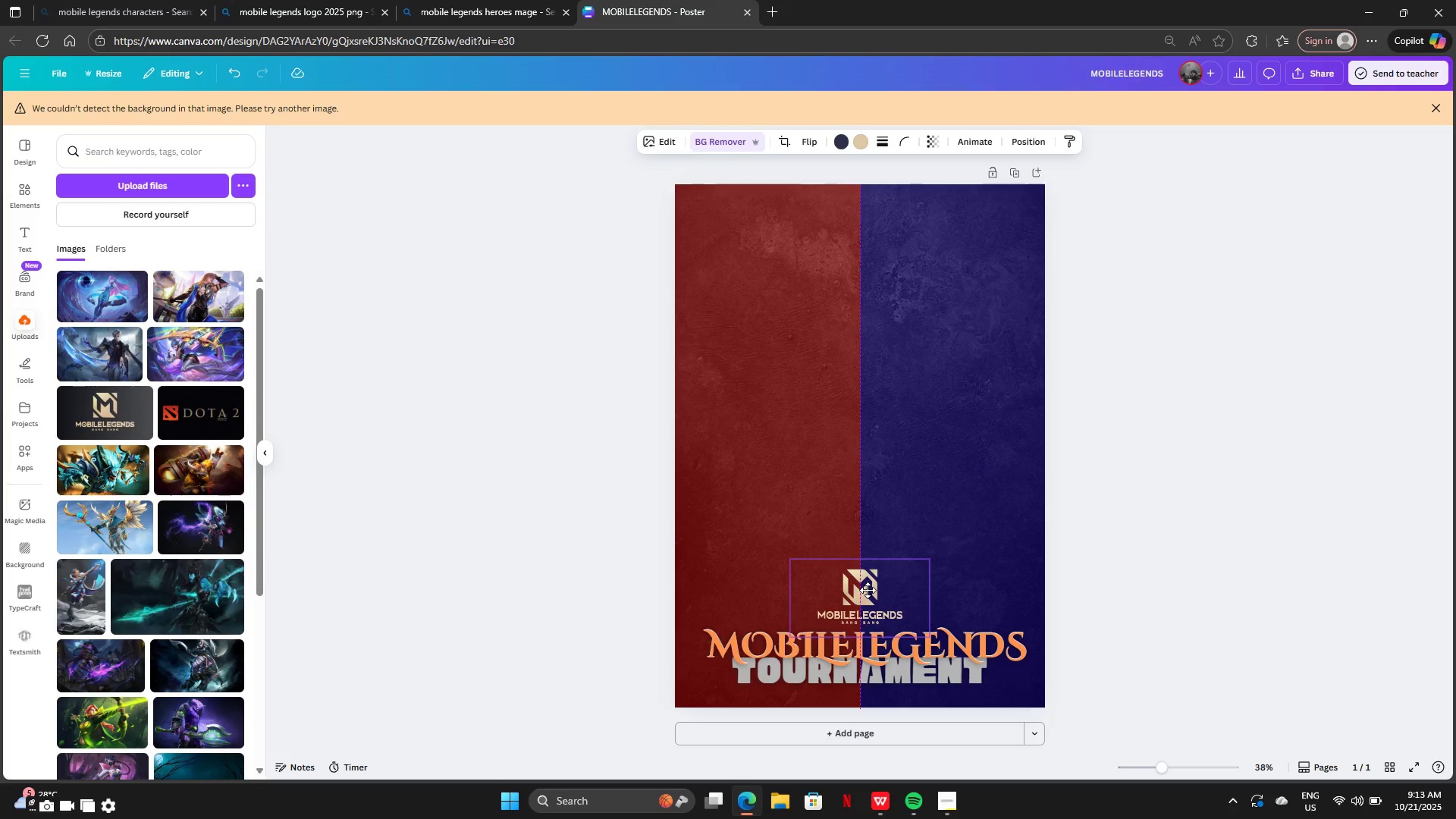 
left_click([1202, 493])
 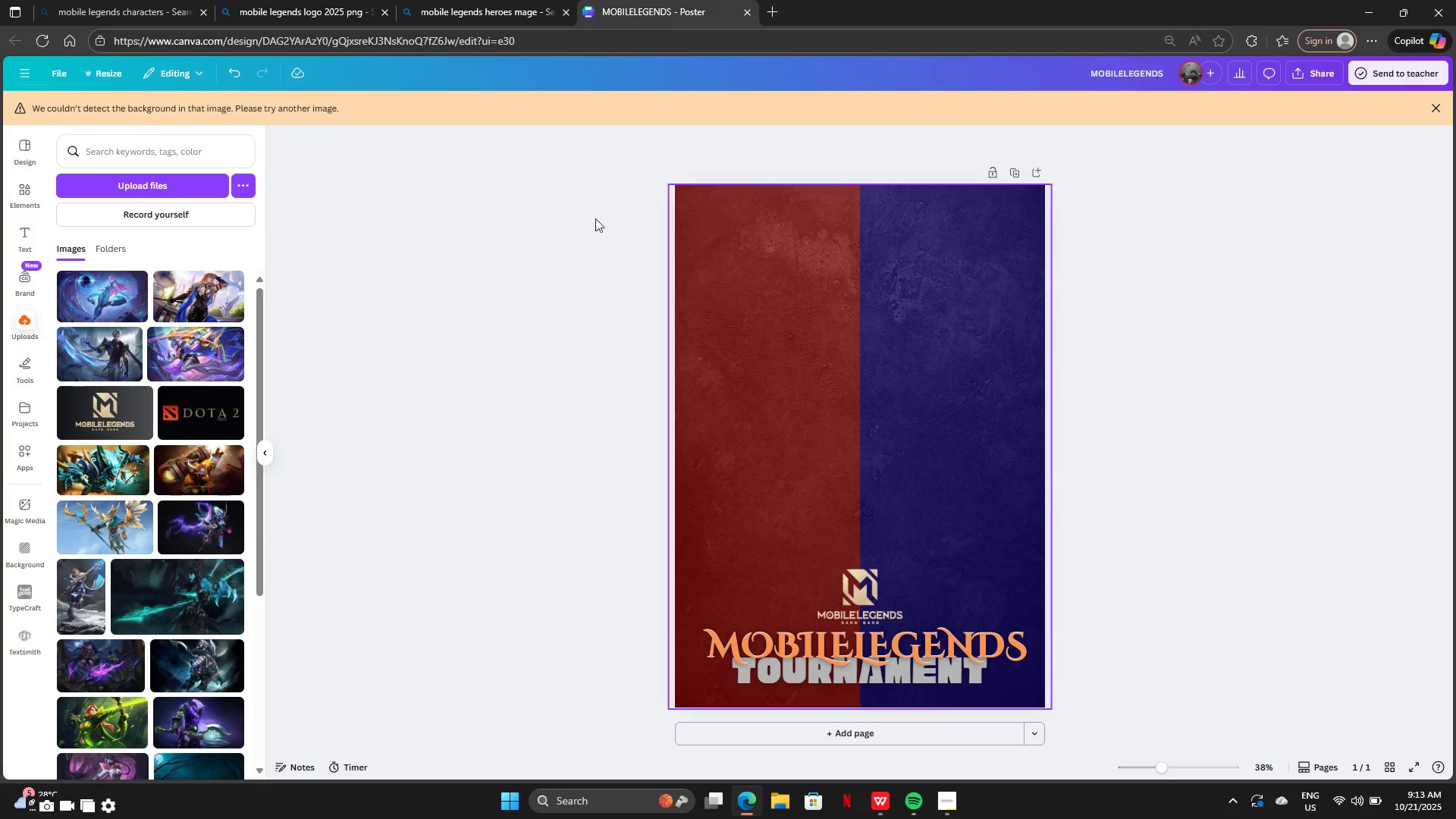 
wait(5.28)
 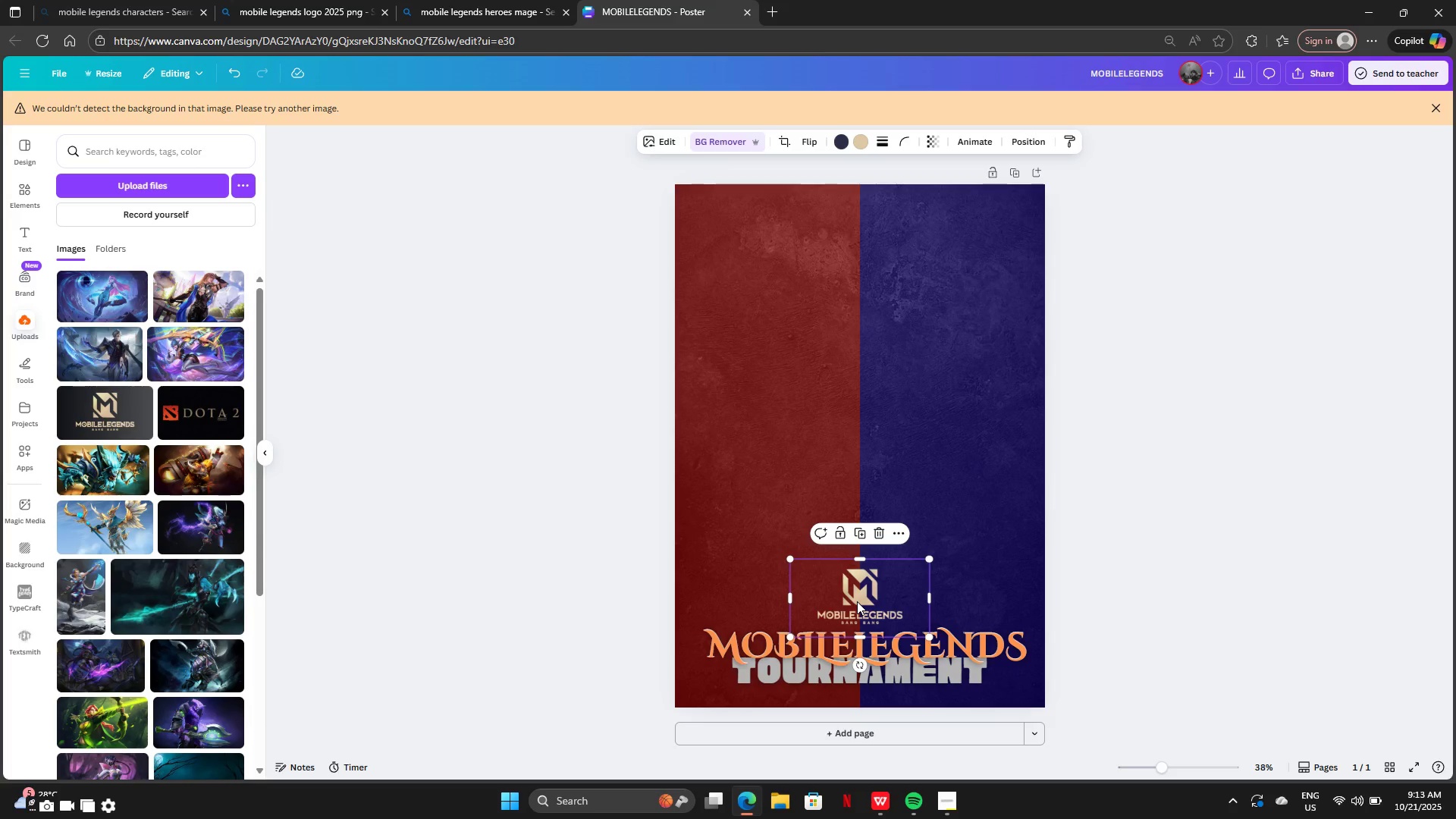 
left_click([24, 193])
 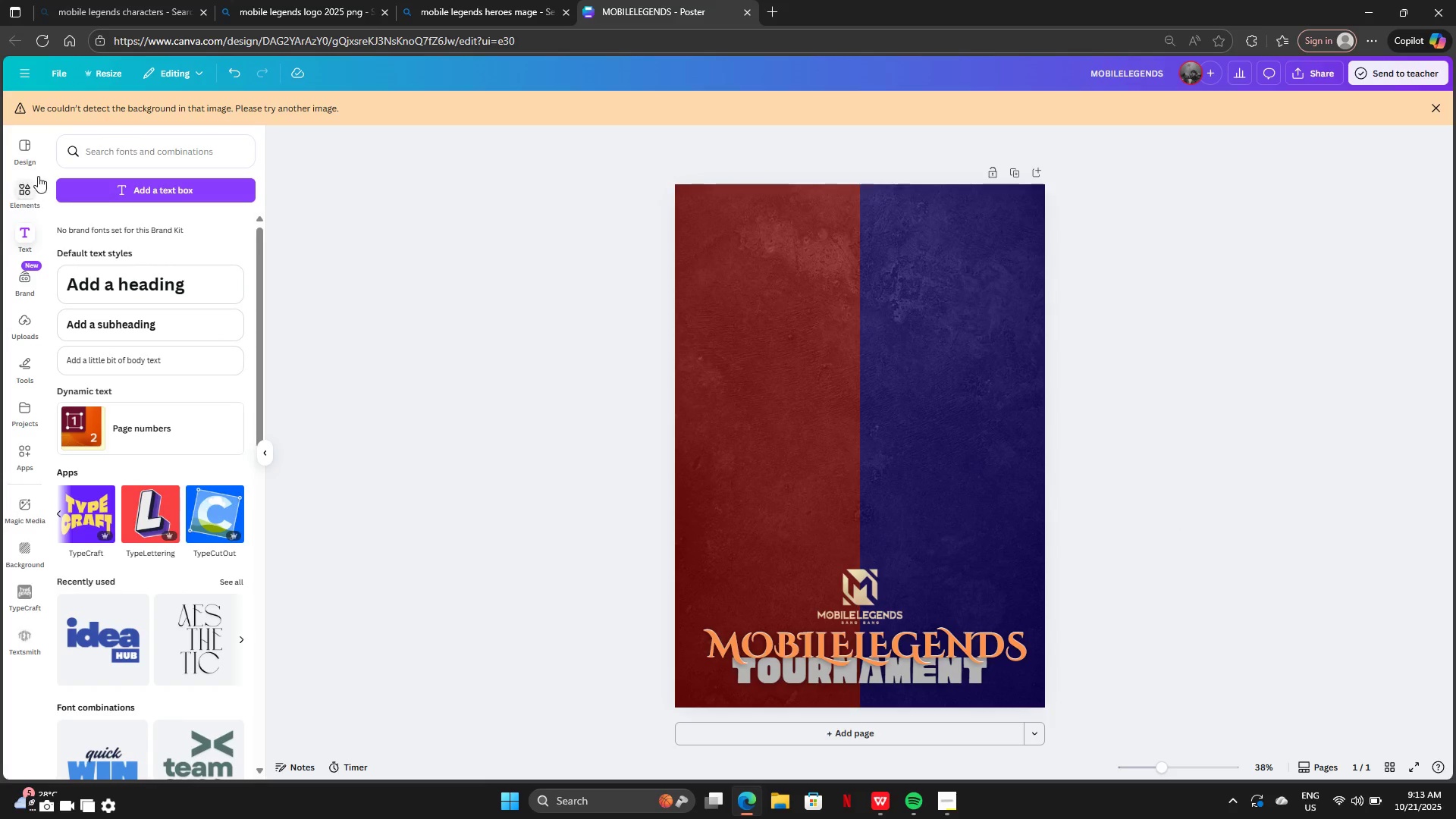 
left_click([27, 154])
 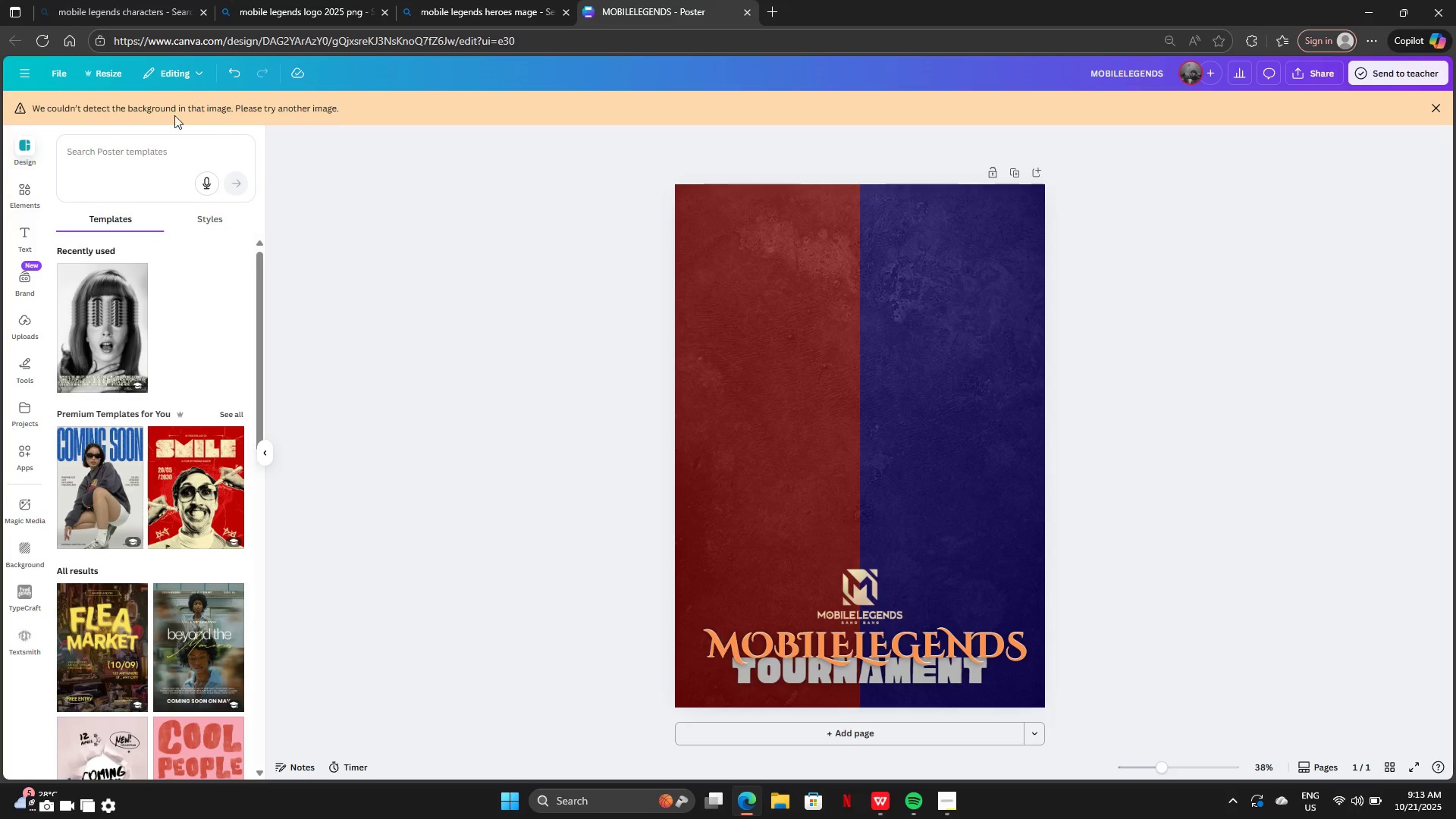 
left_click([404, 0])
 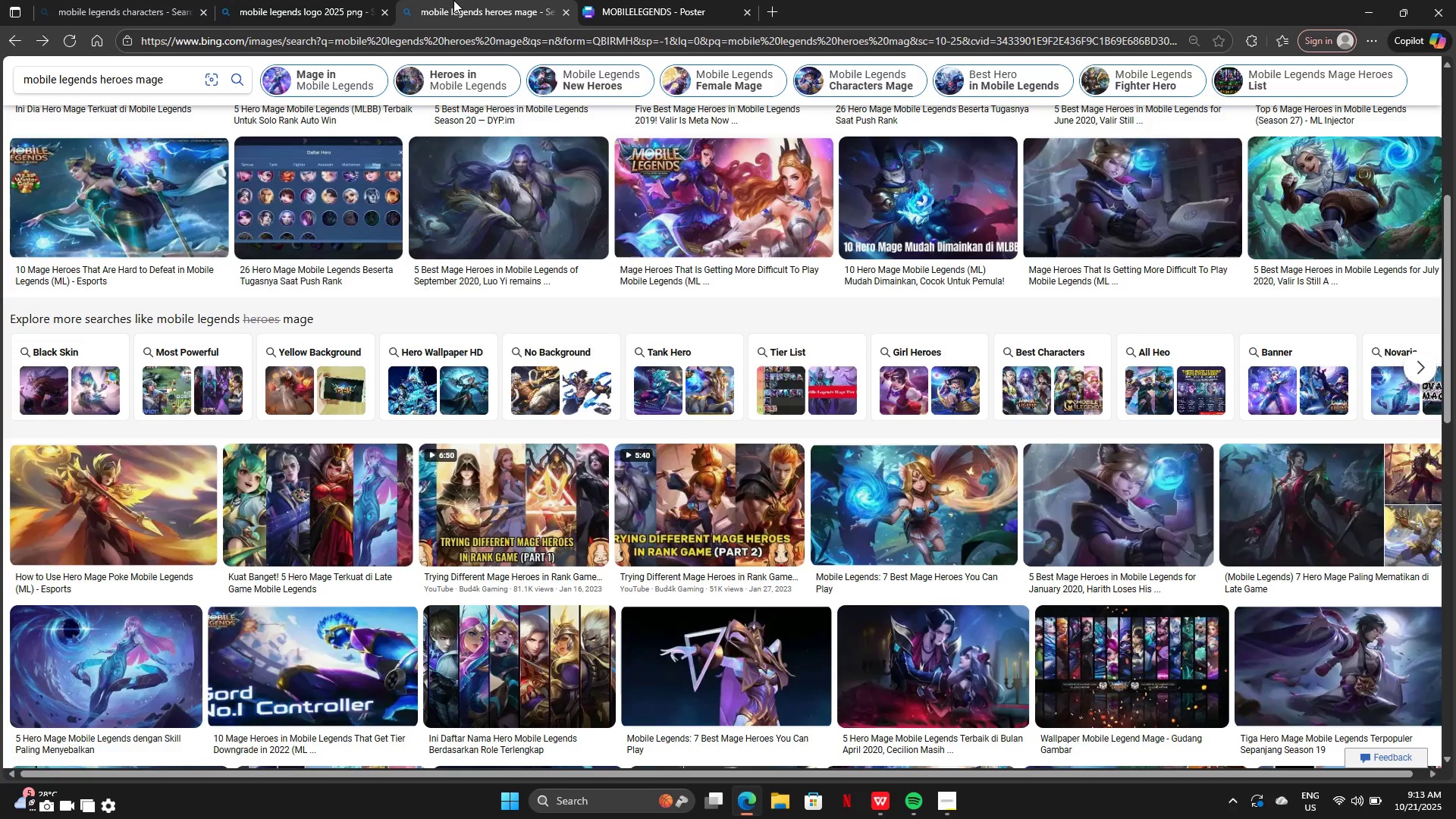 
wait(6.46)
 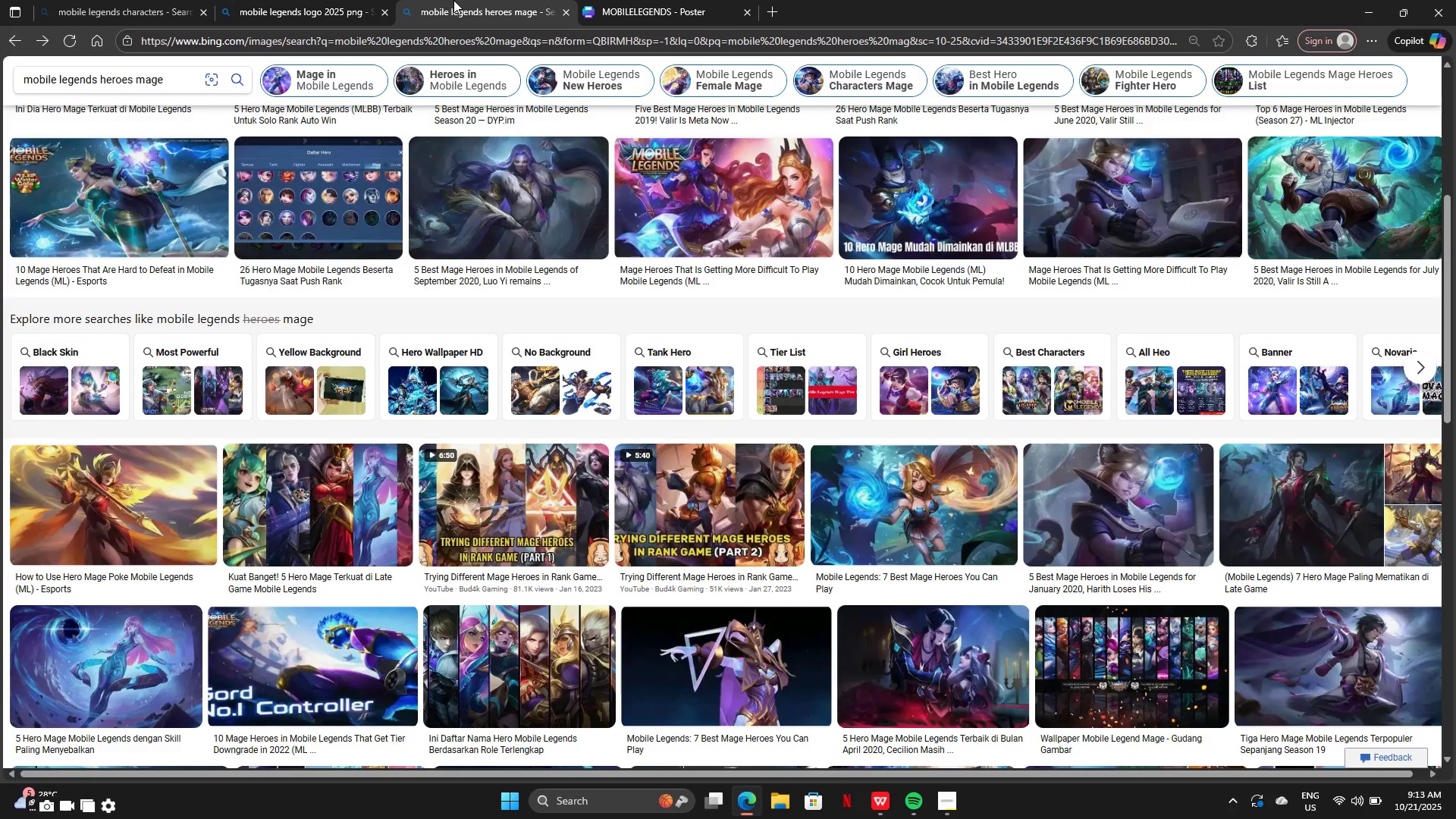 
scroll: coordinate [798, 245], scroll_direction: up, amount: 6.0
 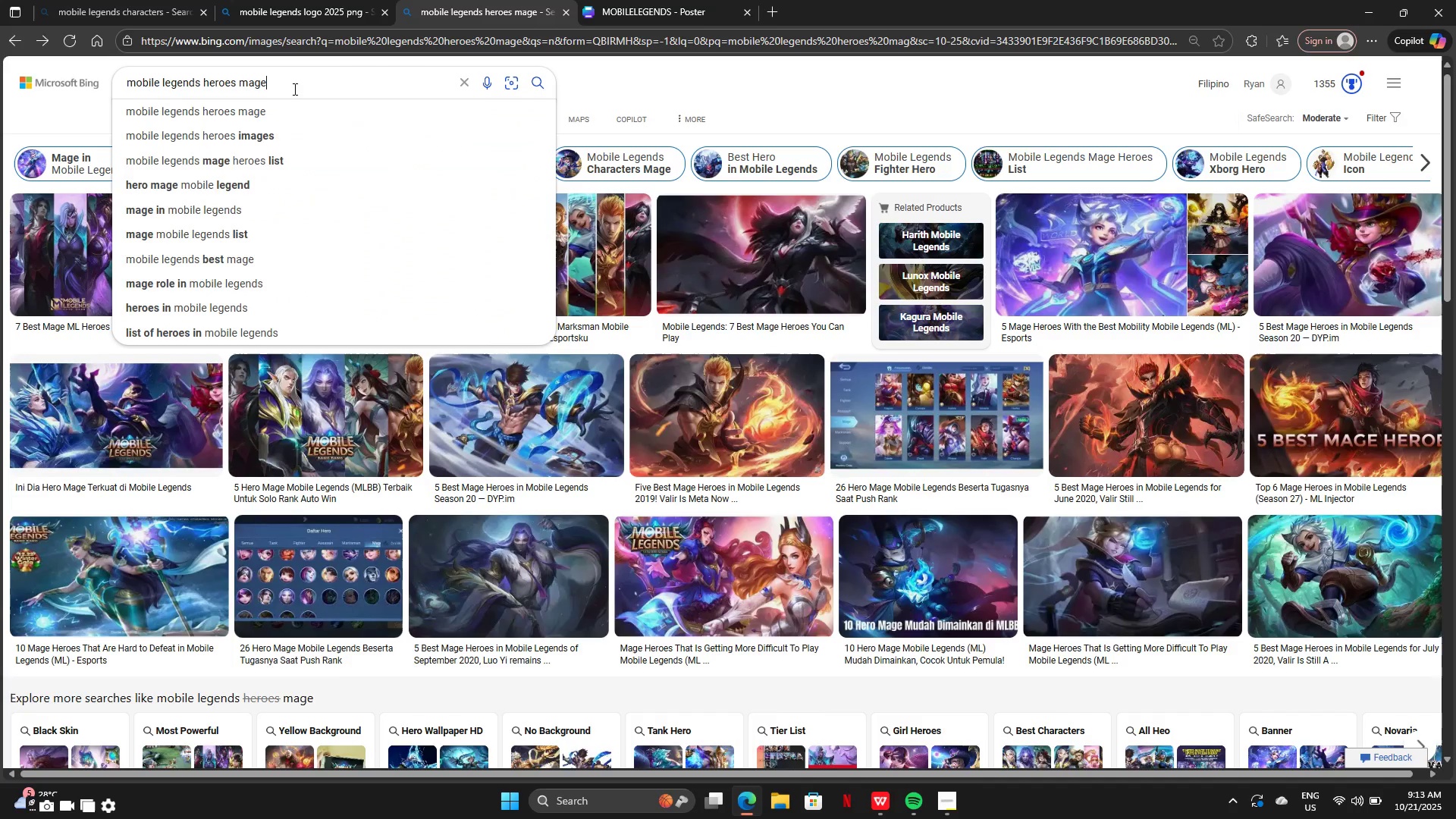 
key(Backspace)
key(Backspace)
key(Backspace)
key(Backspace)
key(Backspace)
key(Backspace)
key(Backspace)
key(Backspace)
key(Backspace)
key(Backspace)
key(Backspace)
key(Backspace)
type(silvaba)
 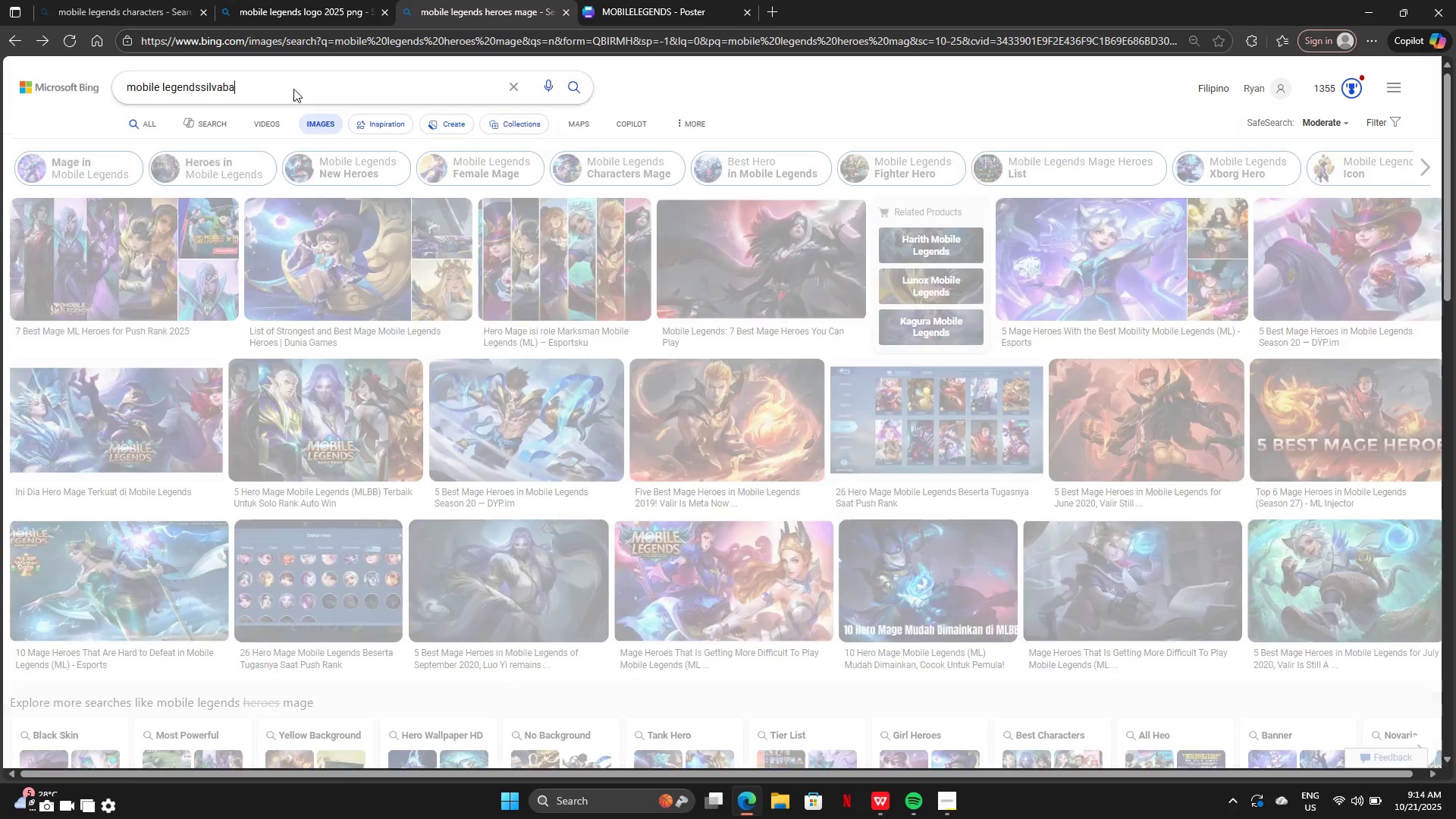 
key(Enter)
 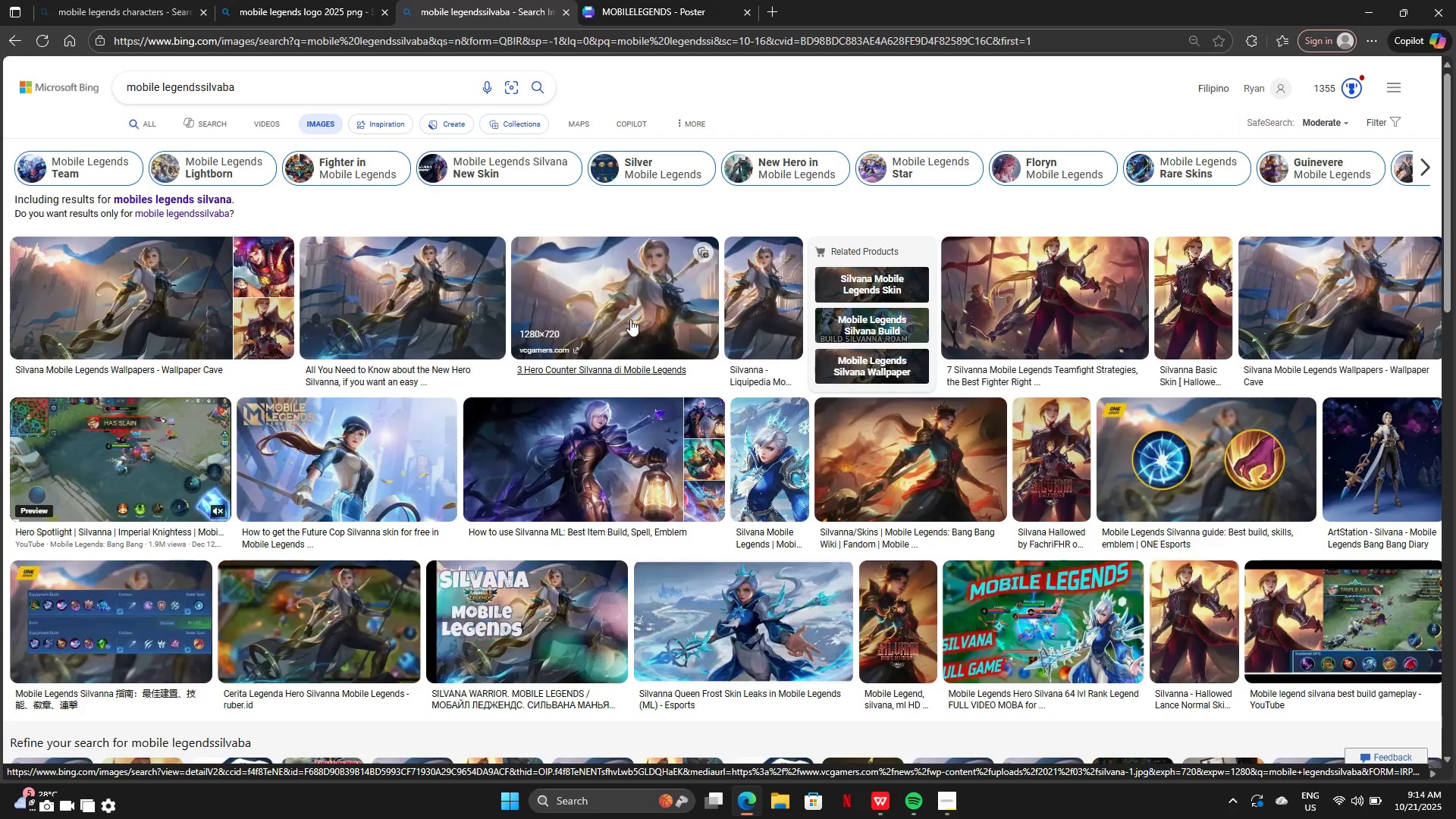 
wait(6.6)
 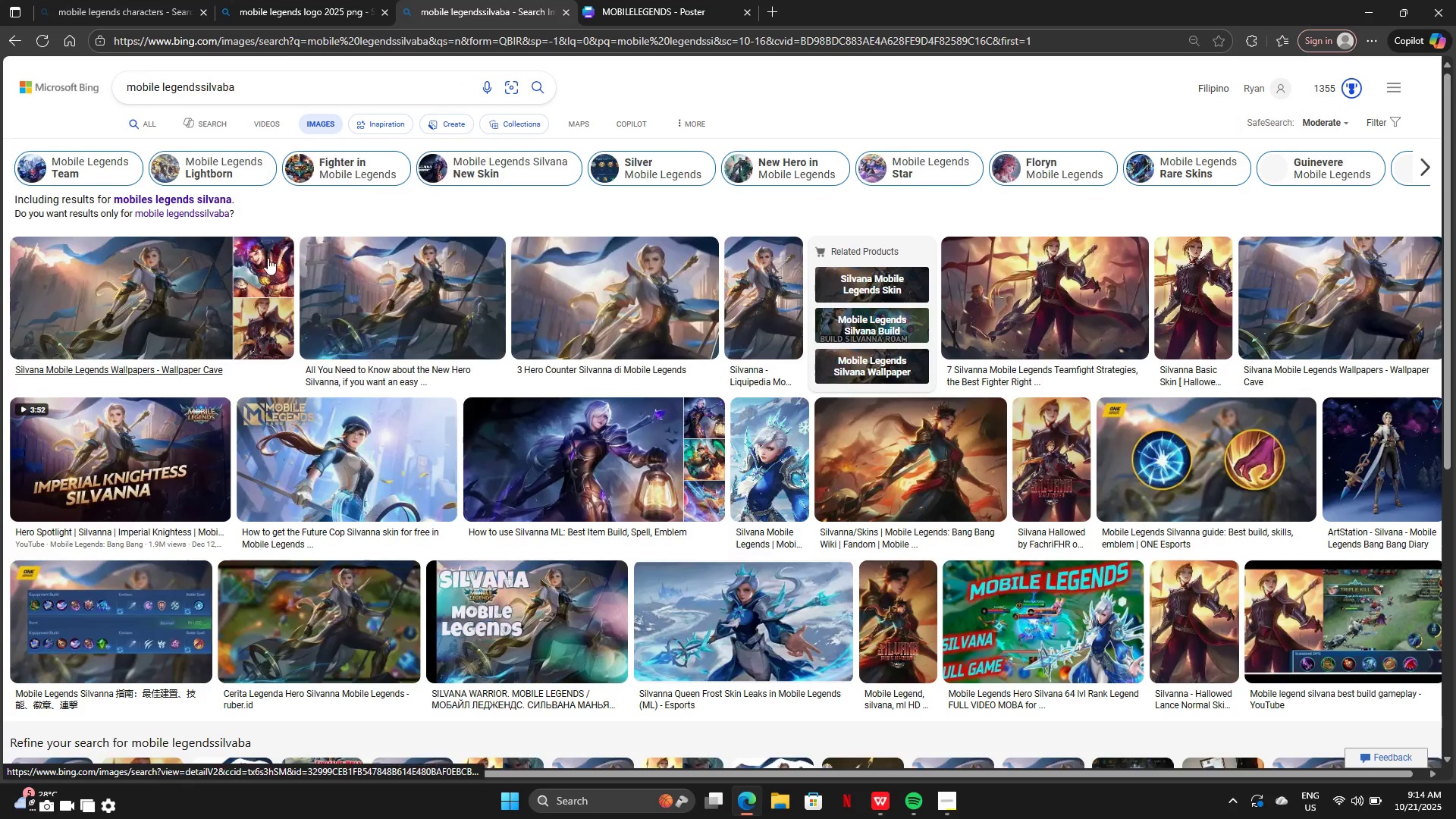 
left_click([630, 319])
 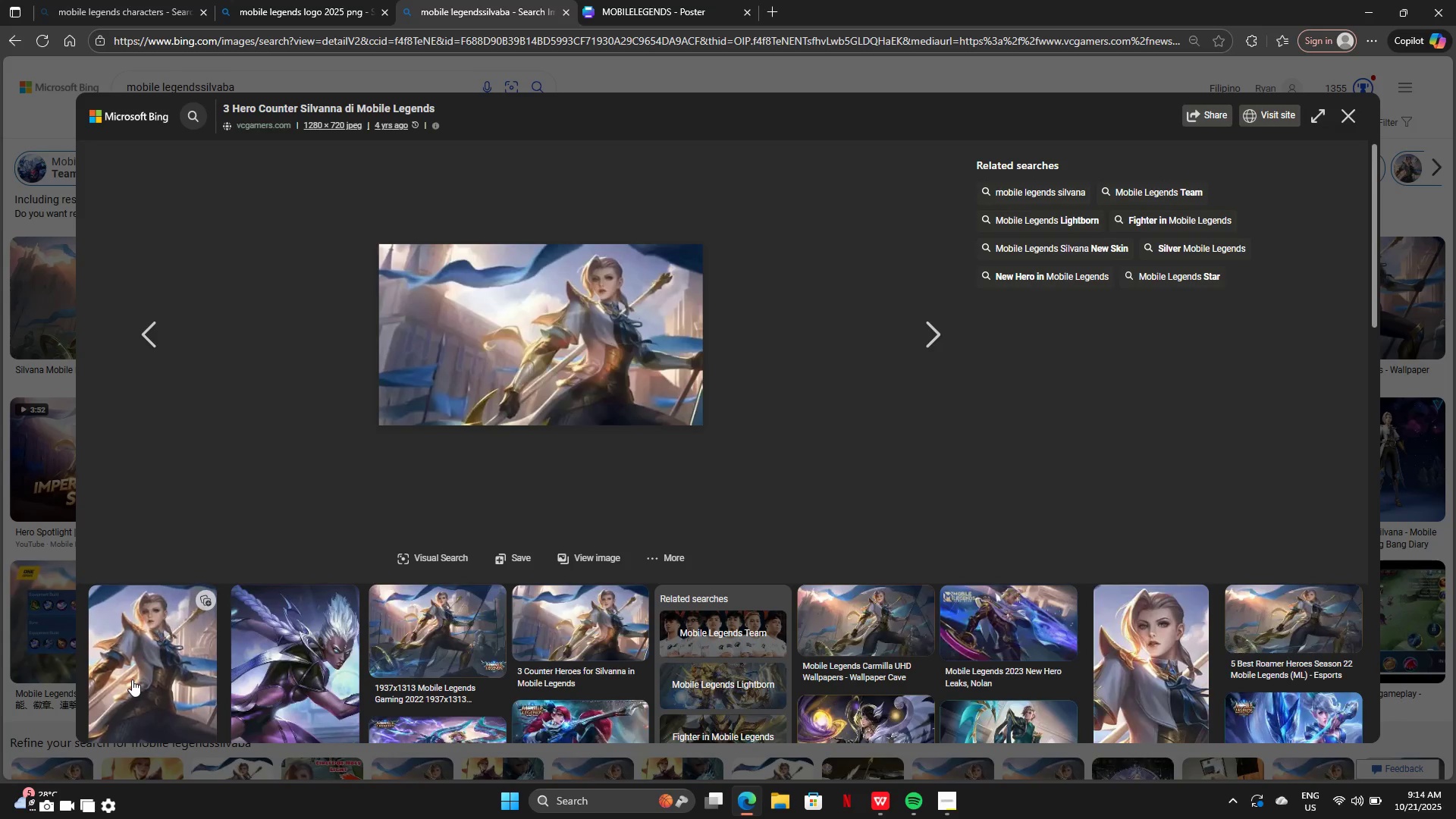 
left_click([132, 677])
 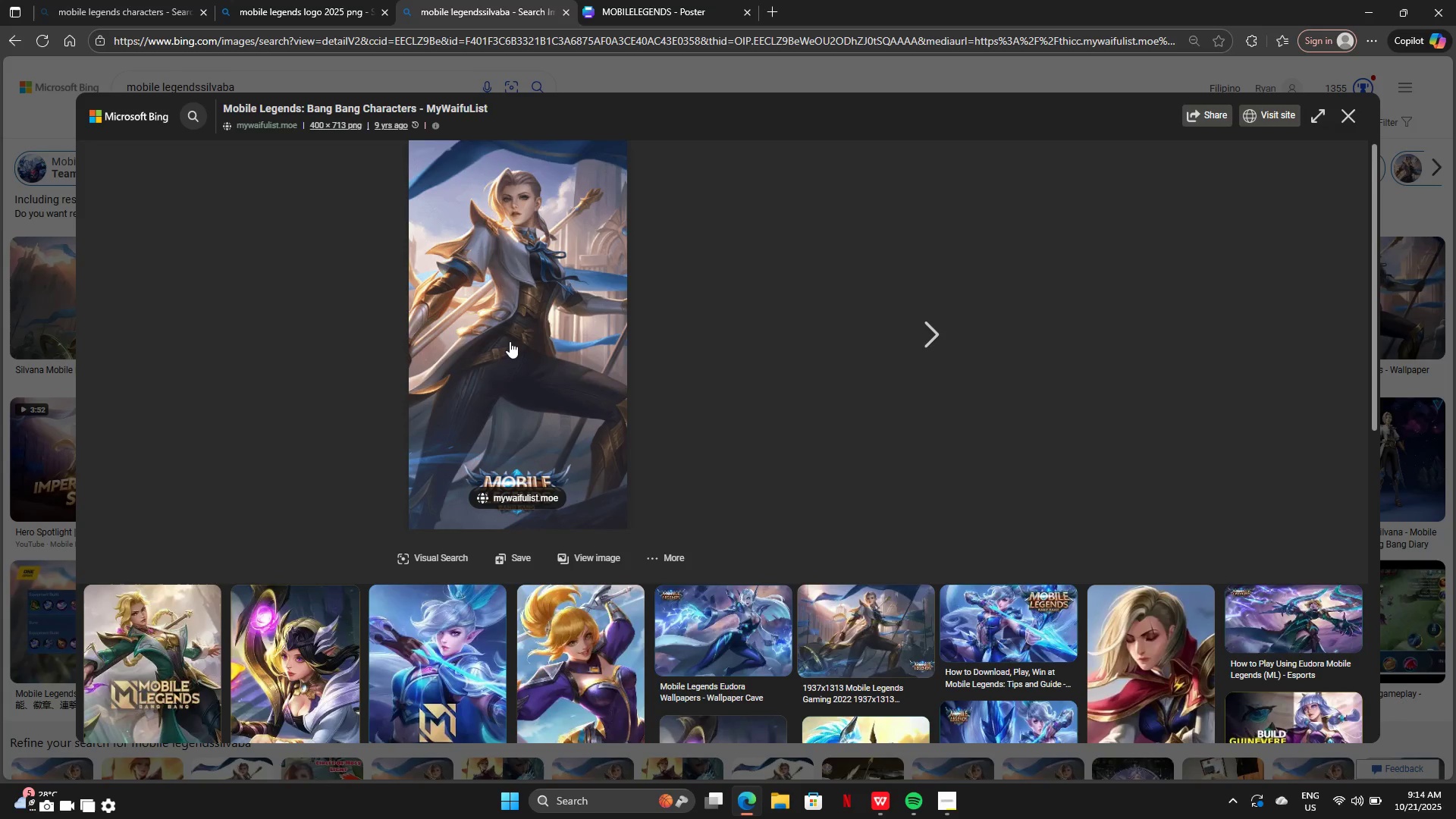 
right_click([518, 338])
 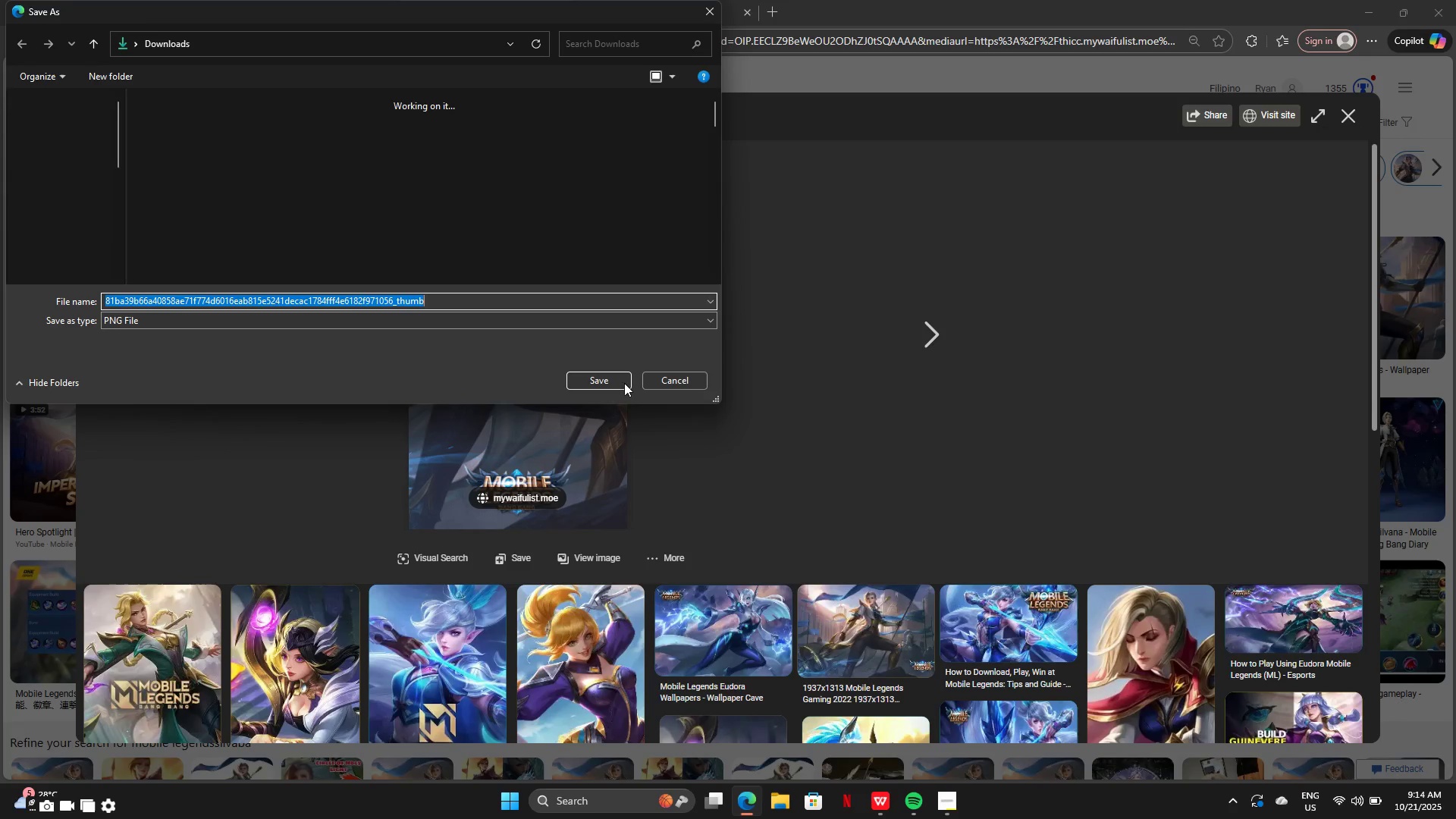 
left_click([662, 388])
 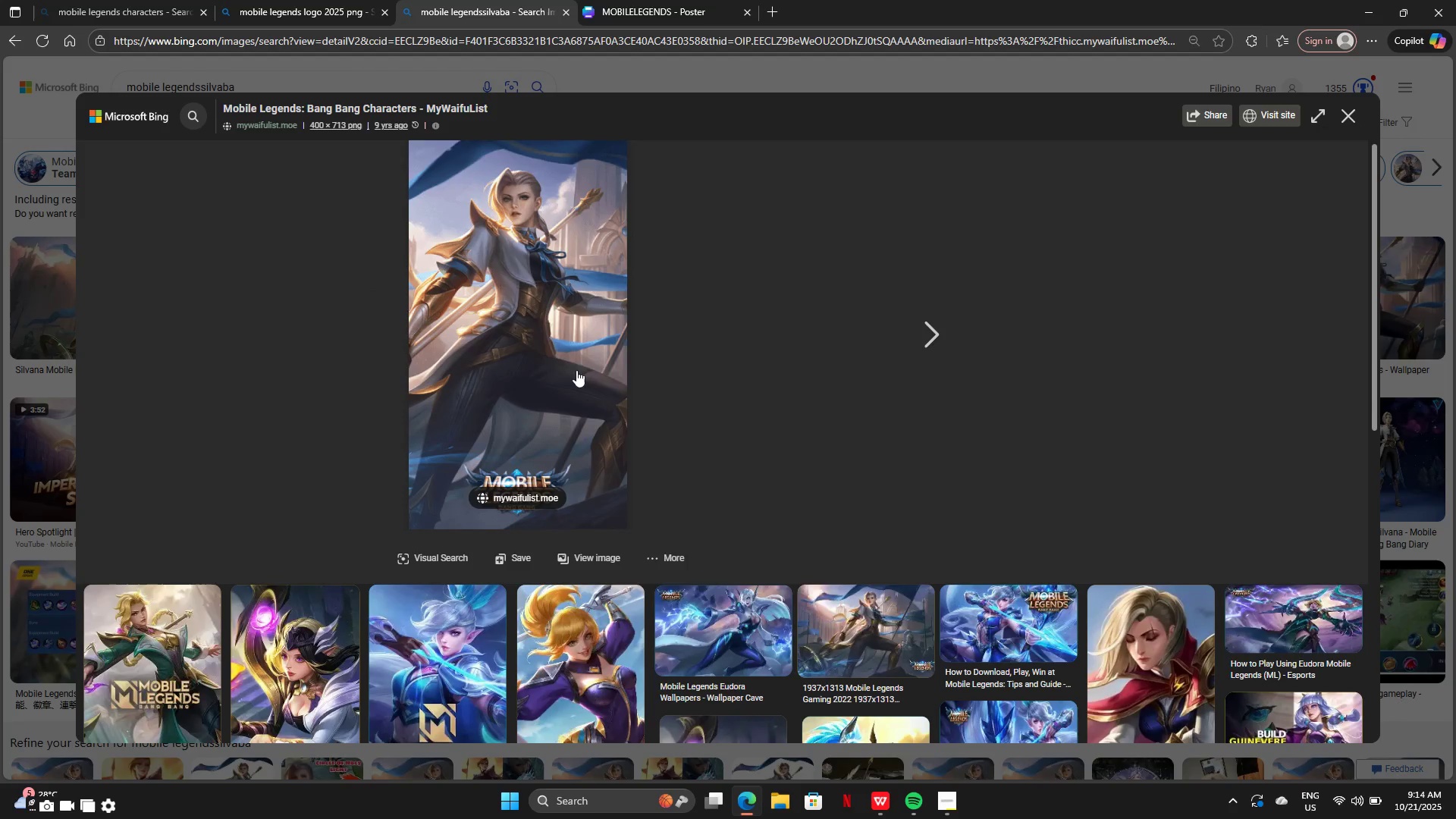 
right_click([576, 370])
 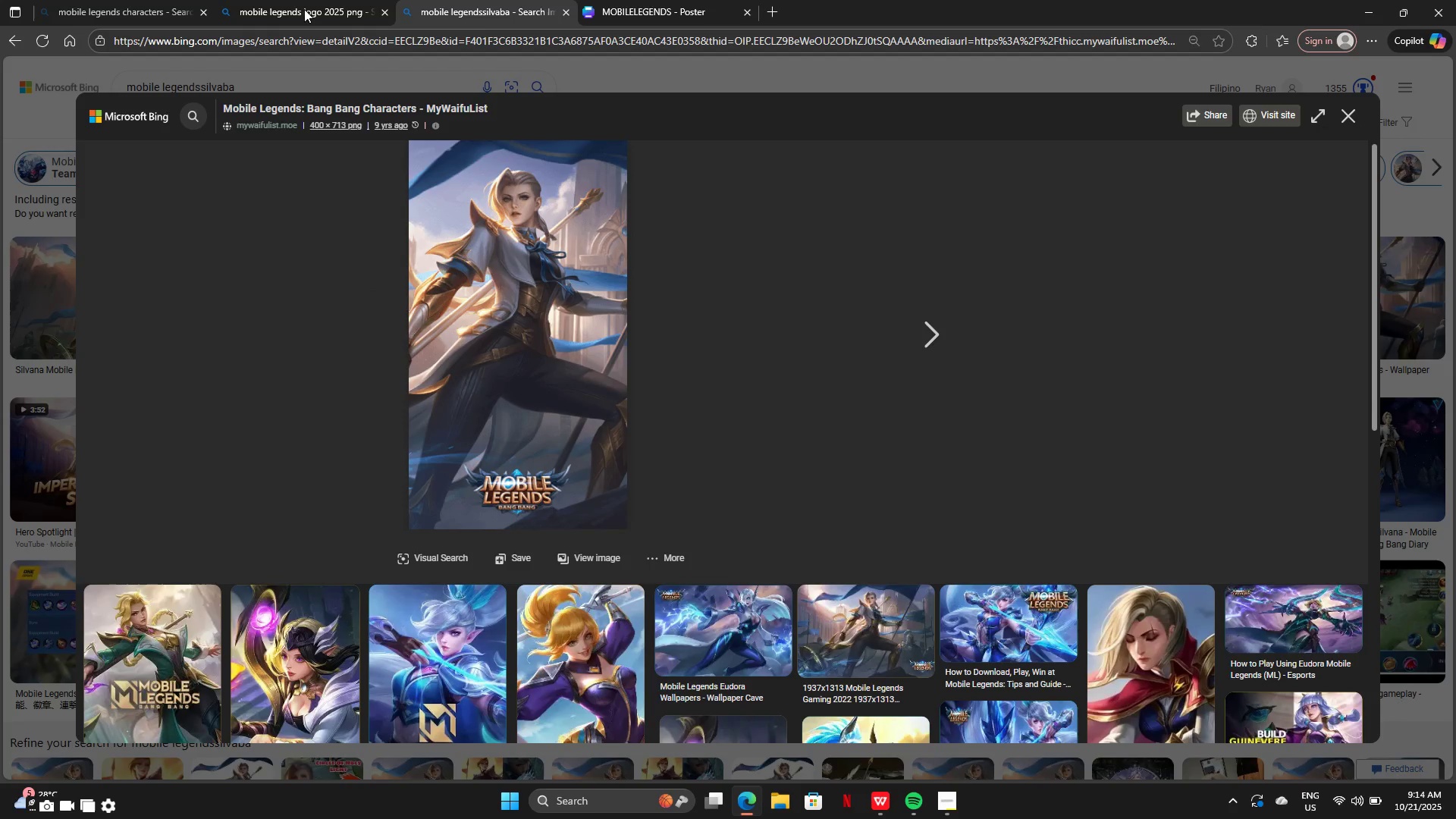 
left_click([304, 9])
 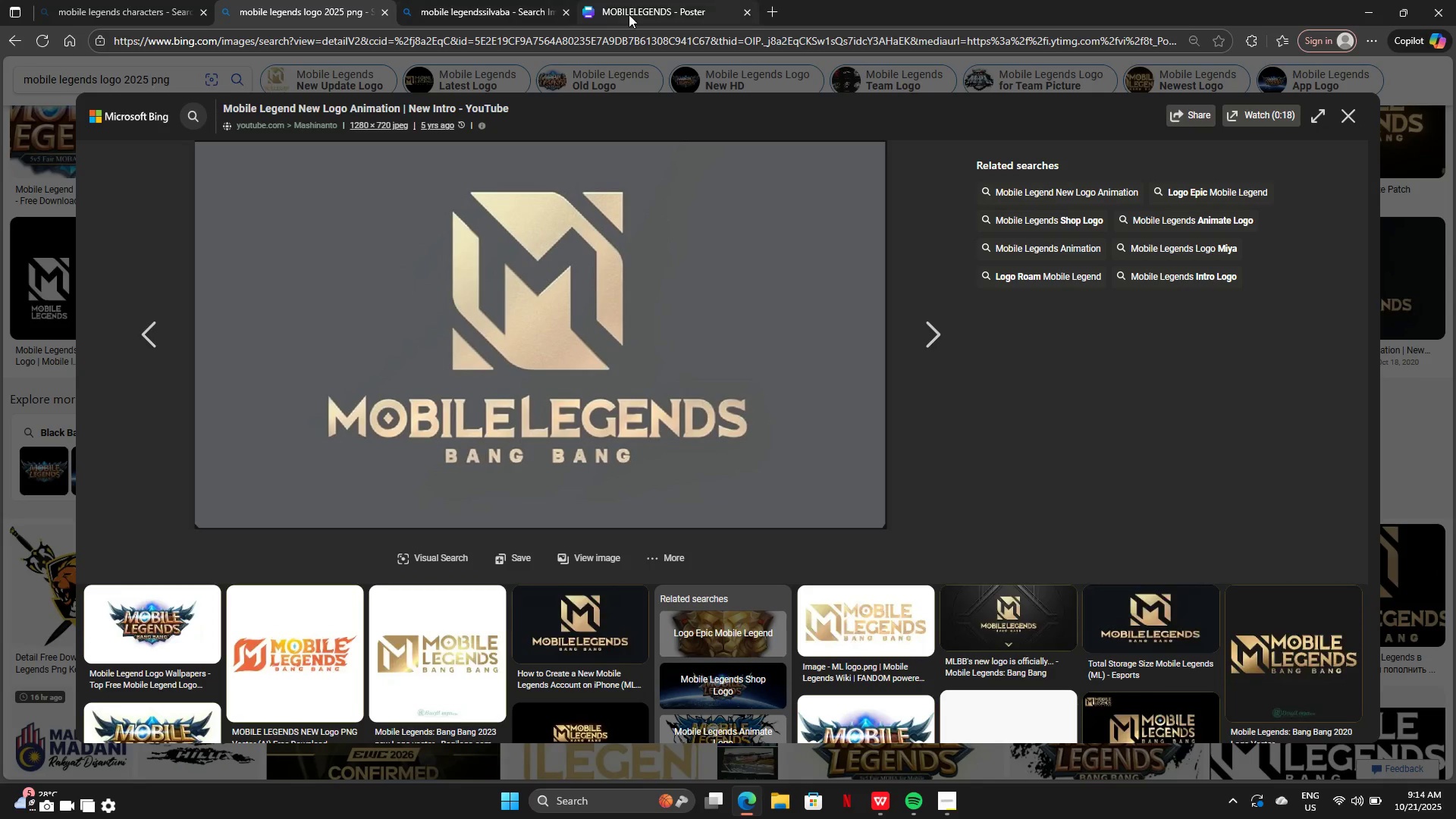 
left_click([629, 14])
 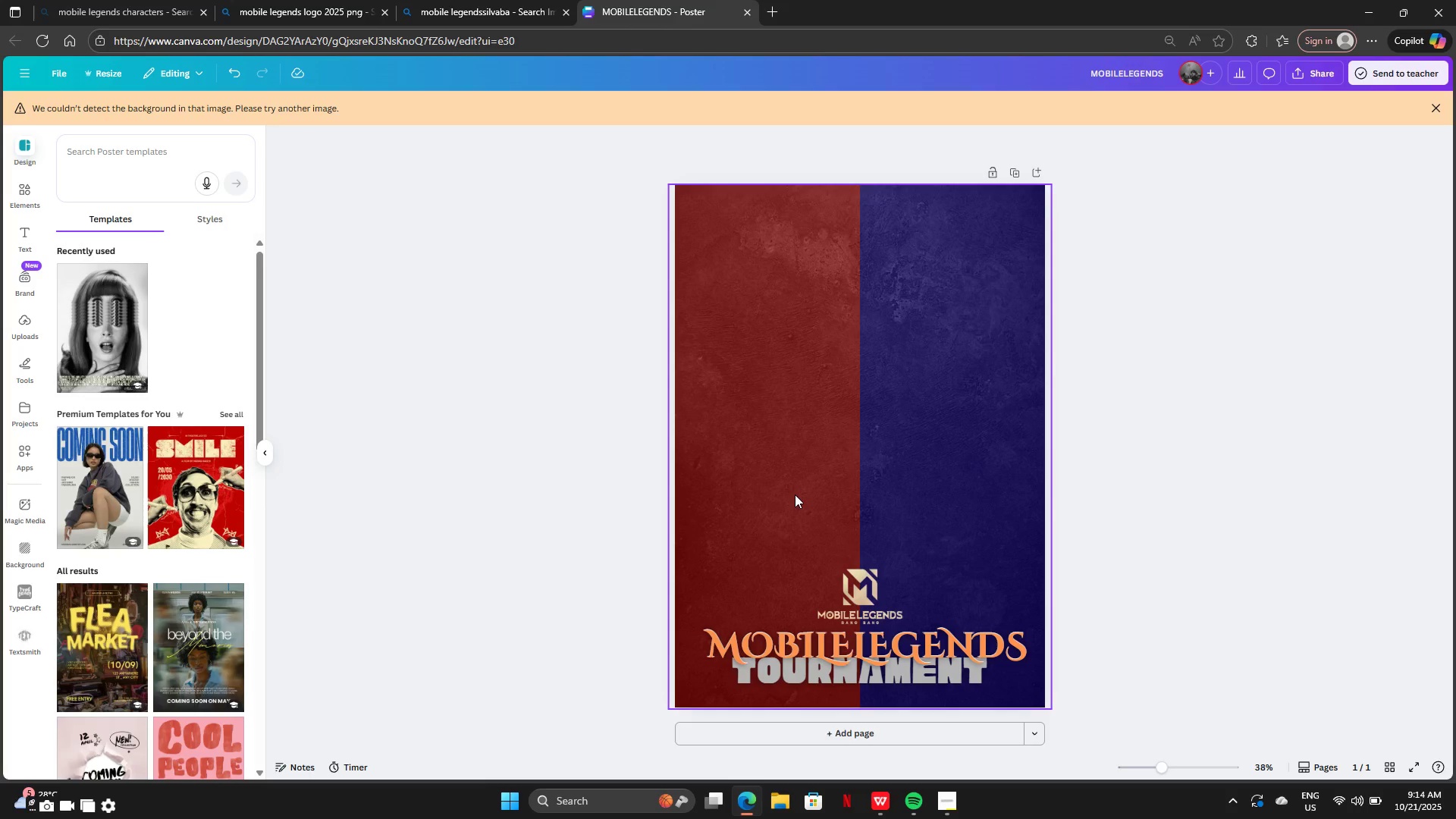 
left_click([795, 494])
 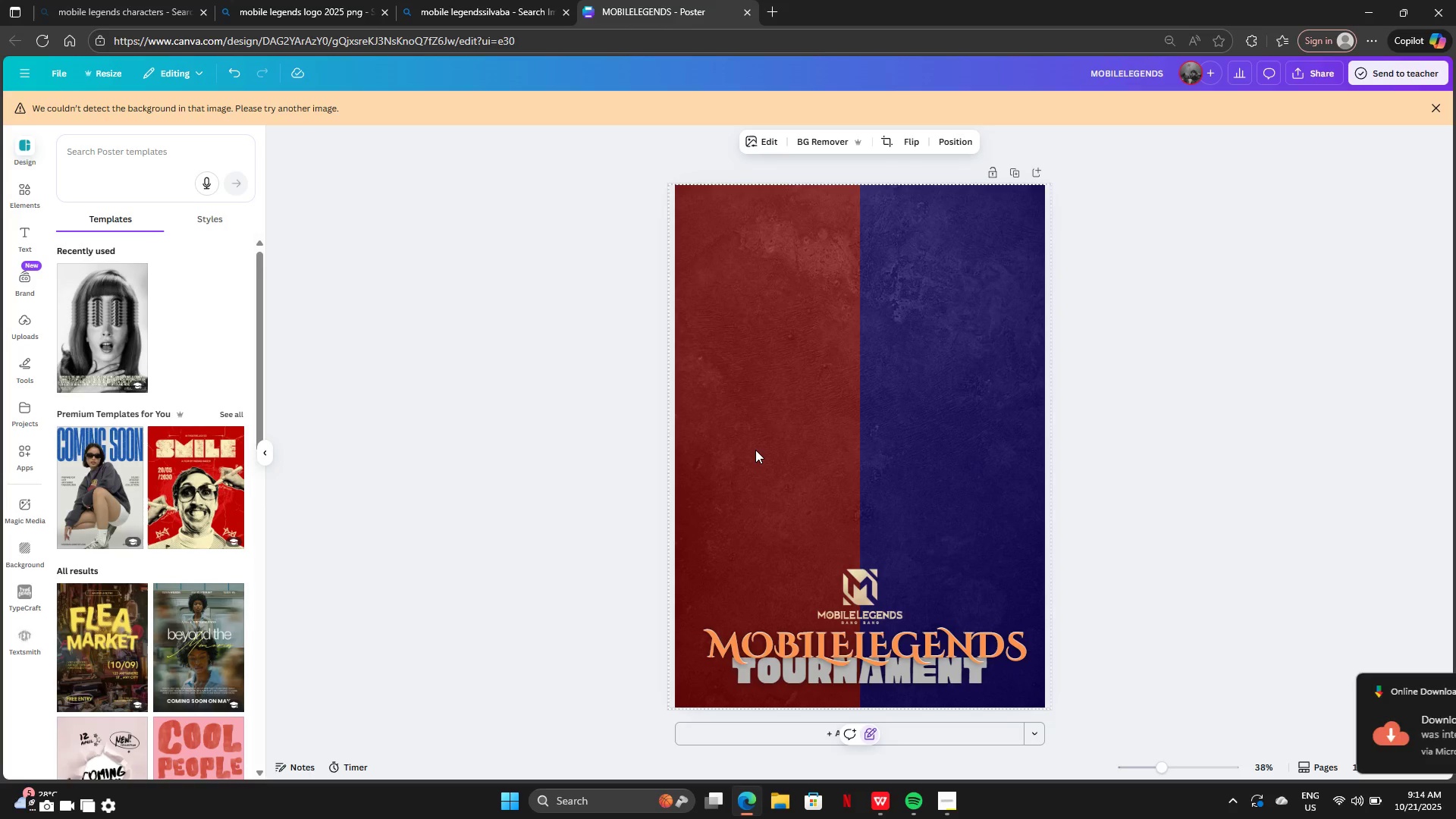 
key(Control+V)
 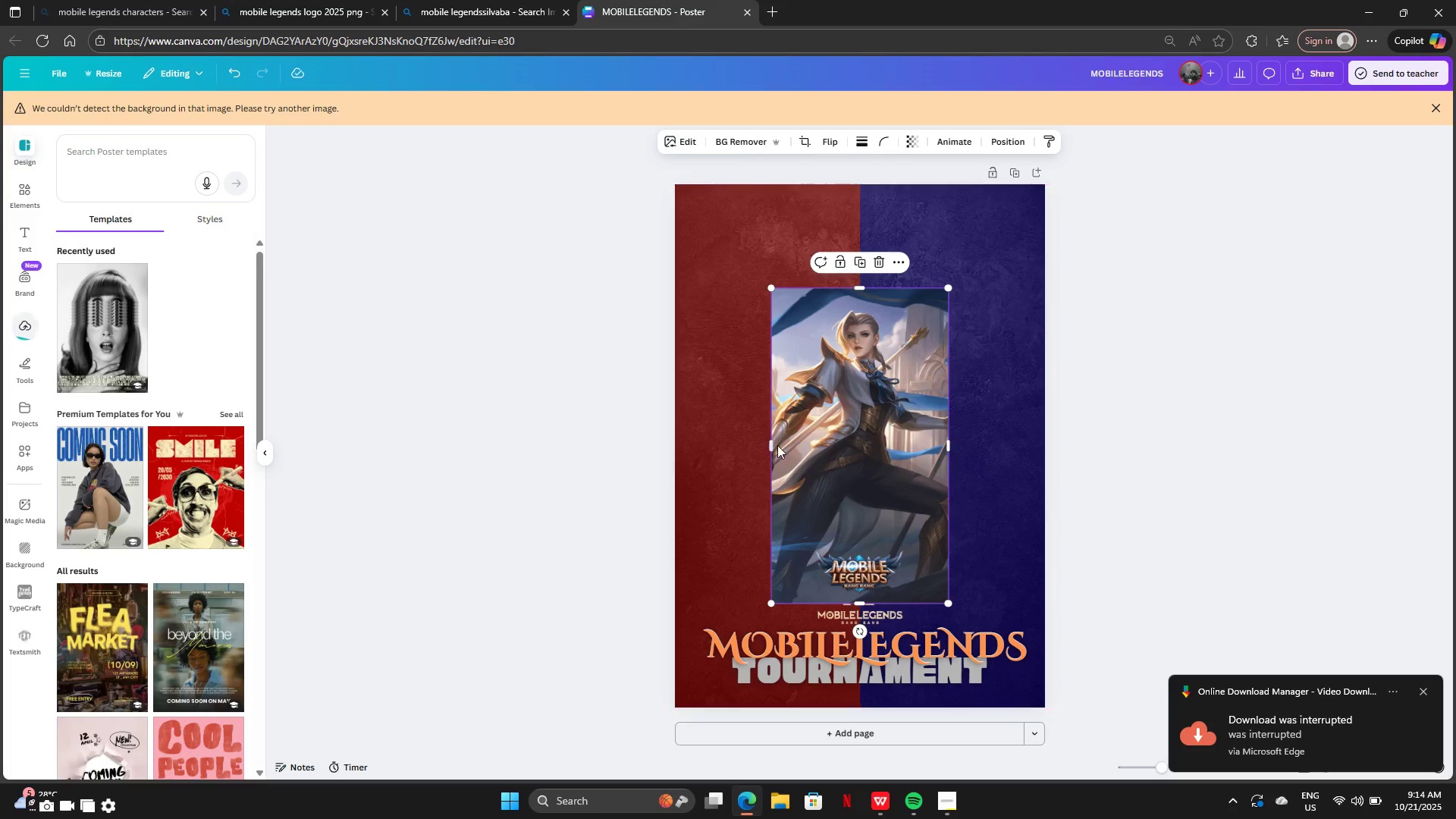 
left_click_drag(start_coordinate=[805, 419], to_coordinate=[689, 479])
 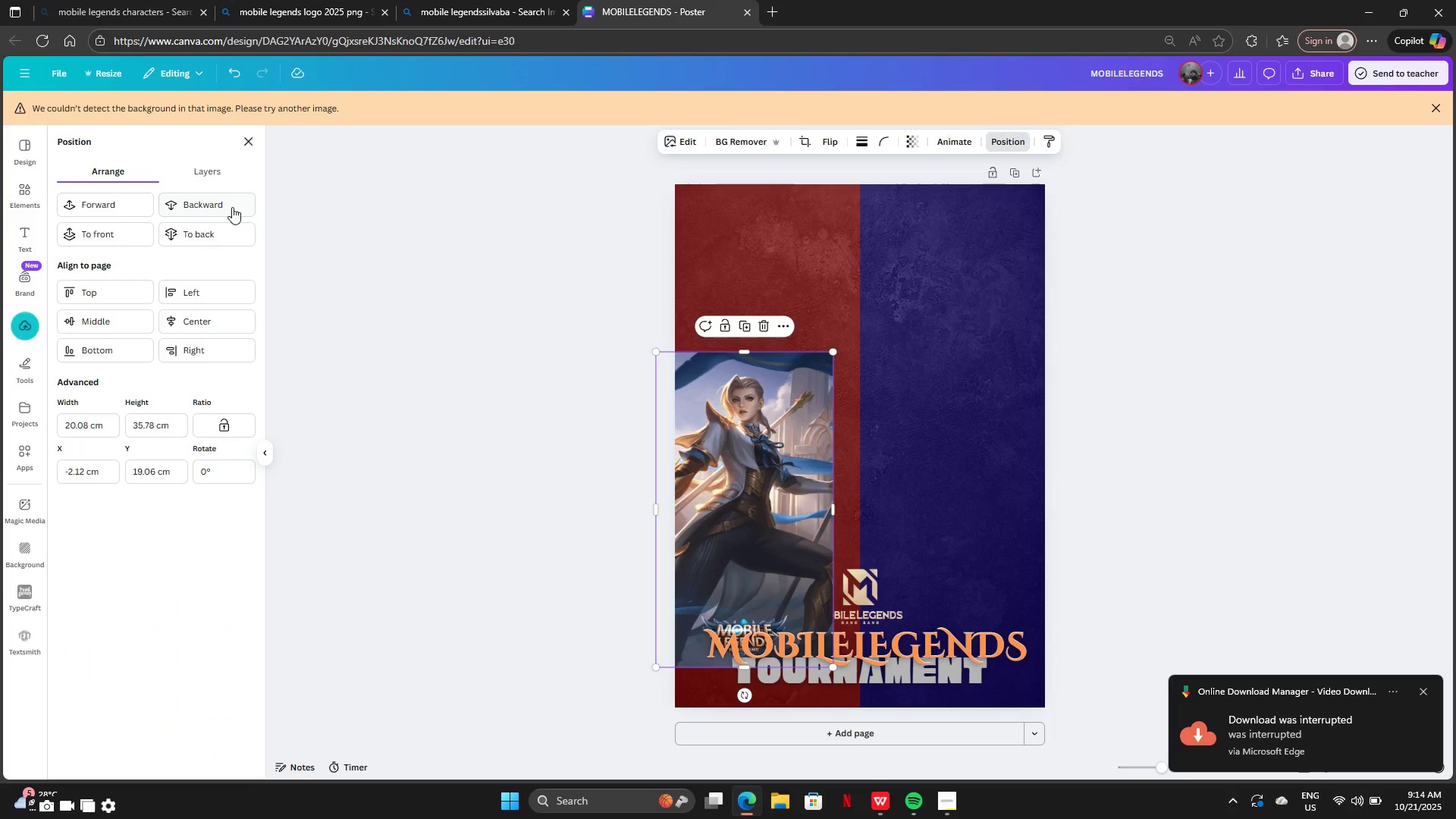 
left_click([199, 179])
 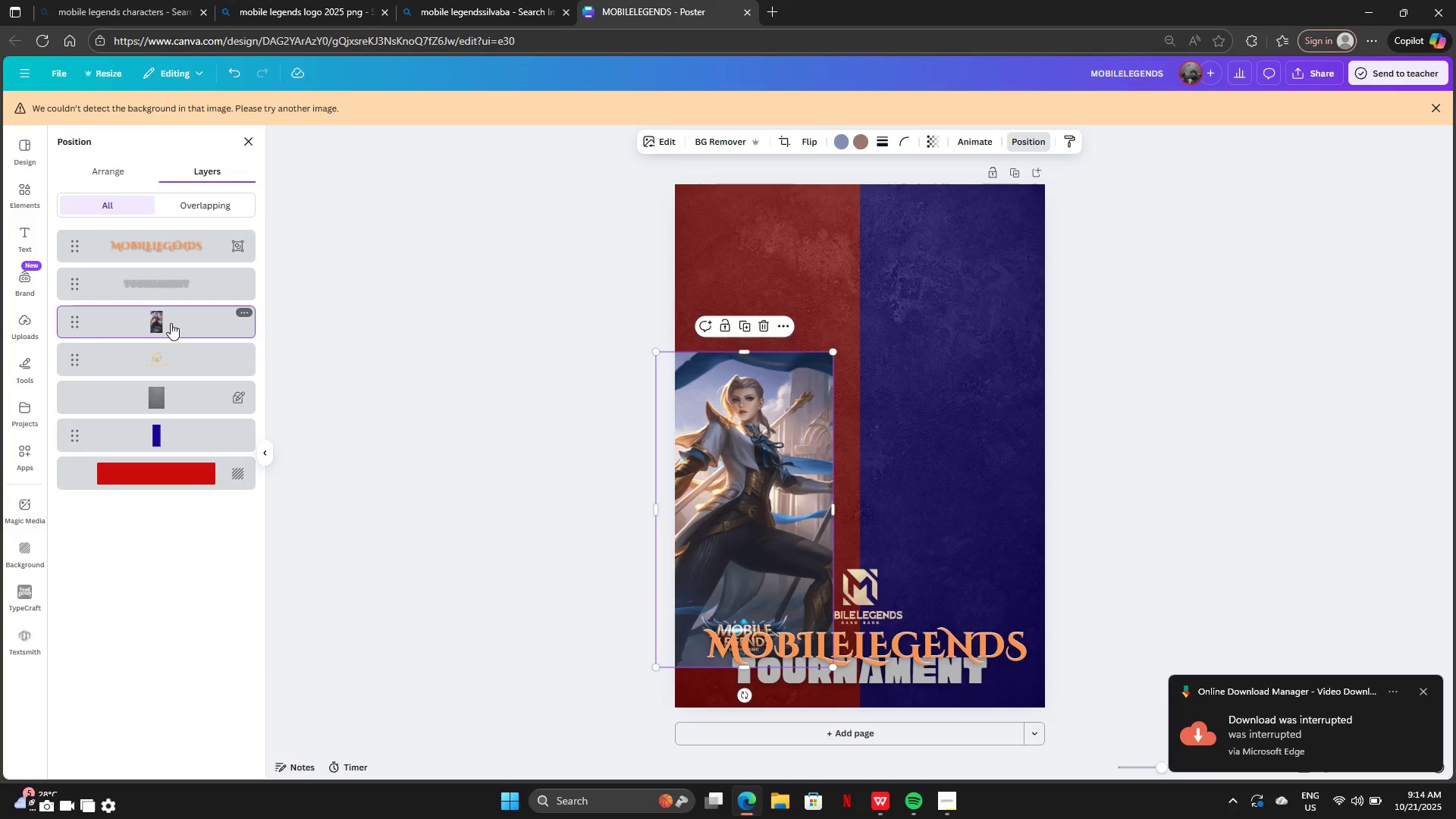 
left_click_drag(start_coordinate=[171, 315], to_coordinate=[168, 388])
 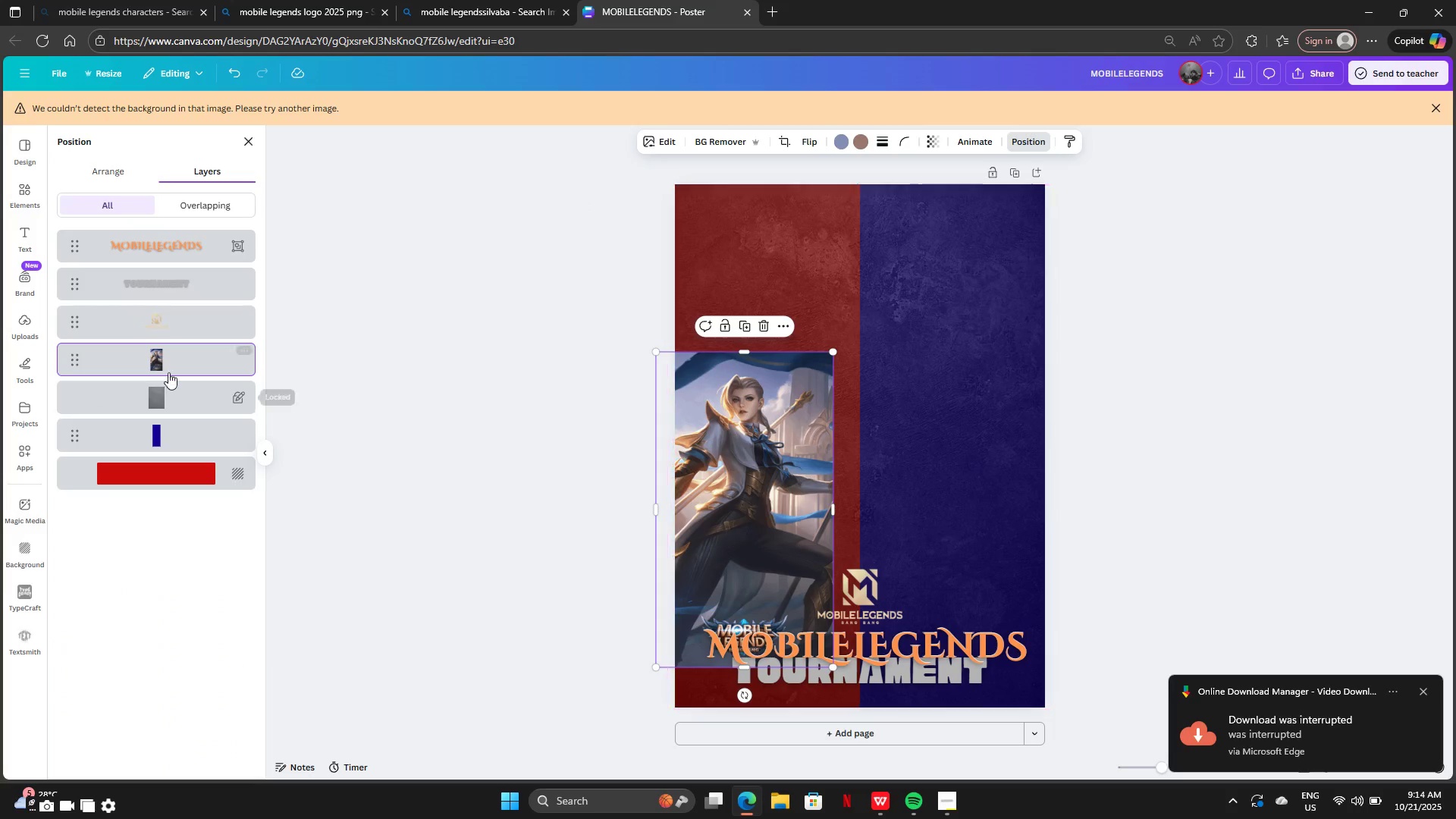 
left_click_drag(start_coordinate=[168, 367], to_coordinate=[167, 413])
 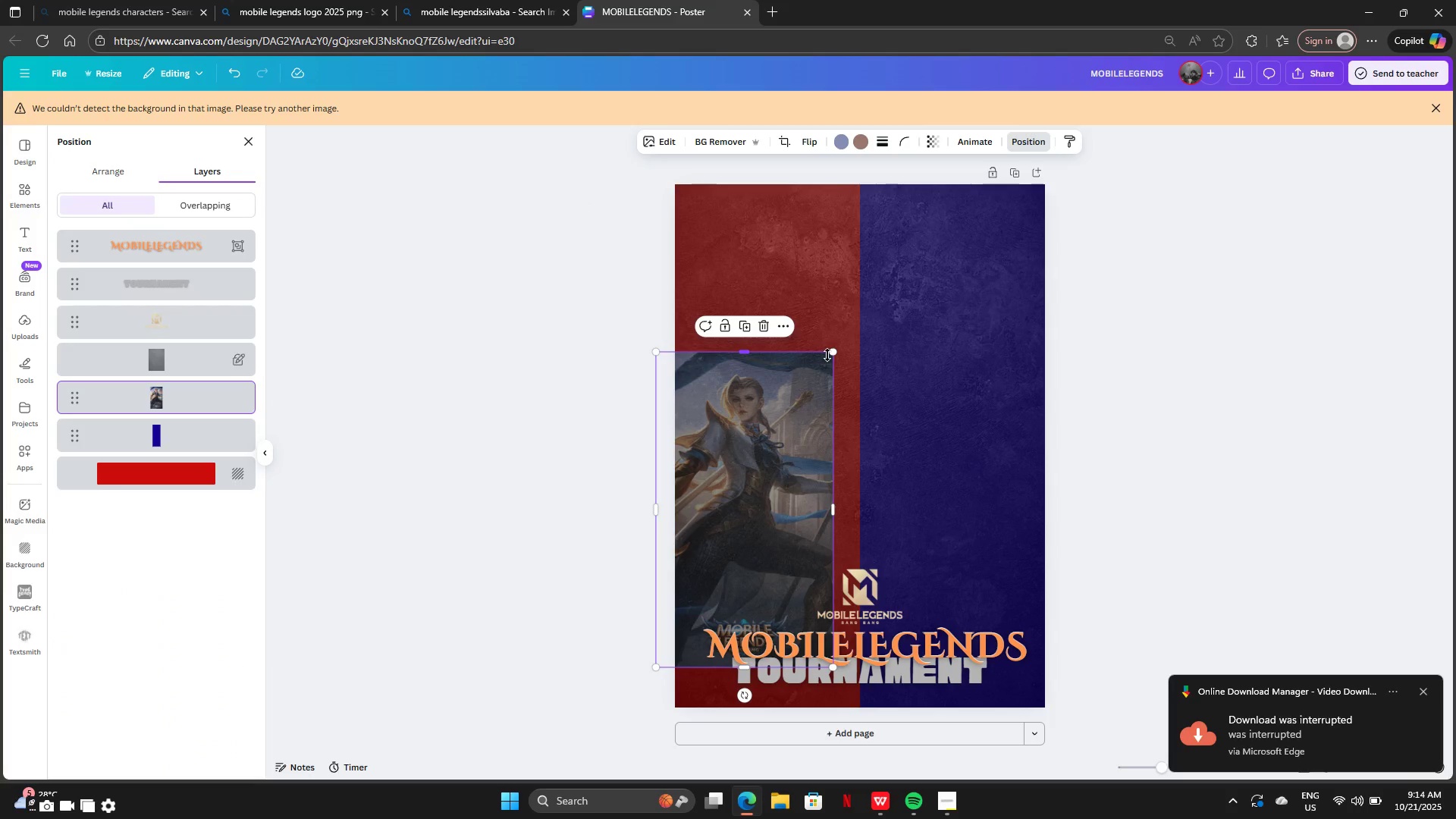 
left_click_drag(start_coordinate=[834, 355], to_coordinate=[891, 171])
 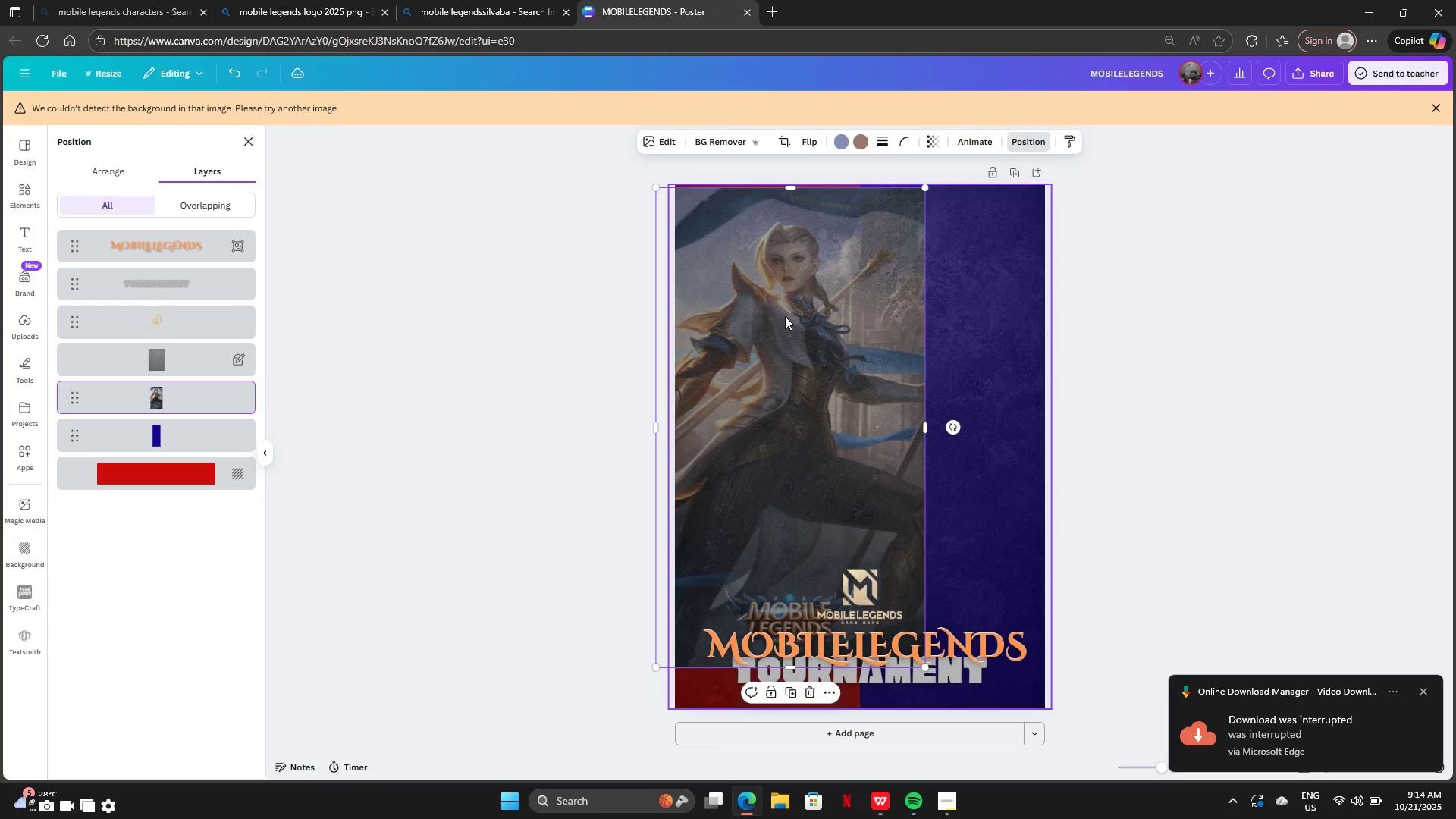 
left_click_drag(start_coordinate=[786, 315], to_coordinate=[724, 463])
 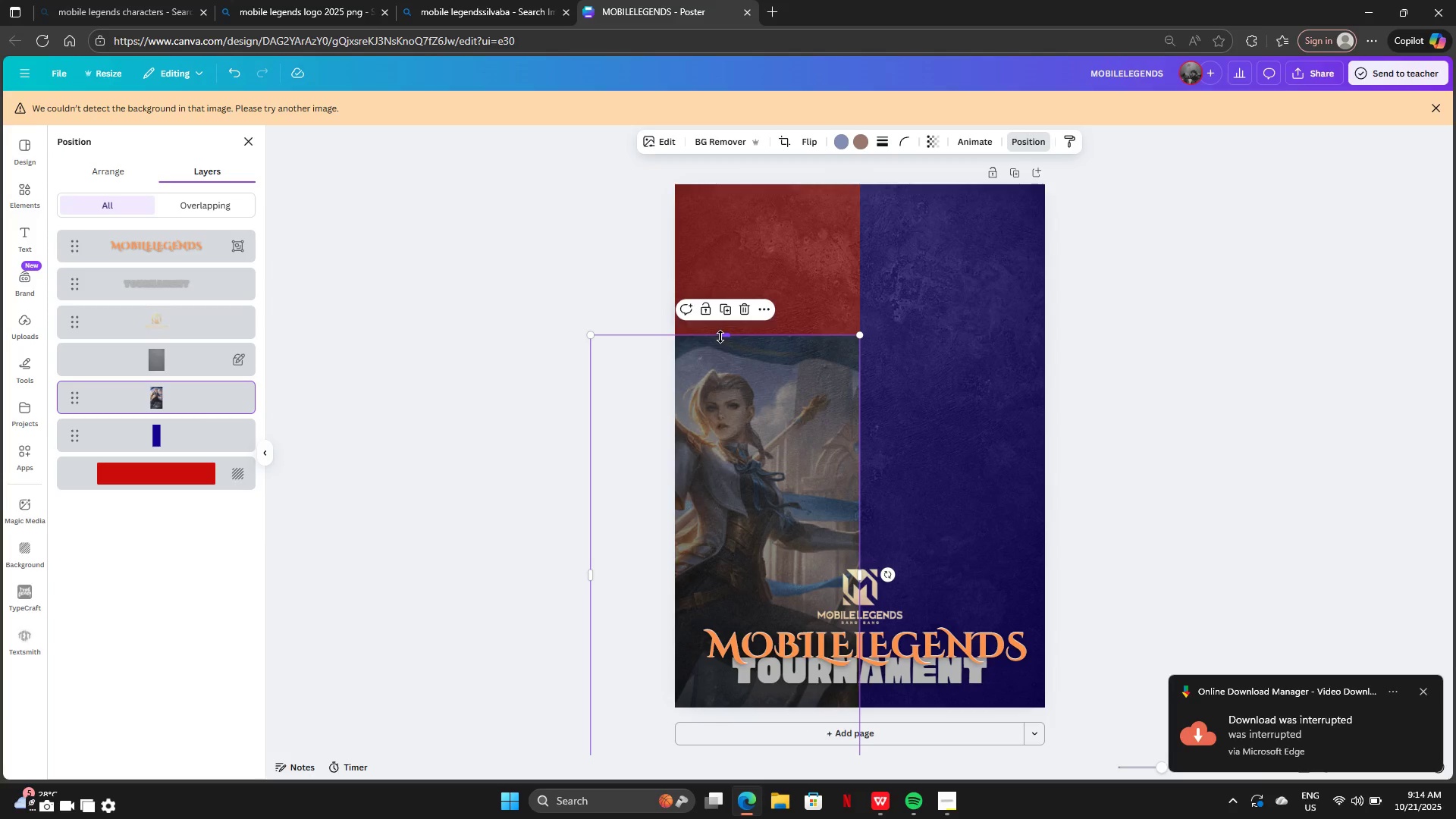 
left_click_drag(start_coordinate=[720, 337], to_coordinate=[751, 192])
 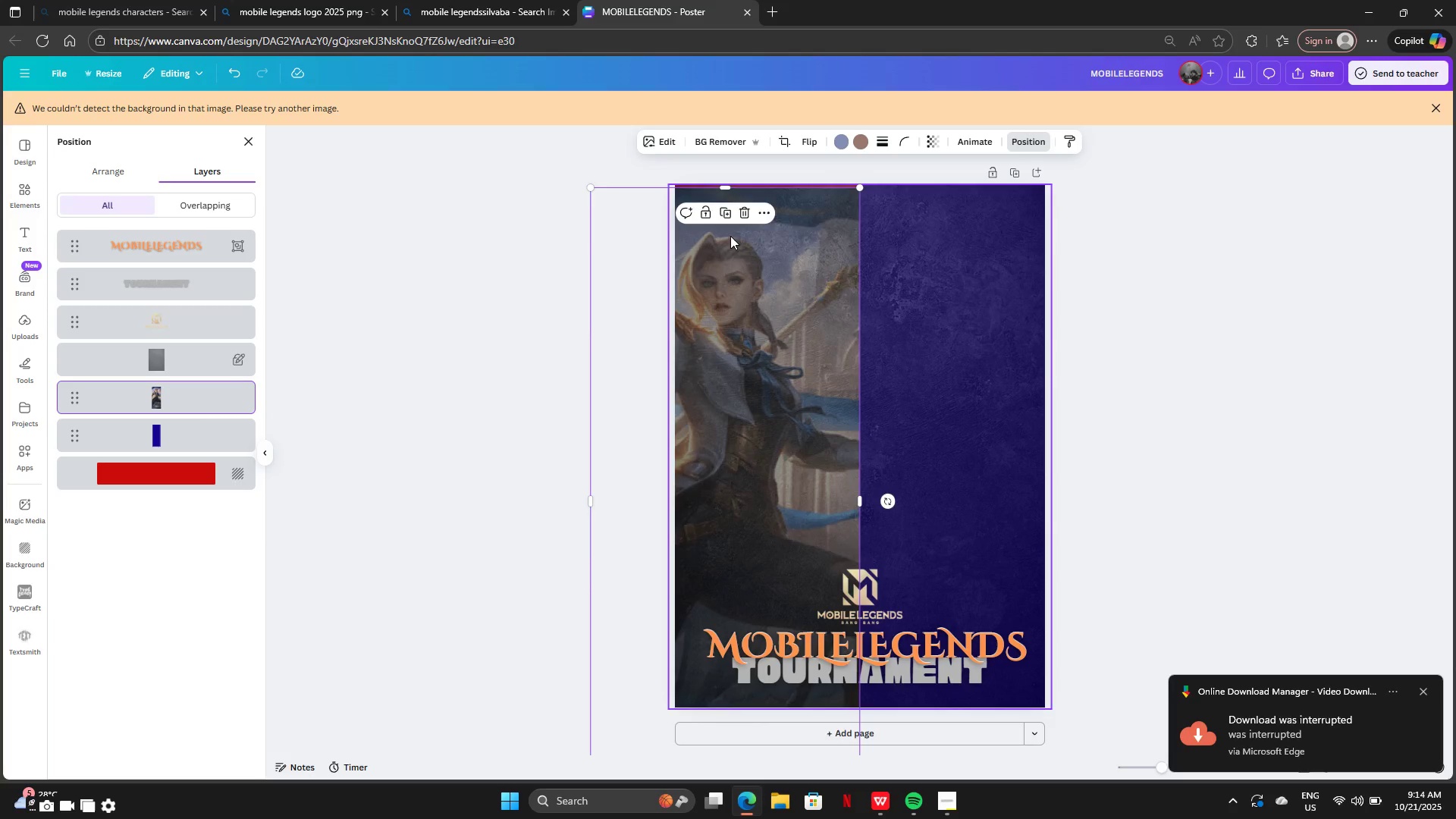 
left_click_drag(start_coordinate=[730, 236], to_coordinate=[997, 235])
 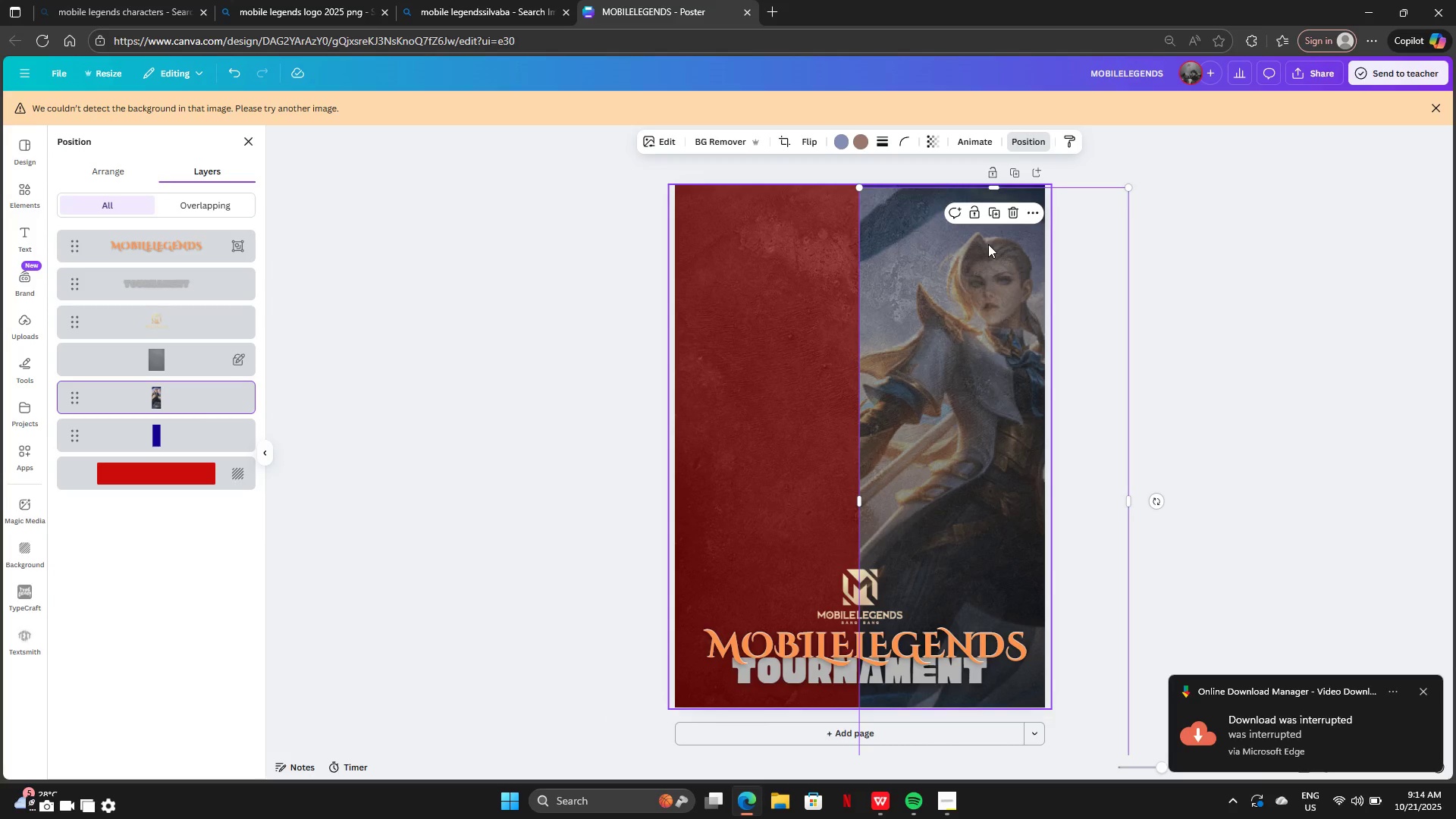 
left_click_drag(start_coordinate=[981, 255], to_coordinate=[938, 255])
 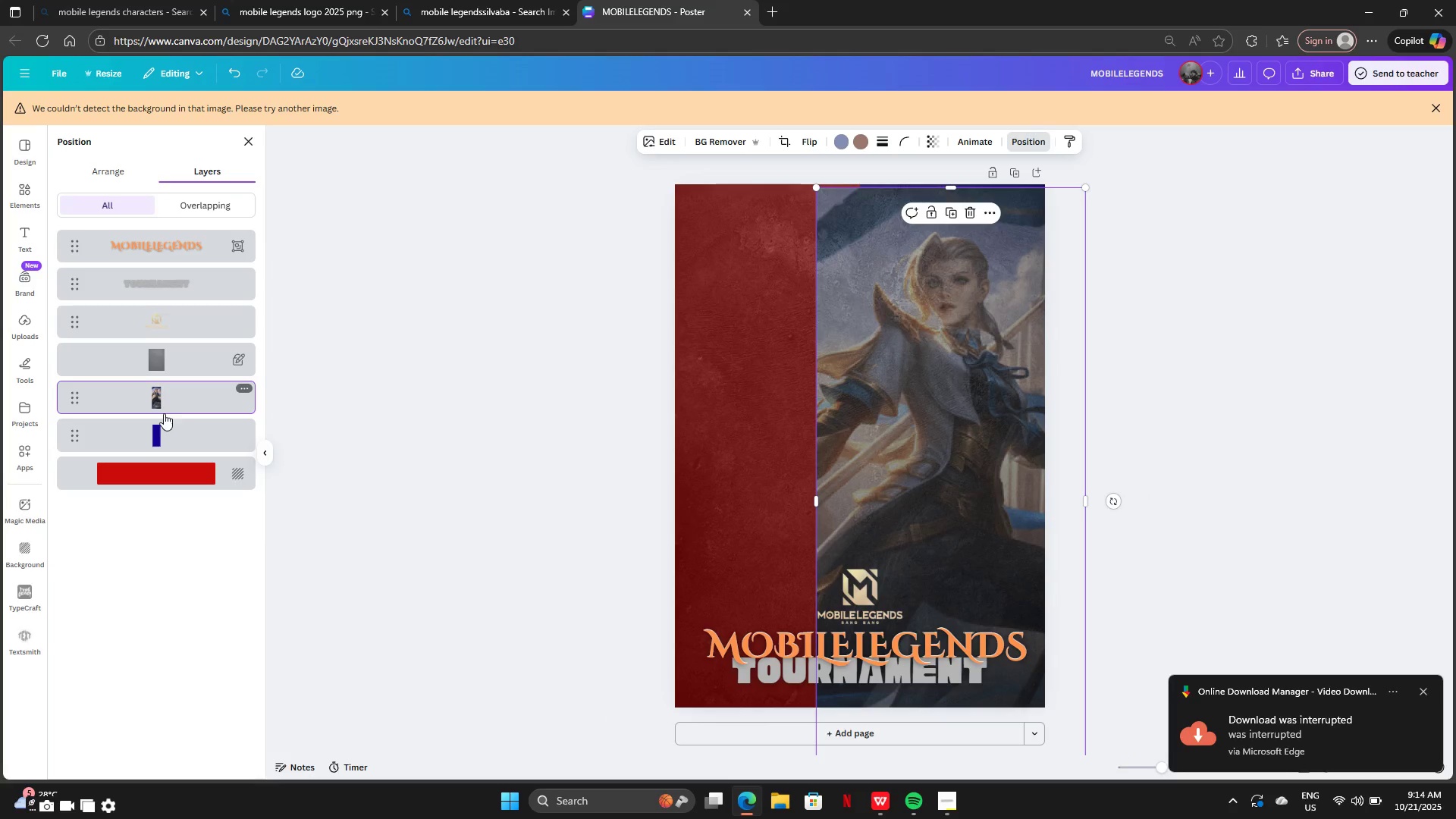 
left_click_drag(start_coordinate=[165, 397], to_coordinate=[164, 355])
 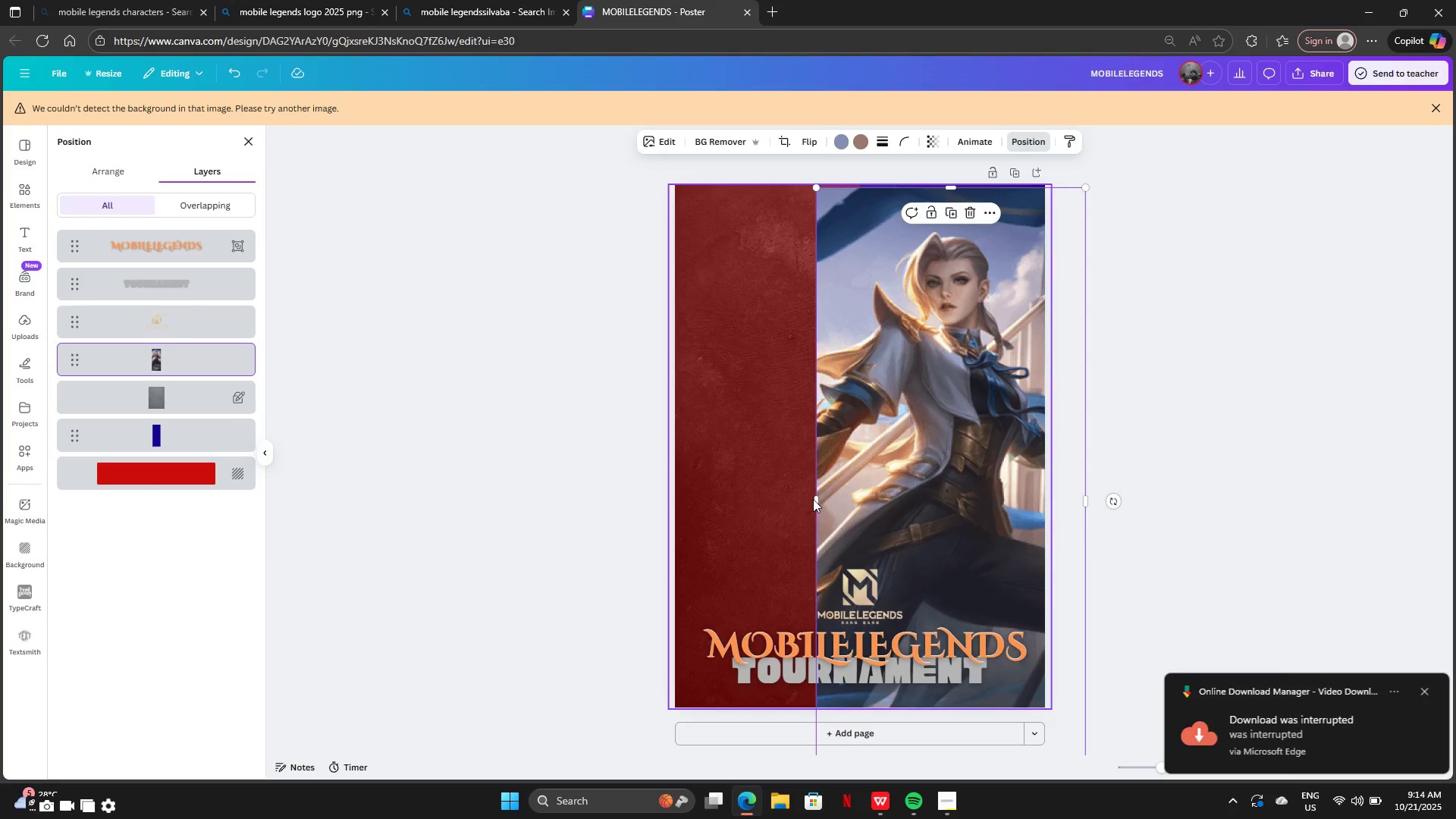 
left_click_drag(start_coordinate=[816, 499], to_coordinate=[856, 477])
 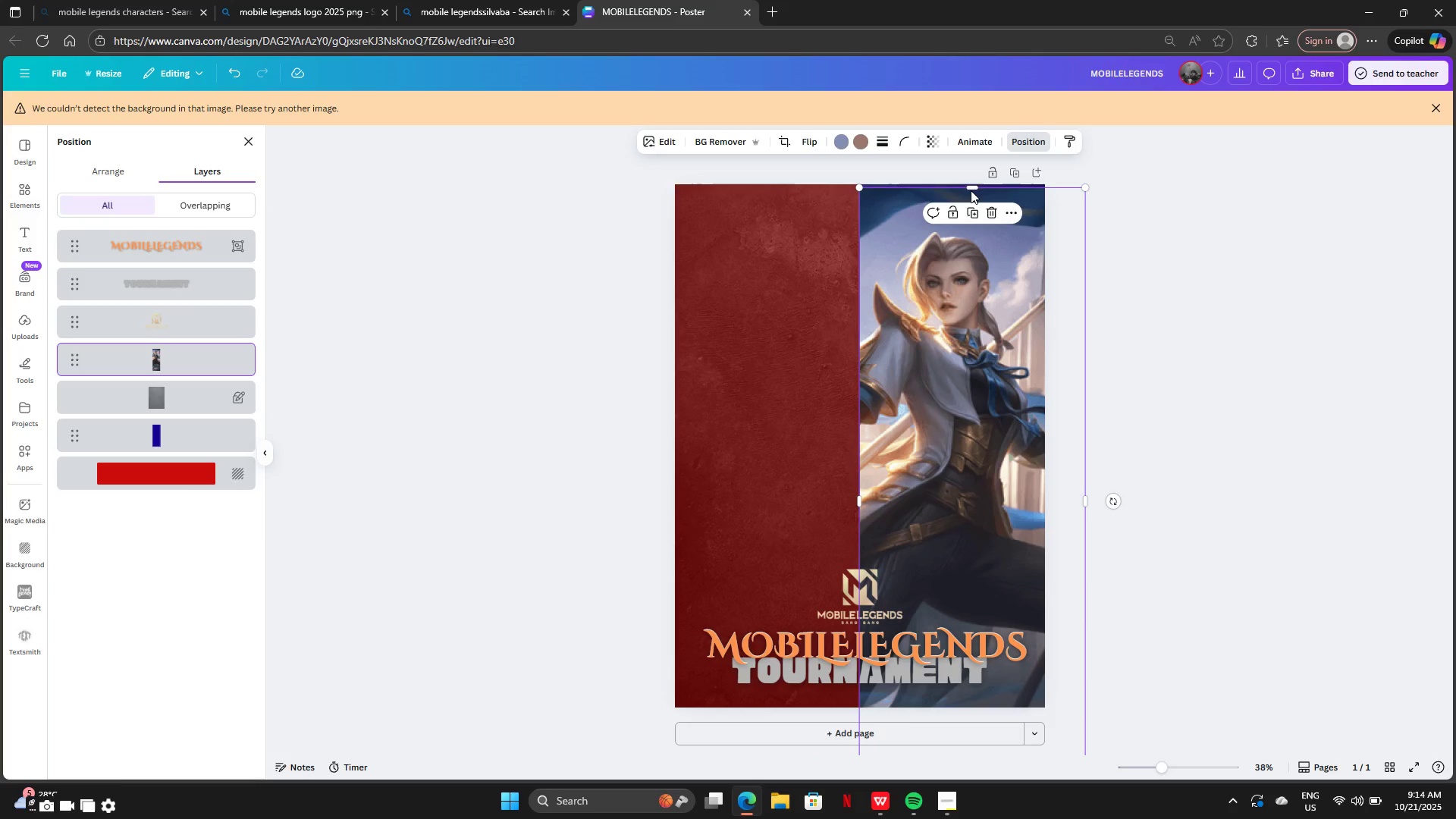 
left_click_drag(start_coordinate=[971, 189], to_coordinate=[970, 176])
 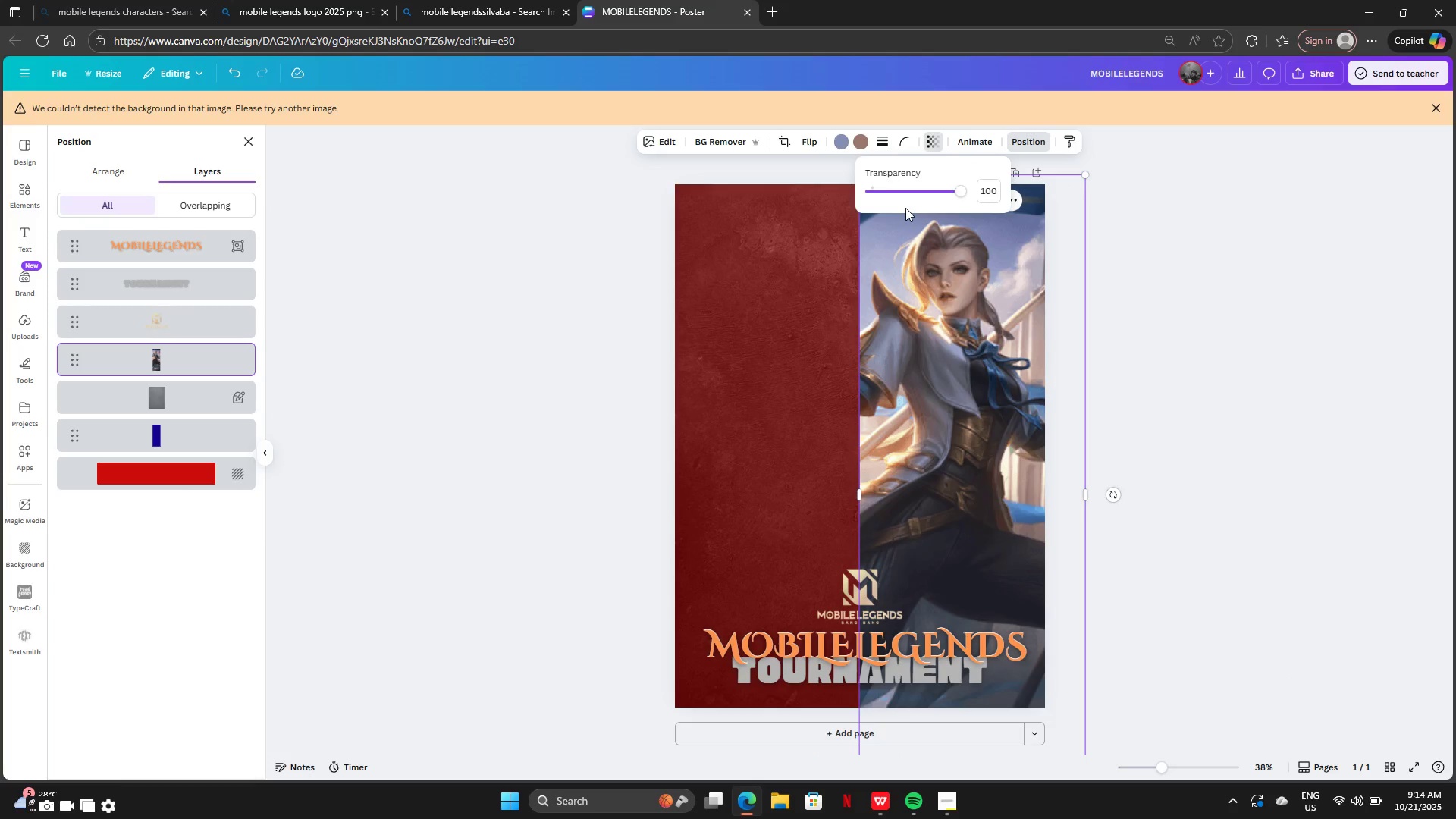 
left_click_drag(start_coordinate=[901, 192], to_coordinate=[894, 183])
 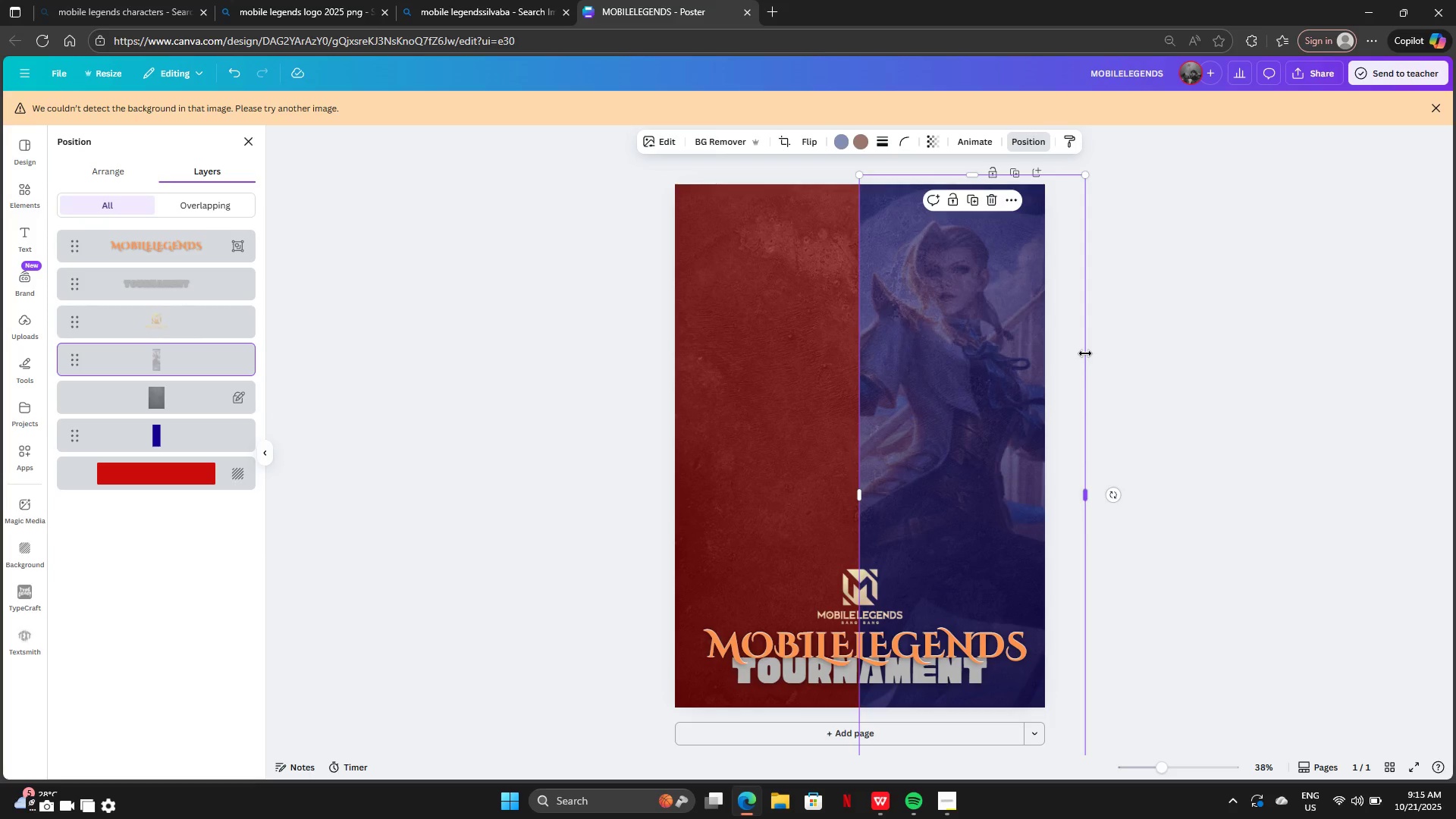 
double_click([1085, 353])
 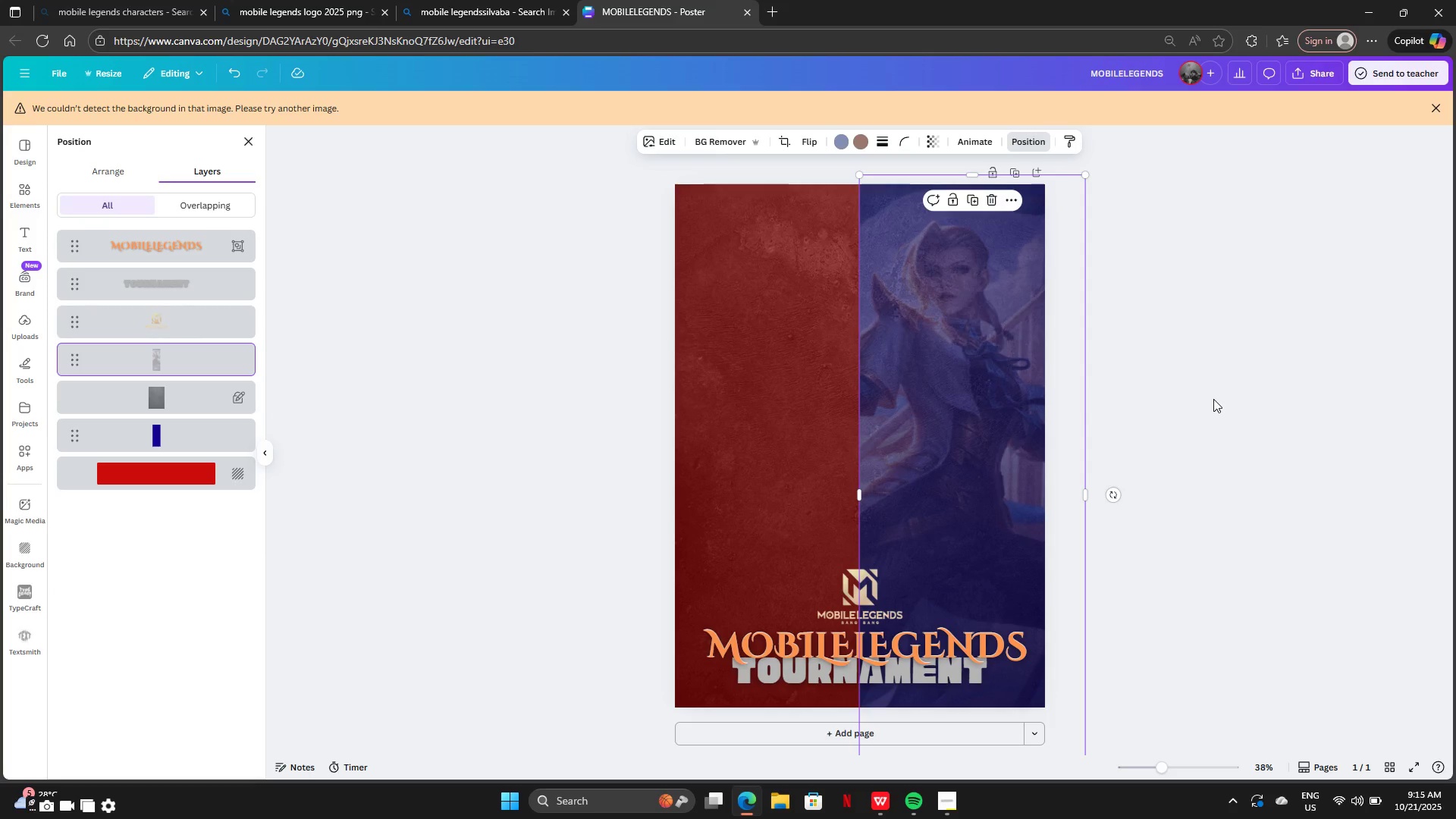 
left_click([1213, 399])
 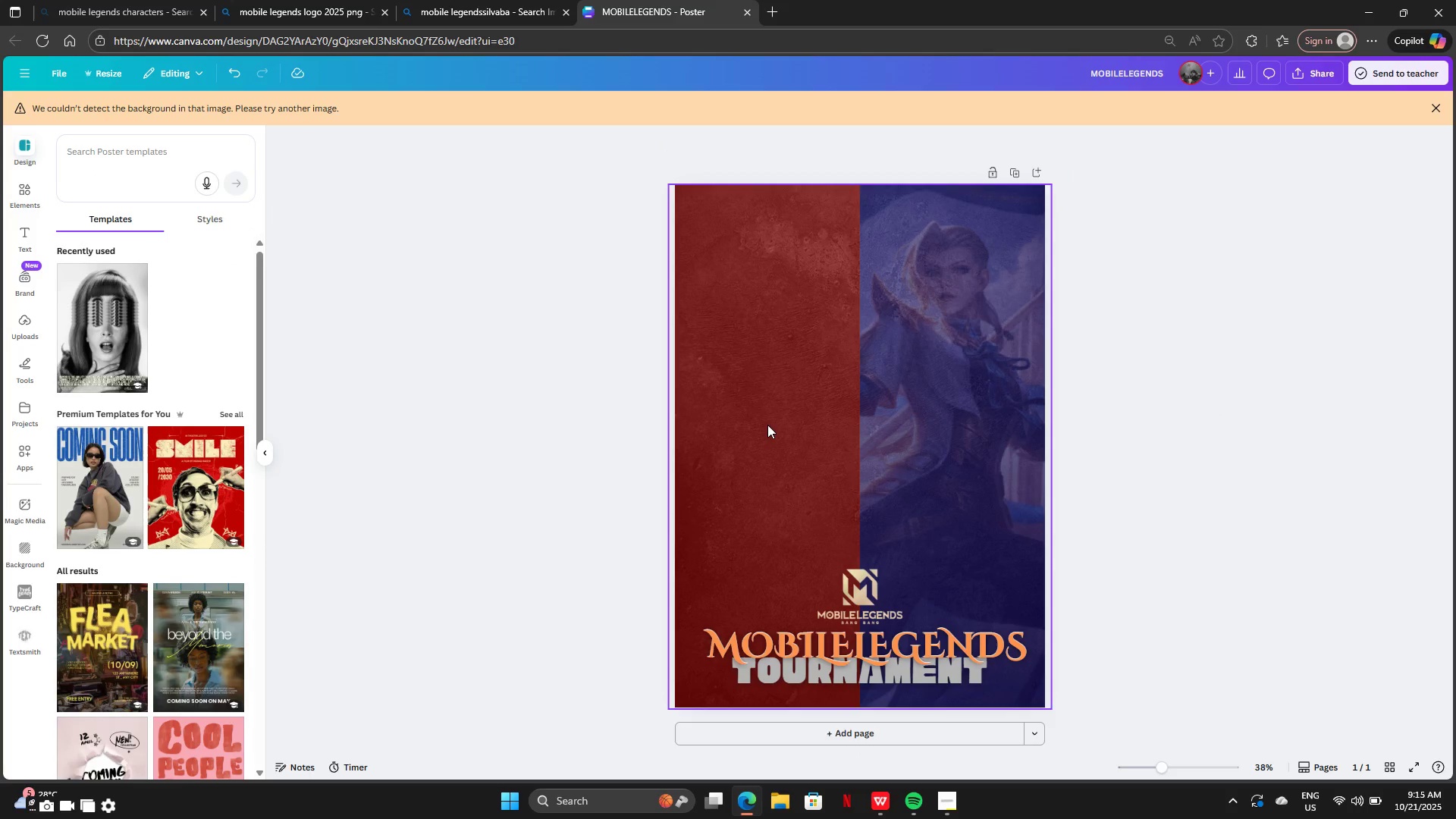 
wait(5.53)
 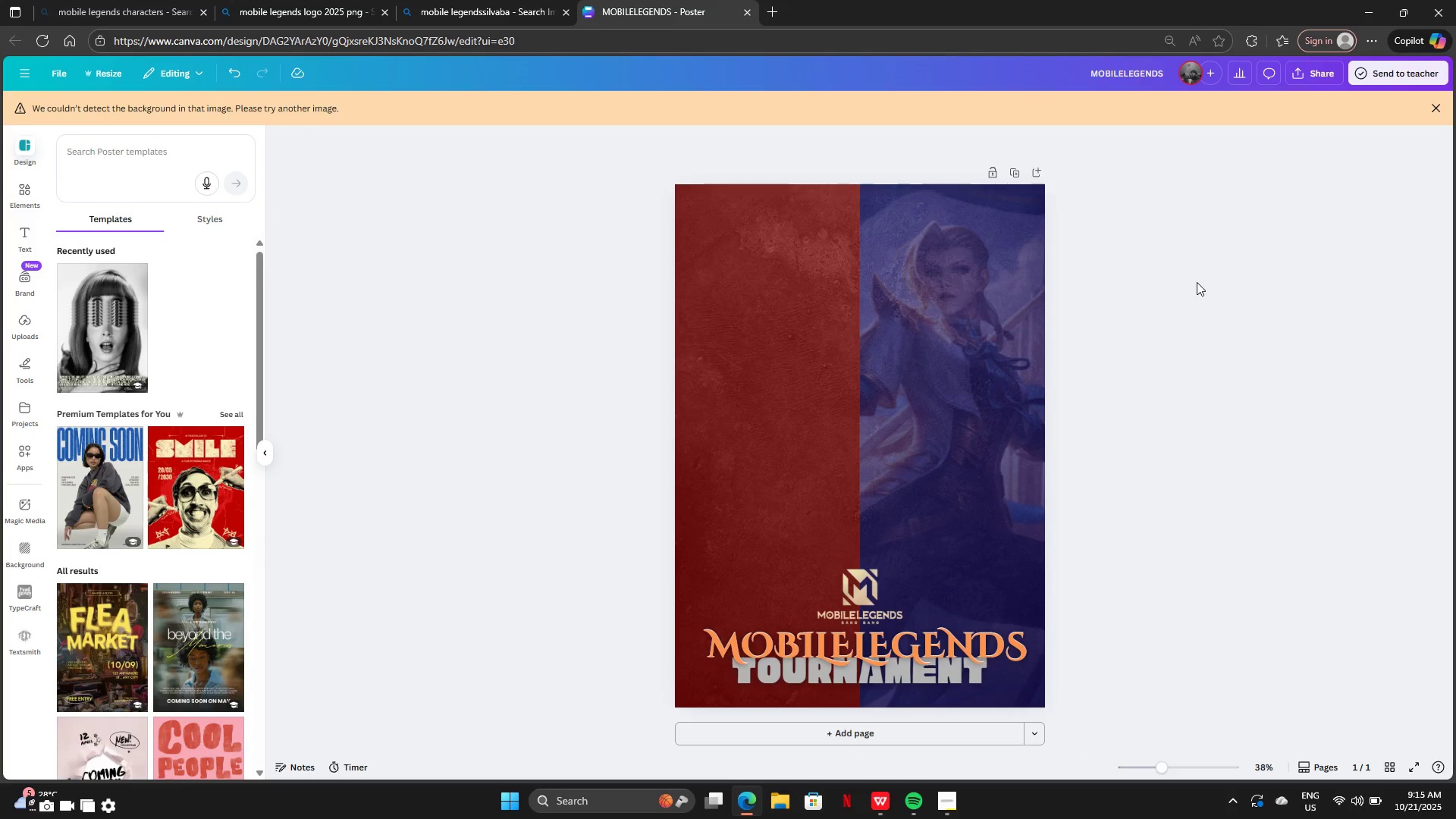 
left_click([432, 17])
 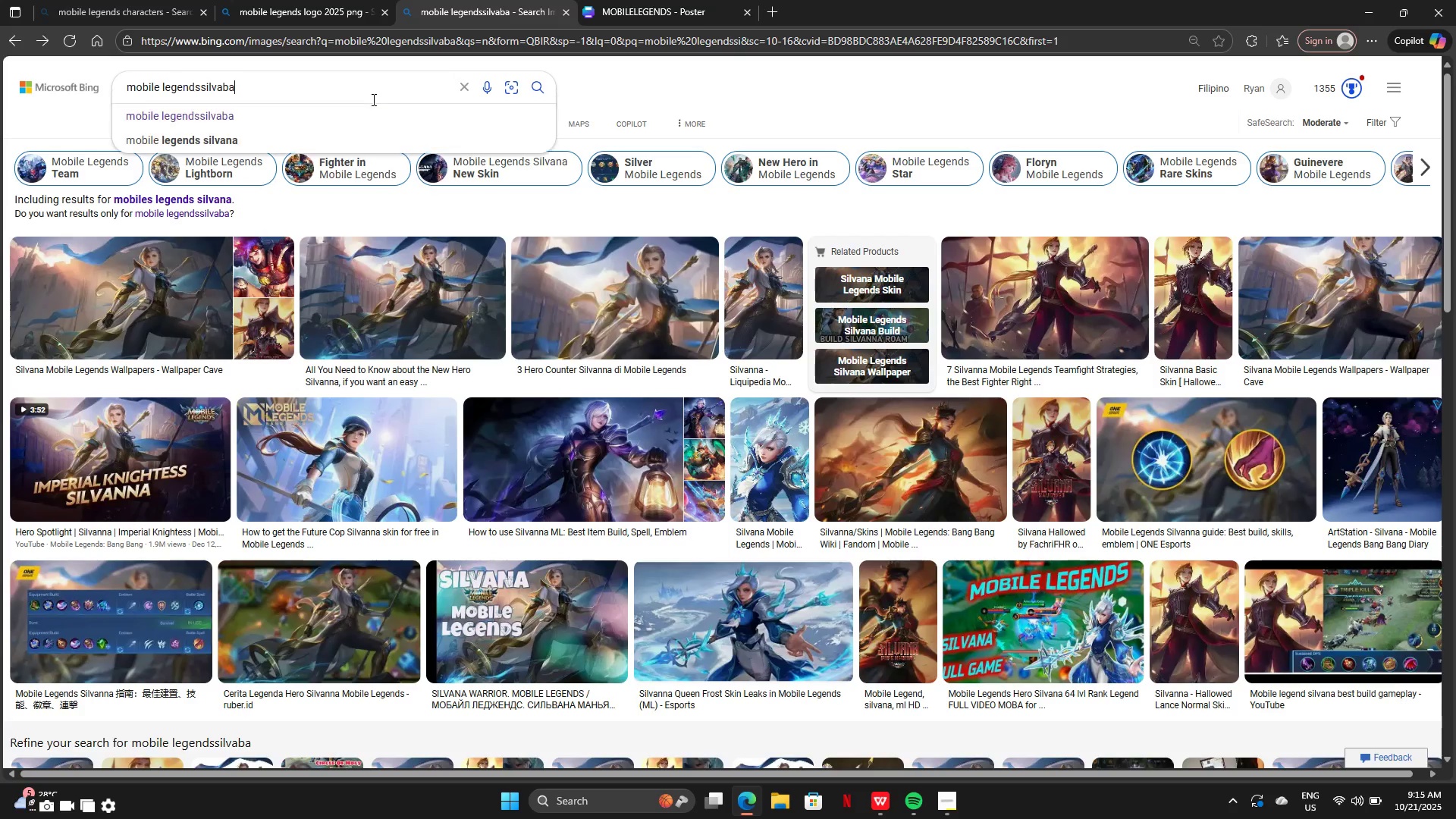 
key(Backspace)
key(Backspace)
key(Backspace)
key(Backspace)
key(Backspace)
key(Backspace)
key(Backspace)
key(Backspace)
key(Backspace)
key(Backspace)
key(Backspace)
key(Backspace)
key(Backspace)
key(Backspace)
type(dyroth)
 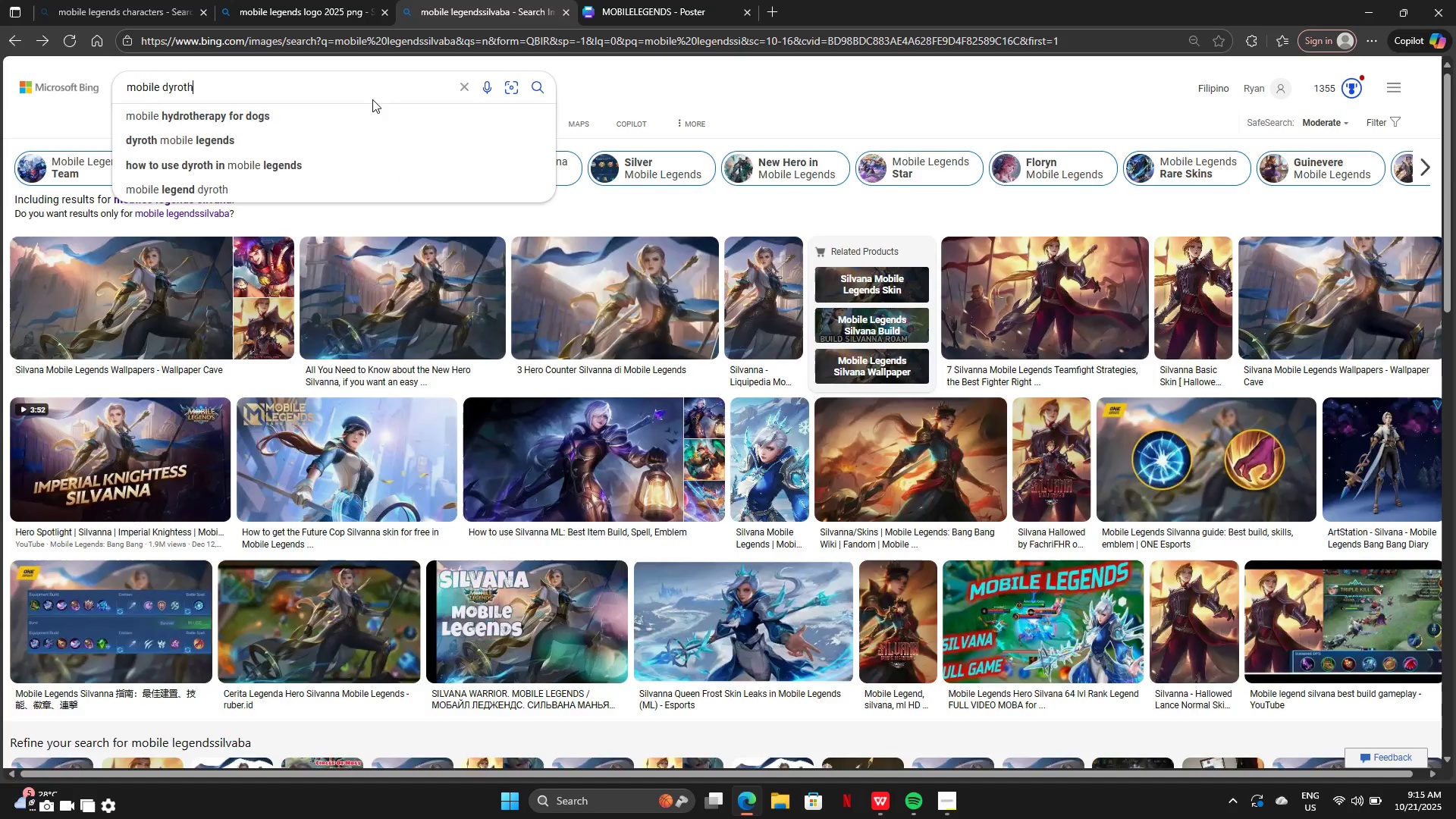 
key(Enter)
 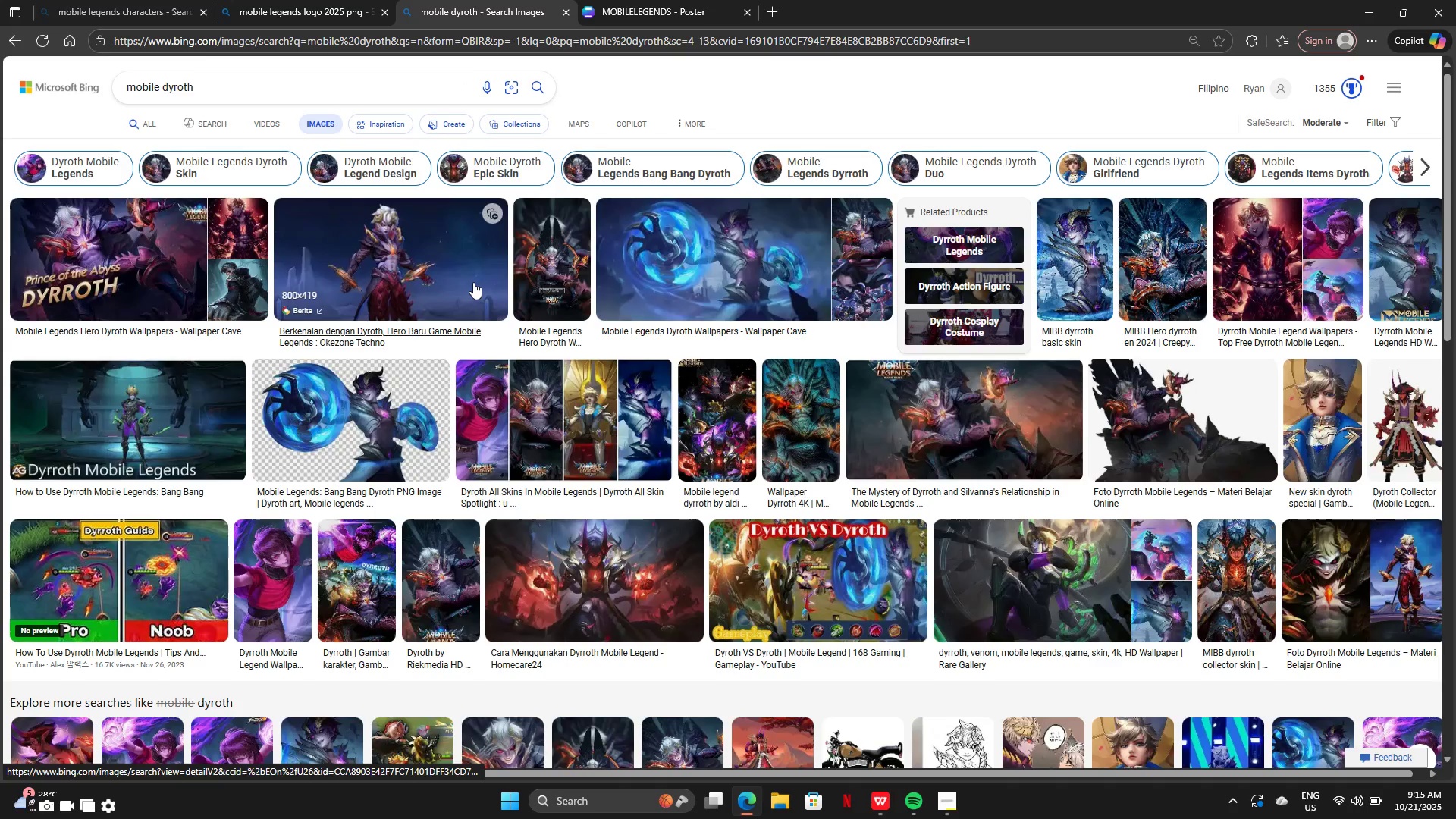 
scroll: coordinate [536, 285], scroll_direction: down, amount: 12.0
 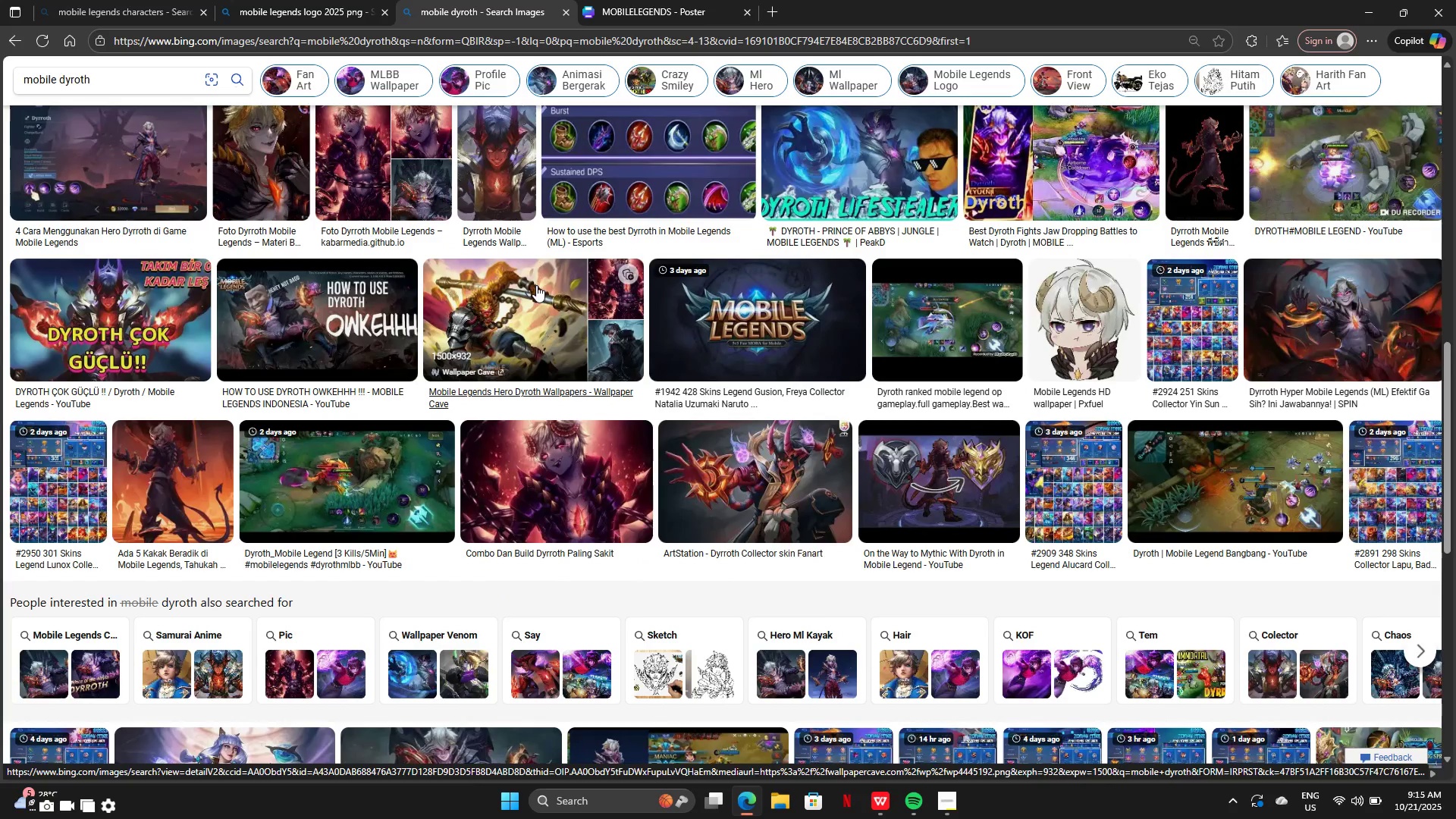 
scroll: coordinate [654, 432], scroll_direction: up, amount: 11.0
 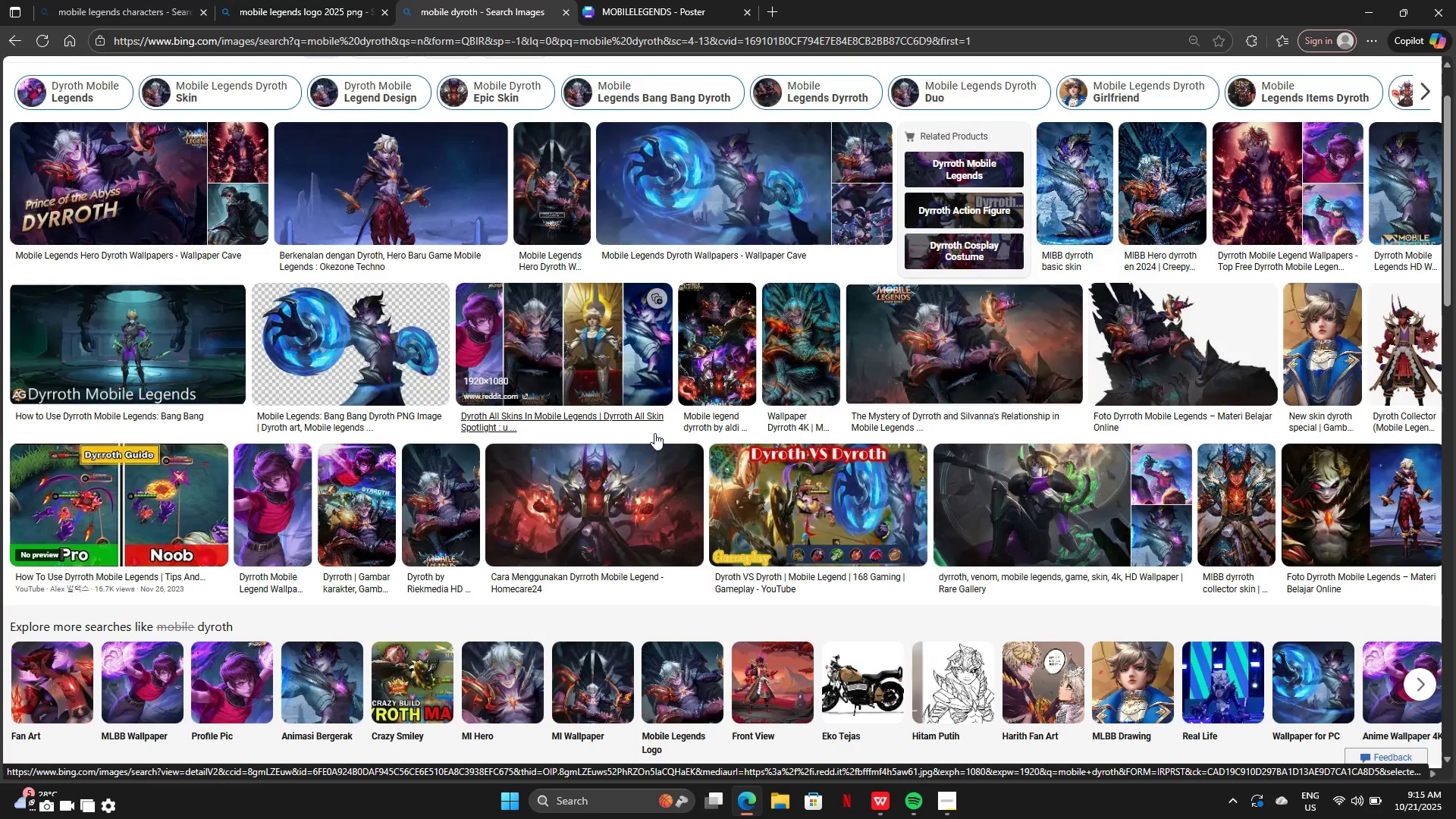 
scroll: coordinate [750, 488], scroll_direction: down, amount: 2.0
 